 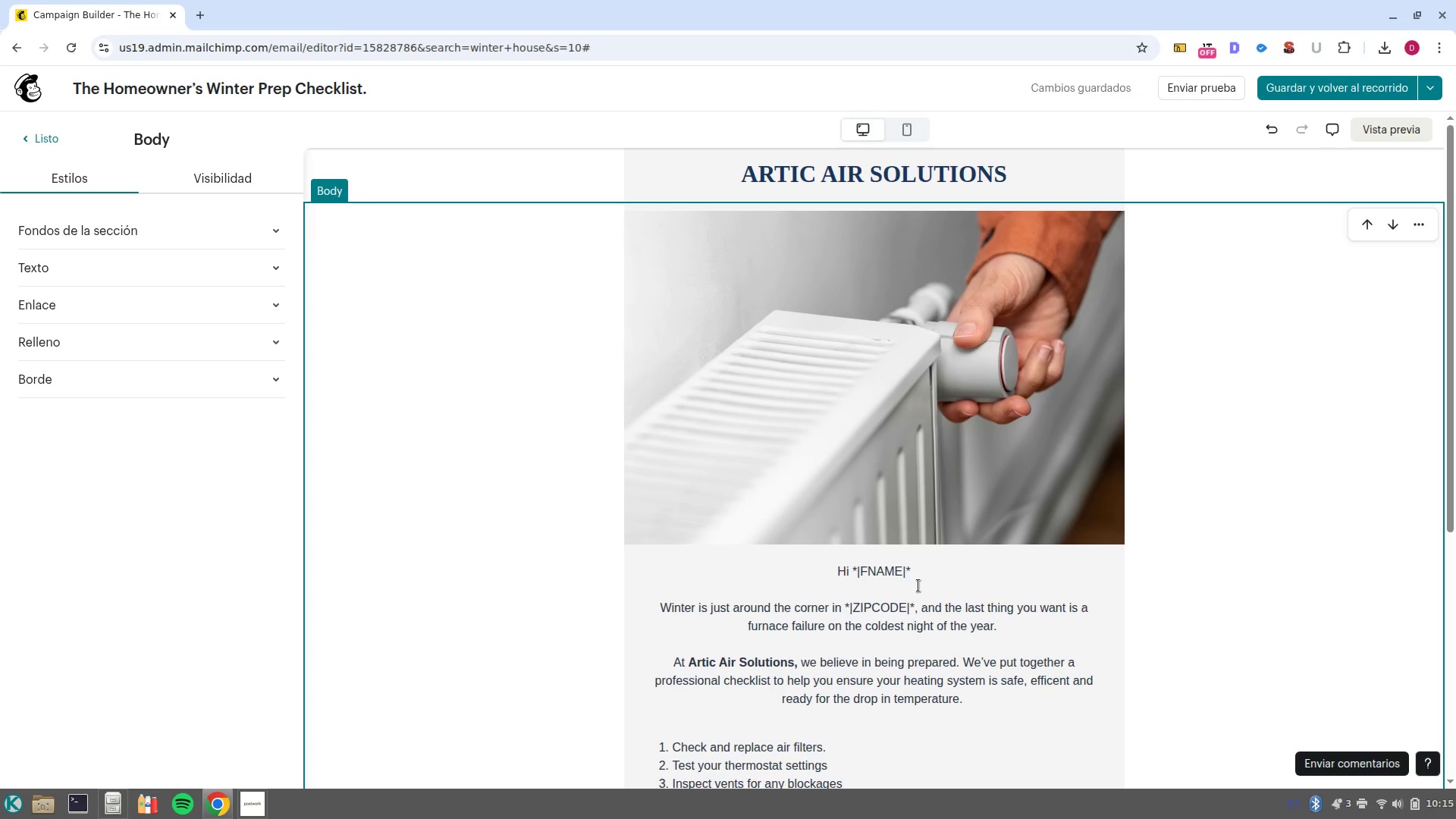 
left_click([918, 133])
 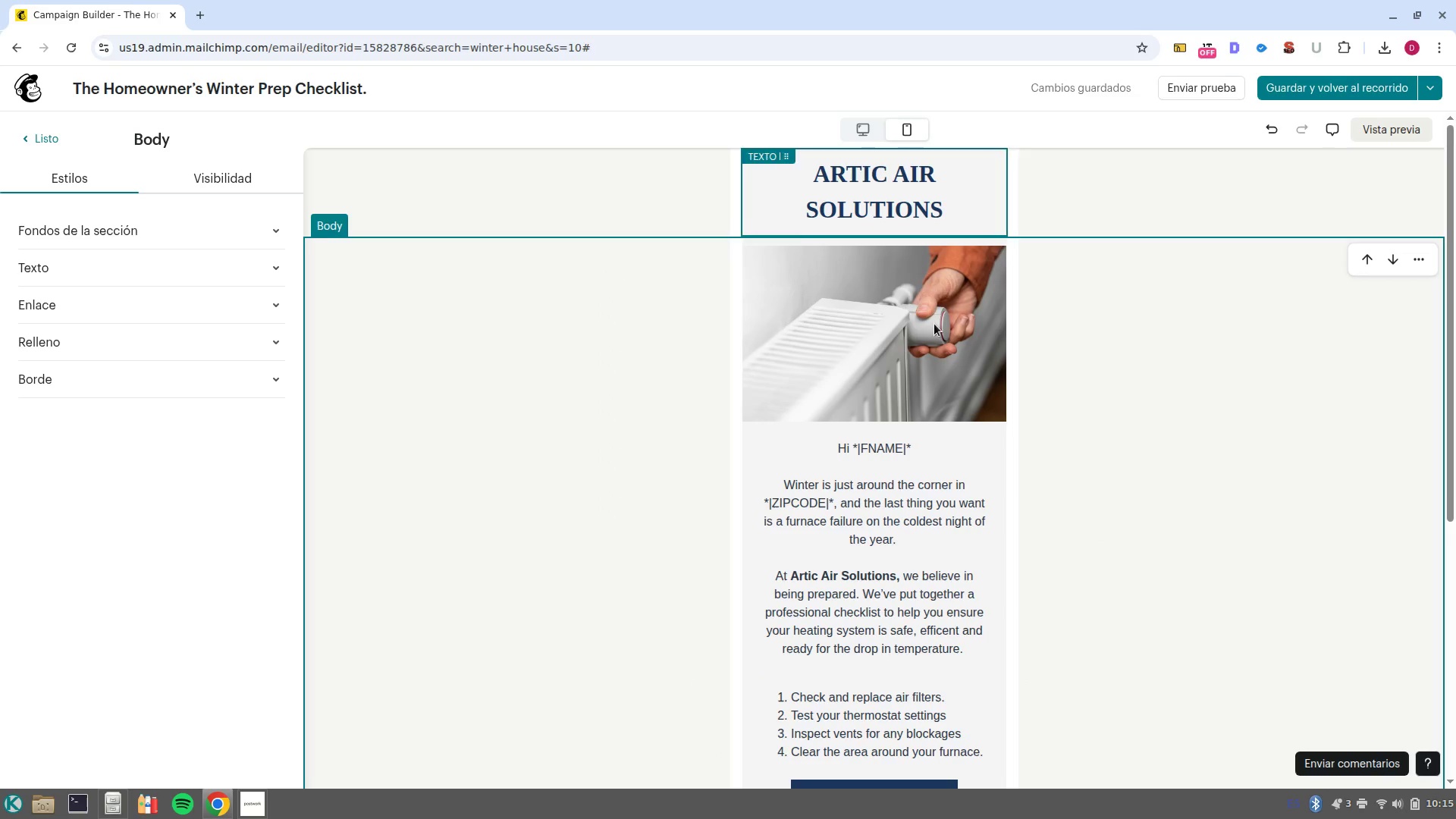 
scroll: coordinate [951, 442], scroll_direction: down, amount: 4.0
 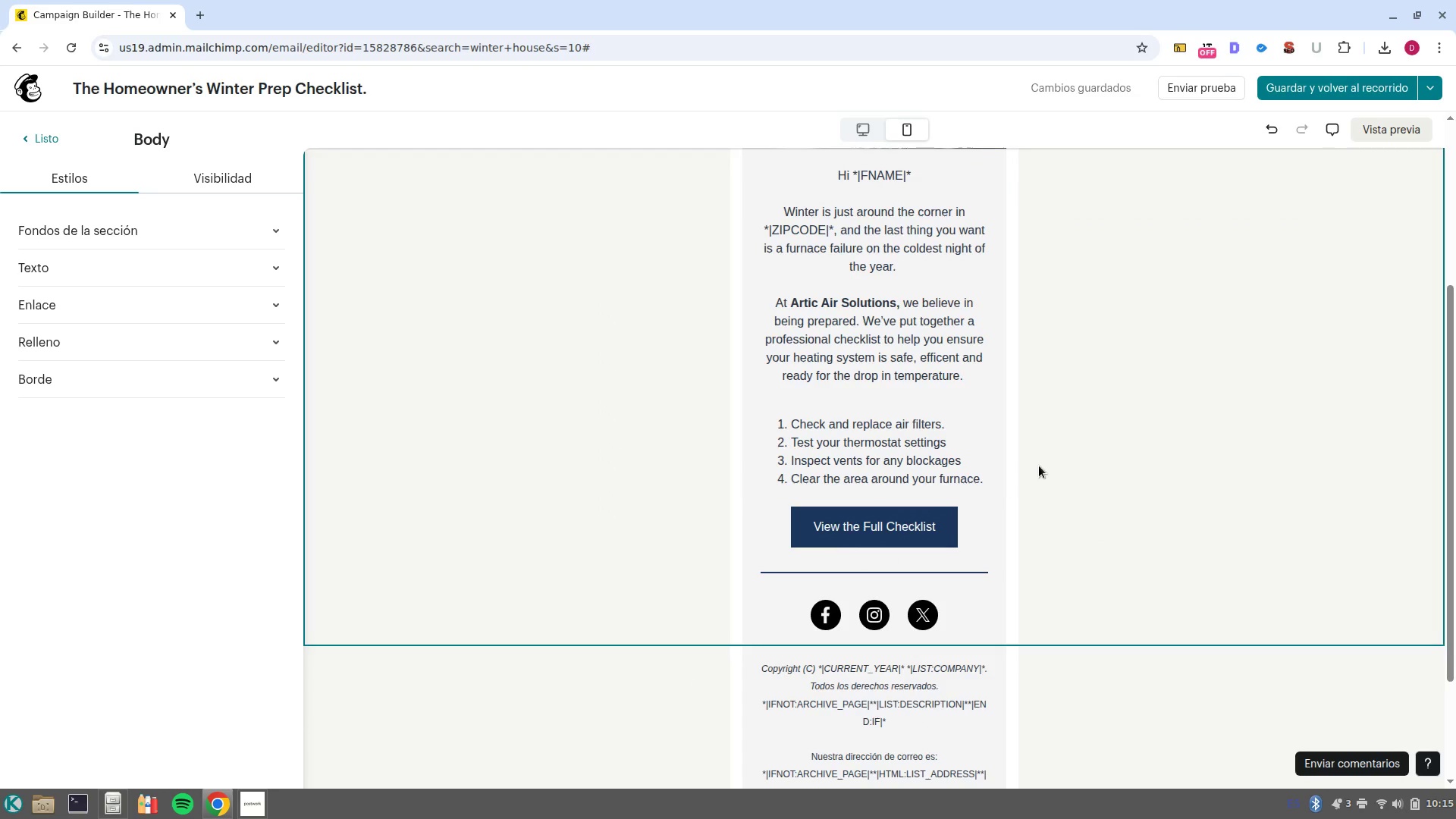 
scroll: coordinate [1045, 471], scroll_direction: up, amount: 5.0
 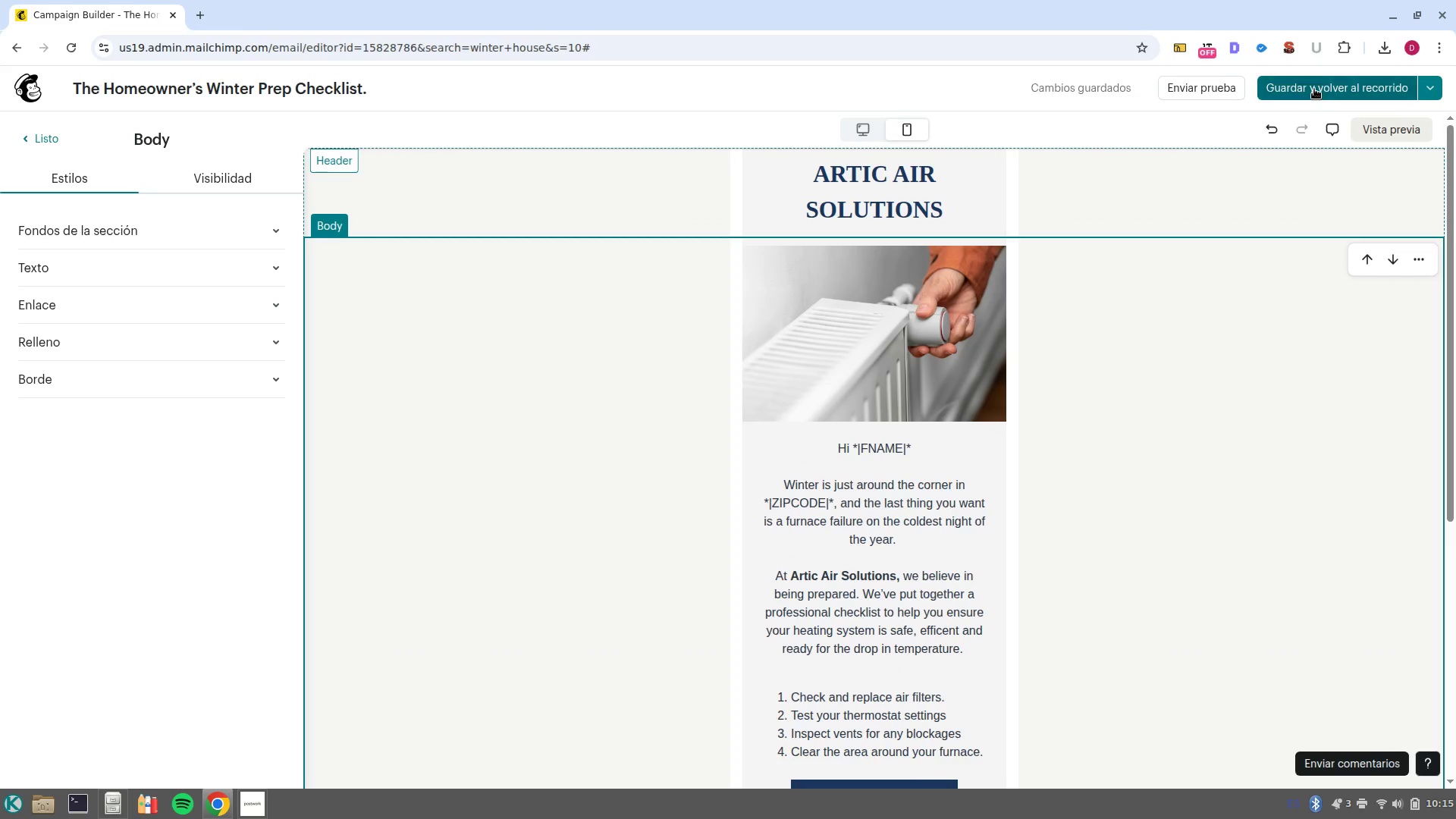 
left_click([1314, 89])
 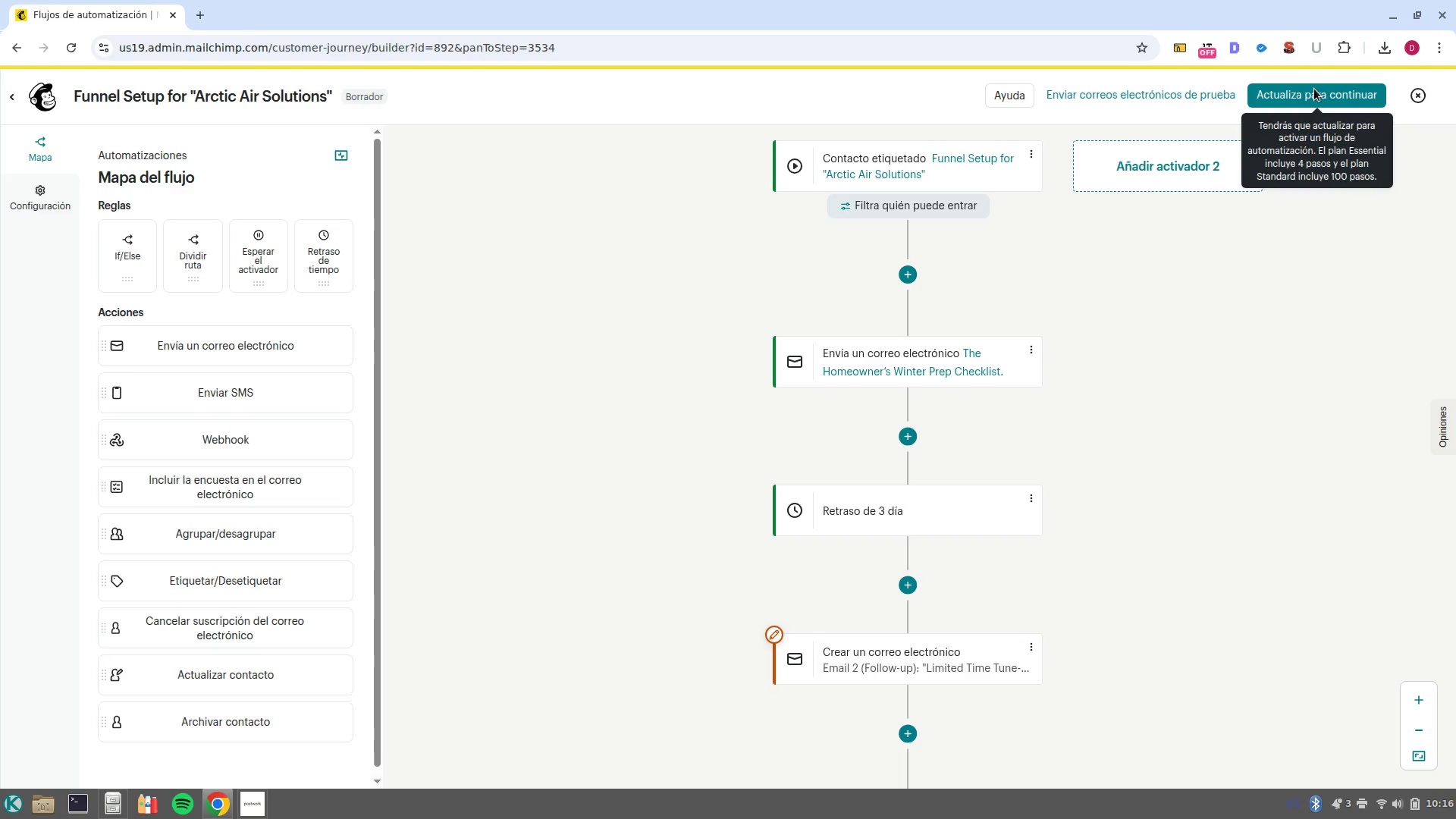 
wait(36.68)
 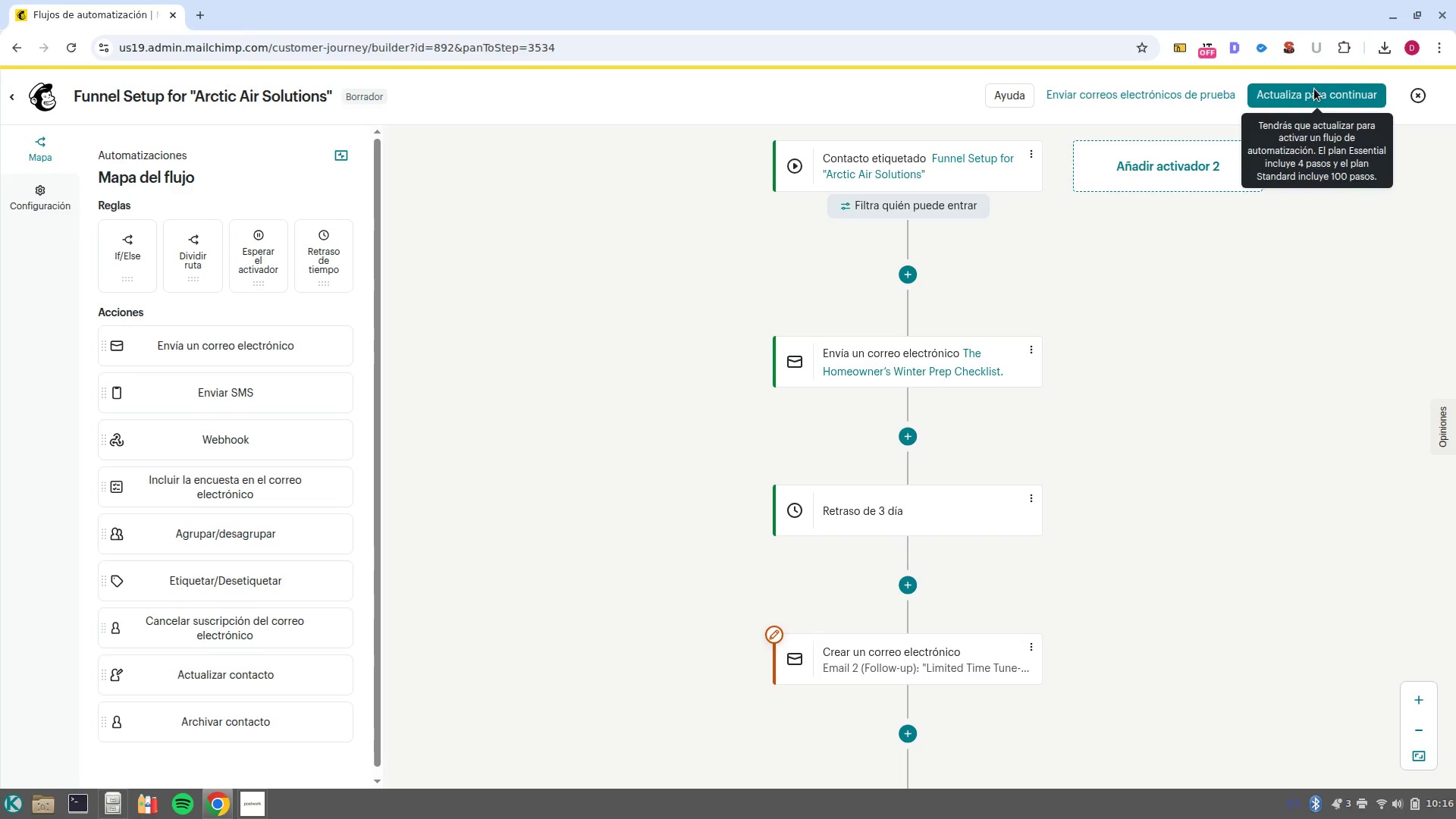 
scroll: coordinate [1015, 585], scroll_direction: down, amount: 2.0
 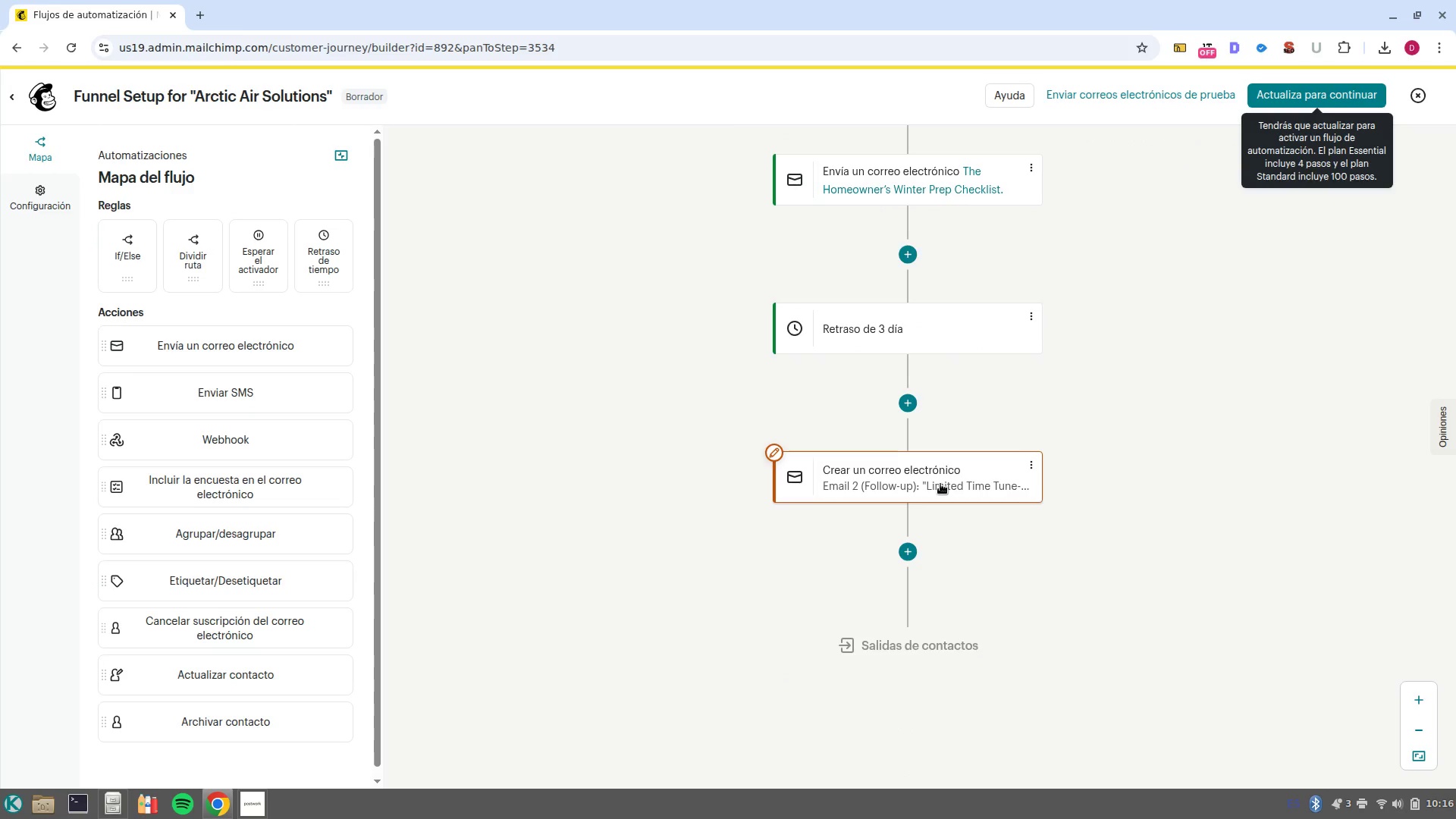 
left_click([940, 484])
 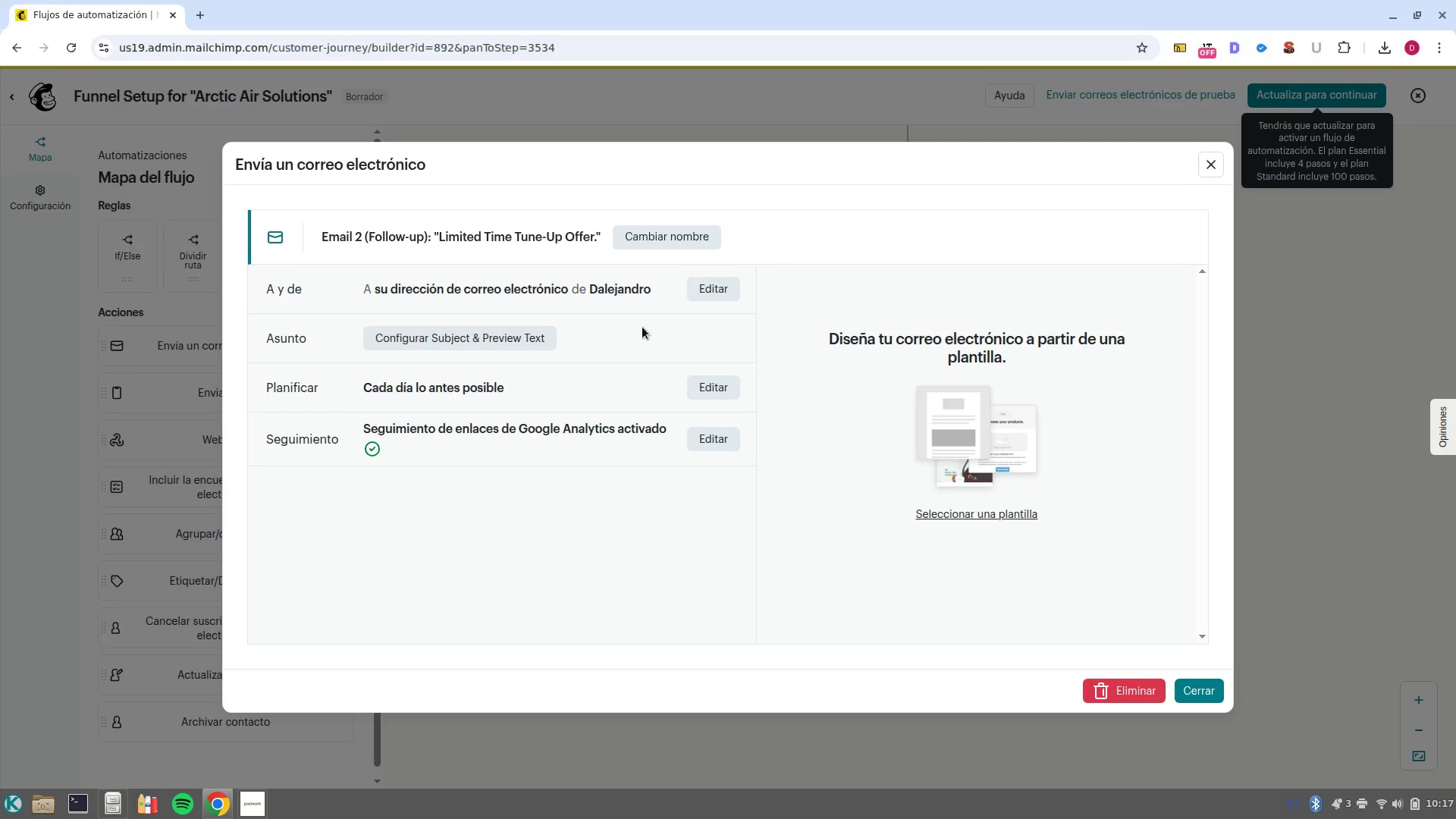 
wait(36.95)
 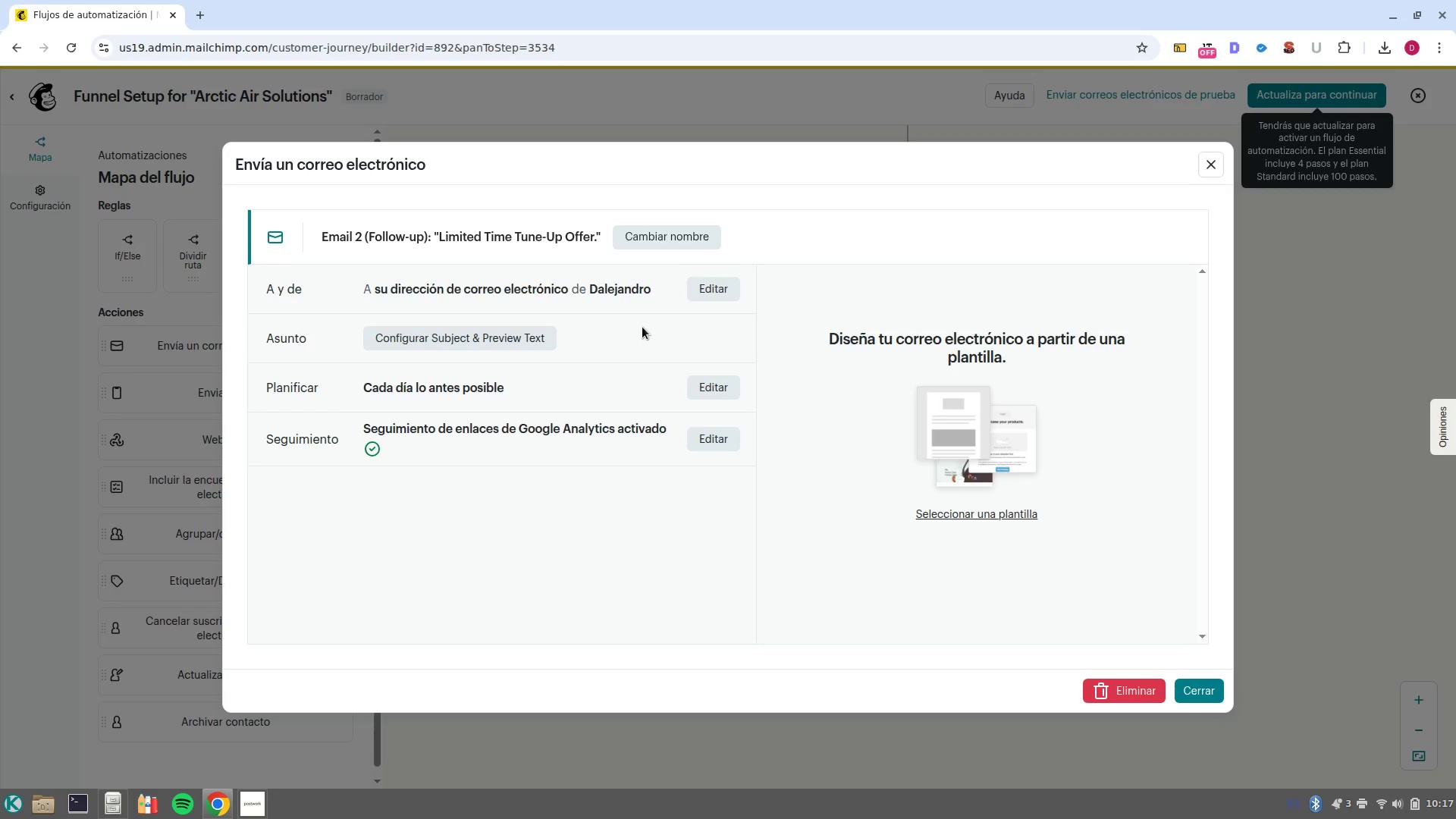 
mouse_move([231, 794])
 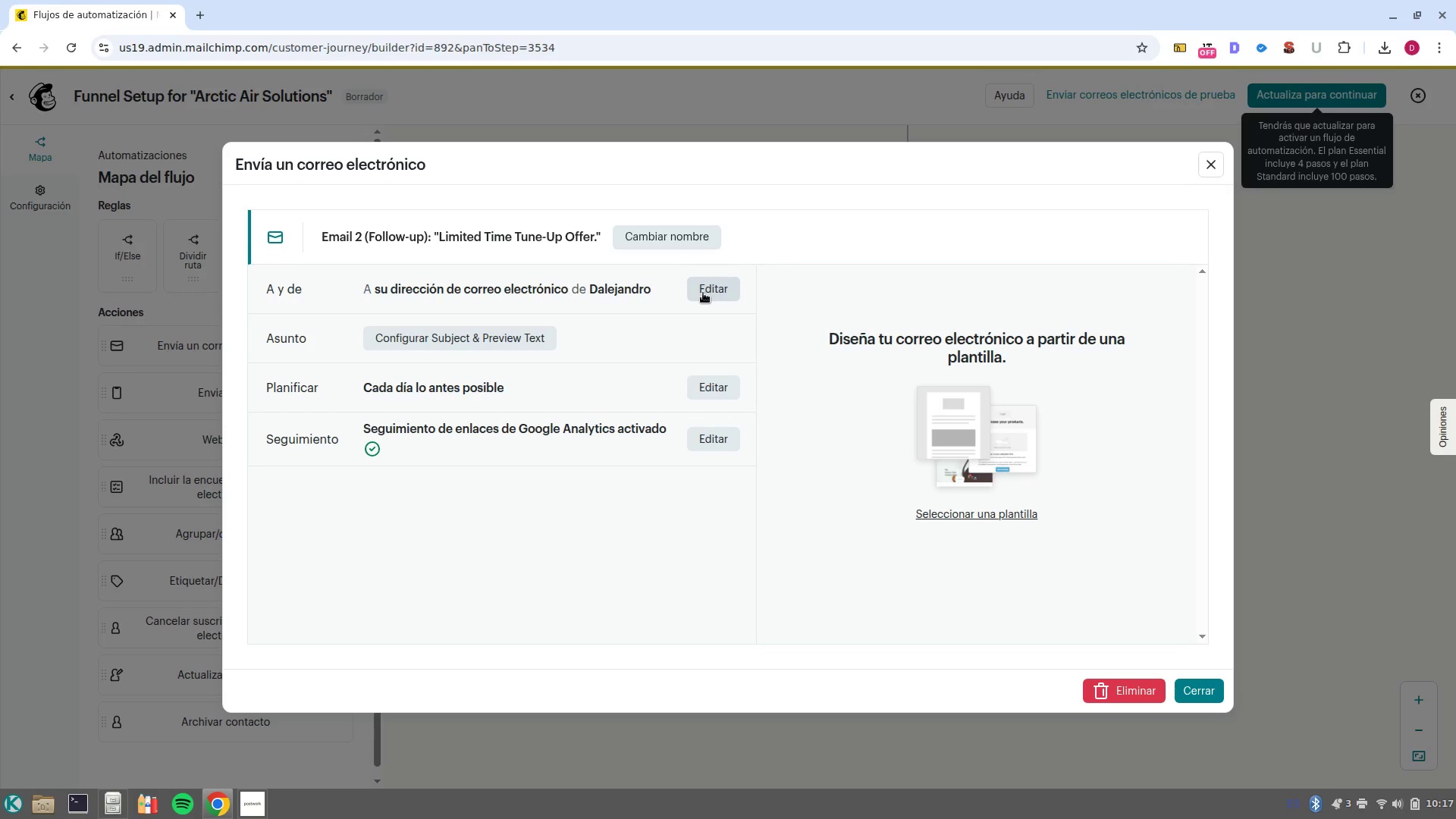 
left_click([703, 293])
 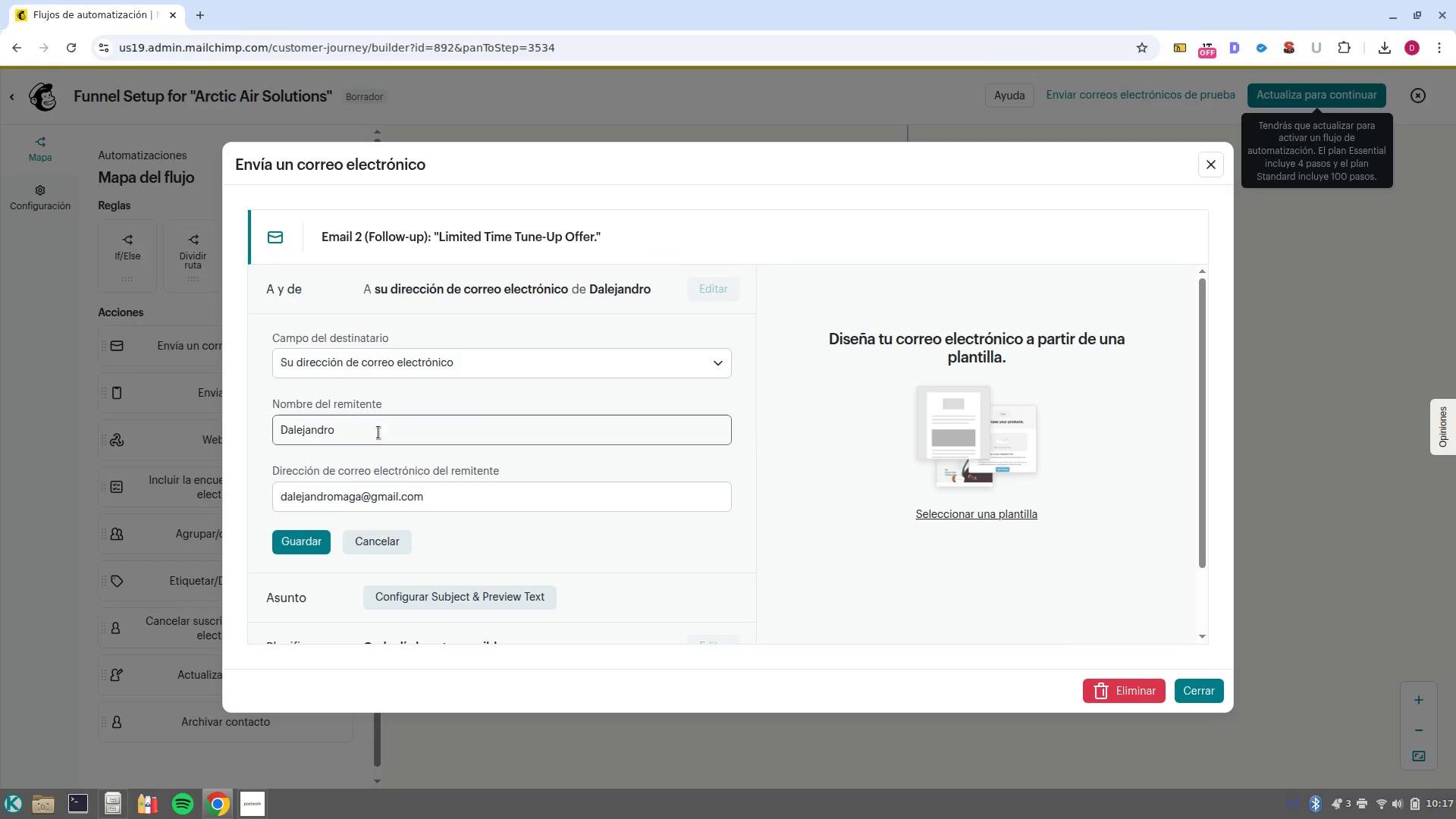 
double_click([378, 432])
 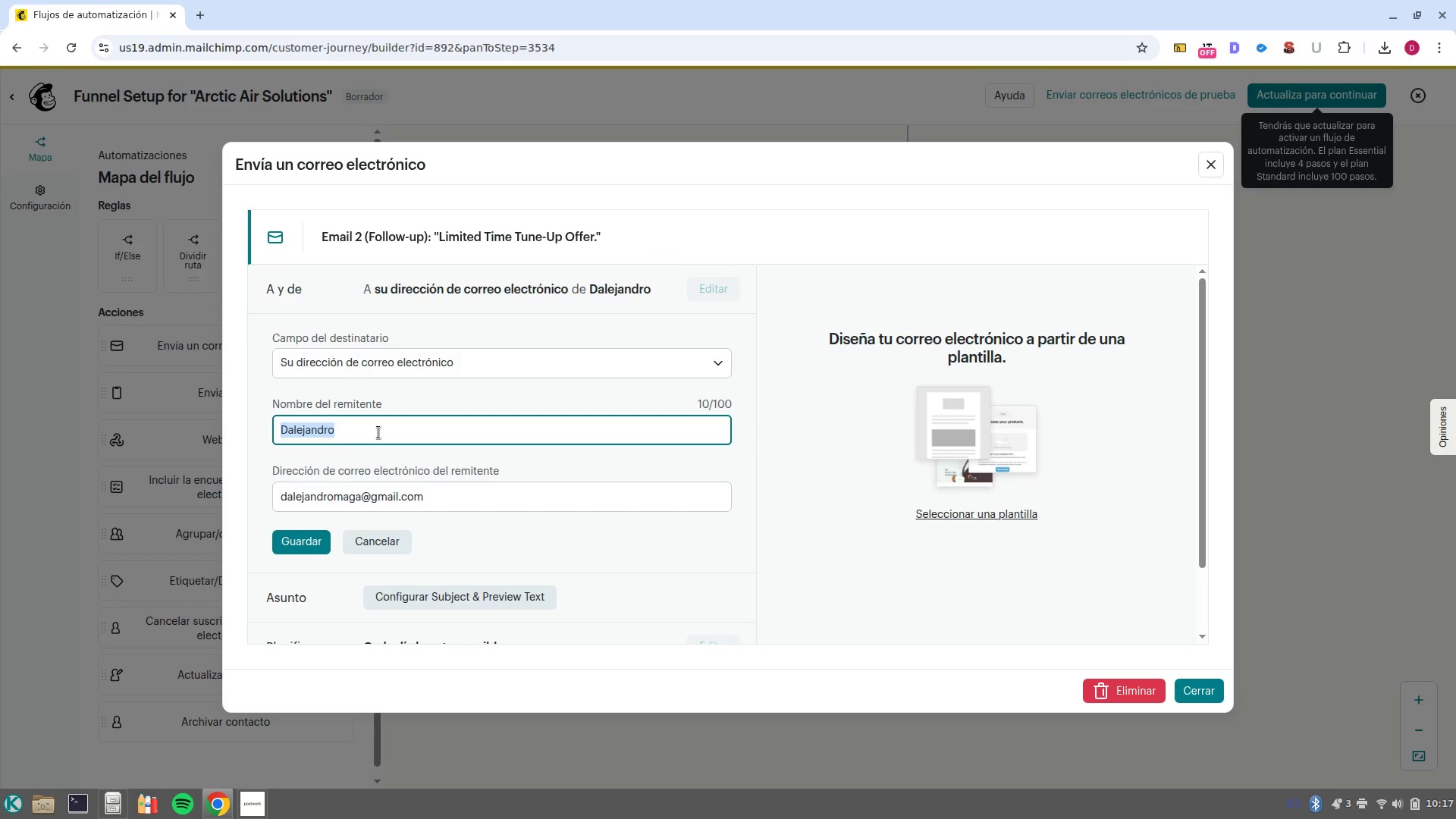 
type(Air Artic )
 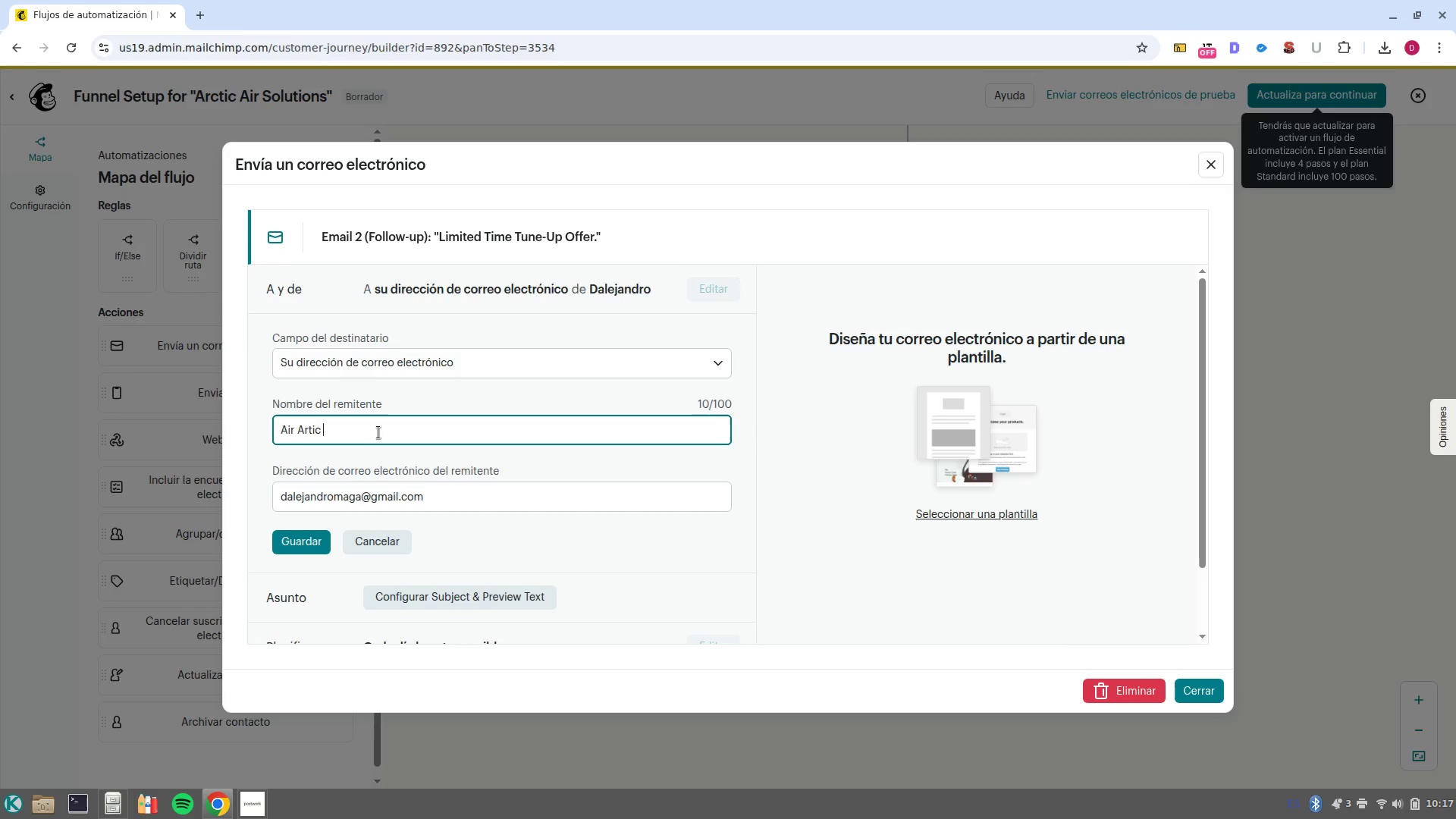 
mouse_move([286, 742])
 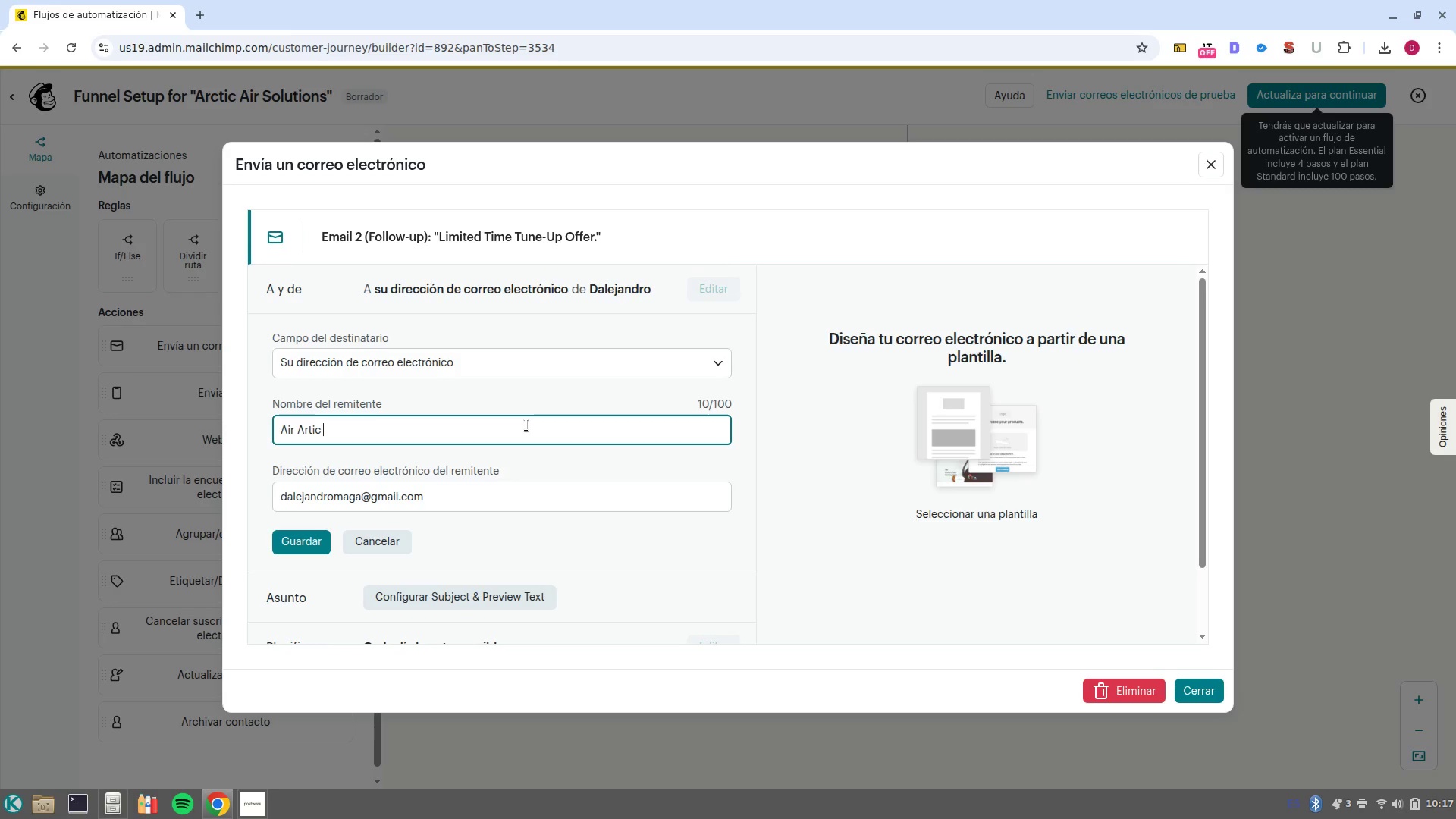 
type(Solutions)
 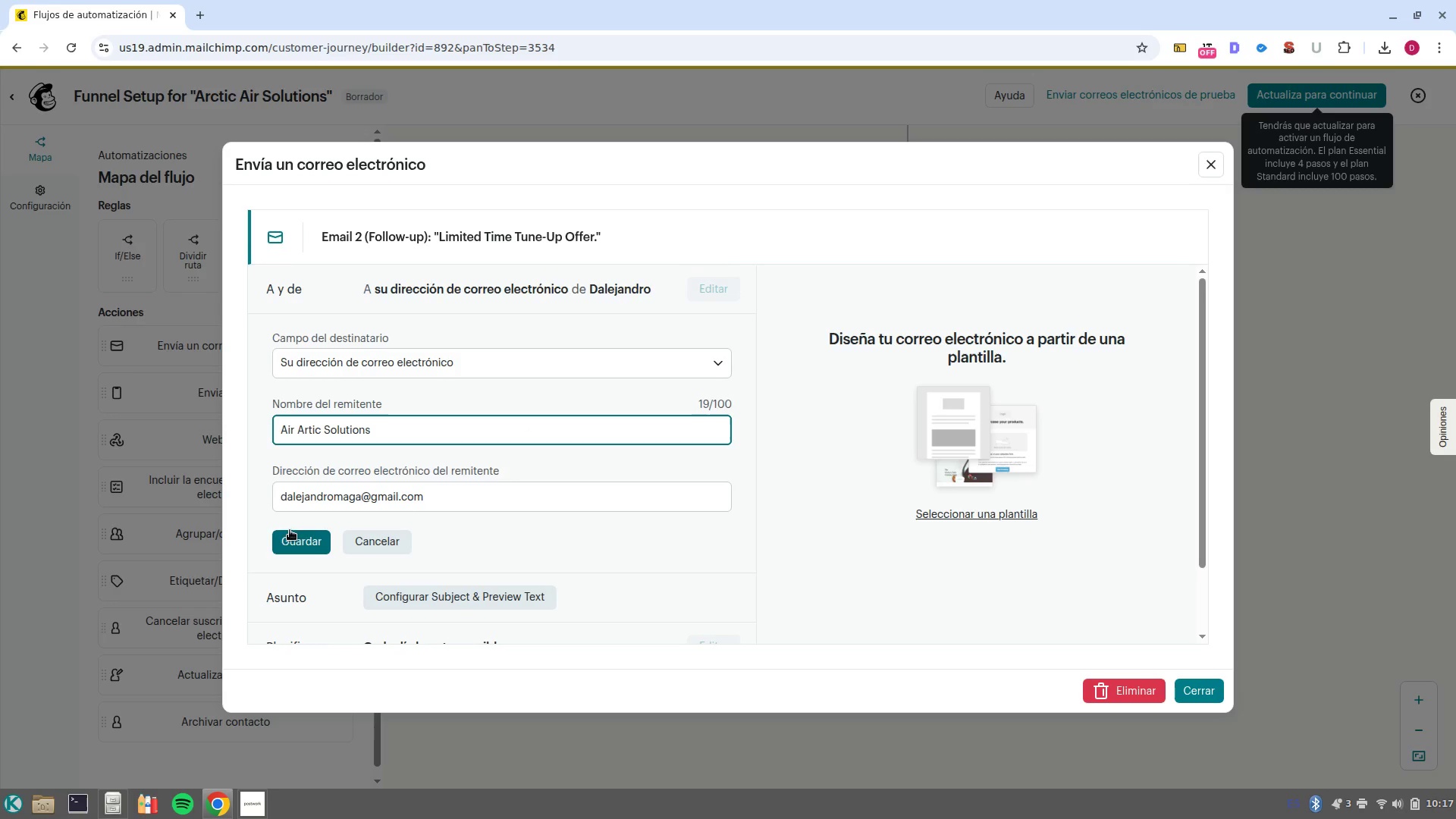 
left_click([292, 538])
 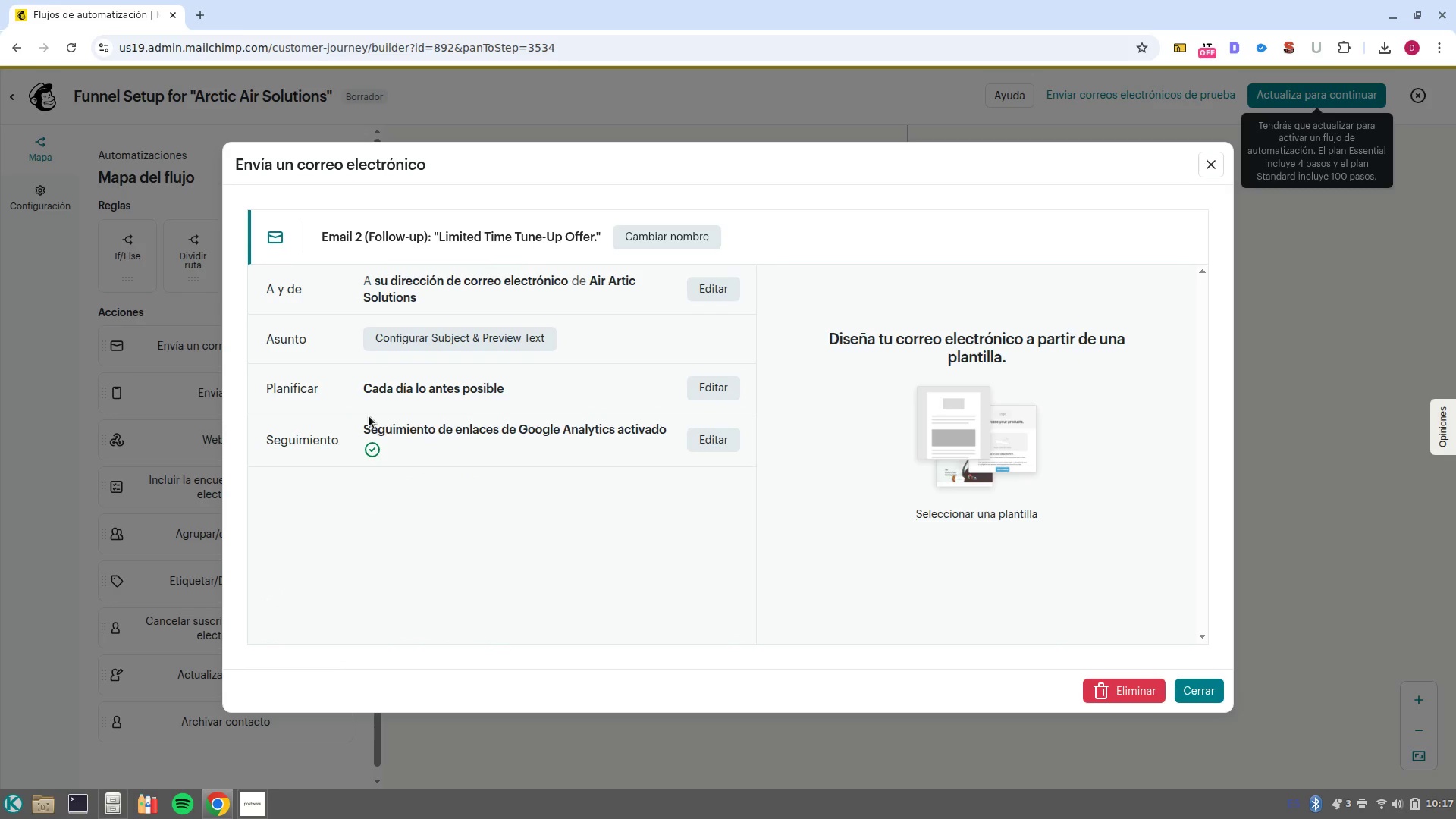 
left_click([416, 340])
 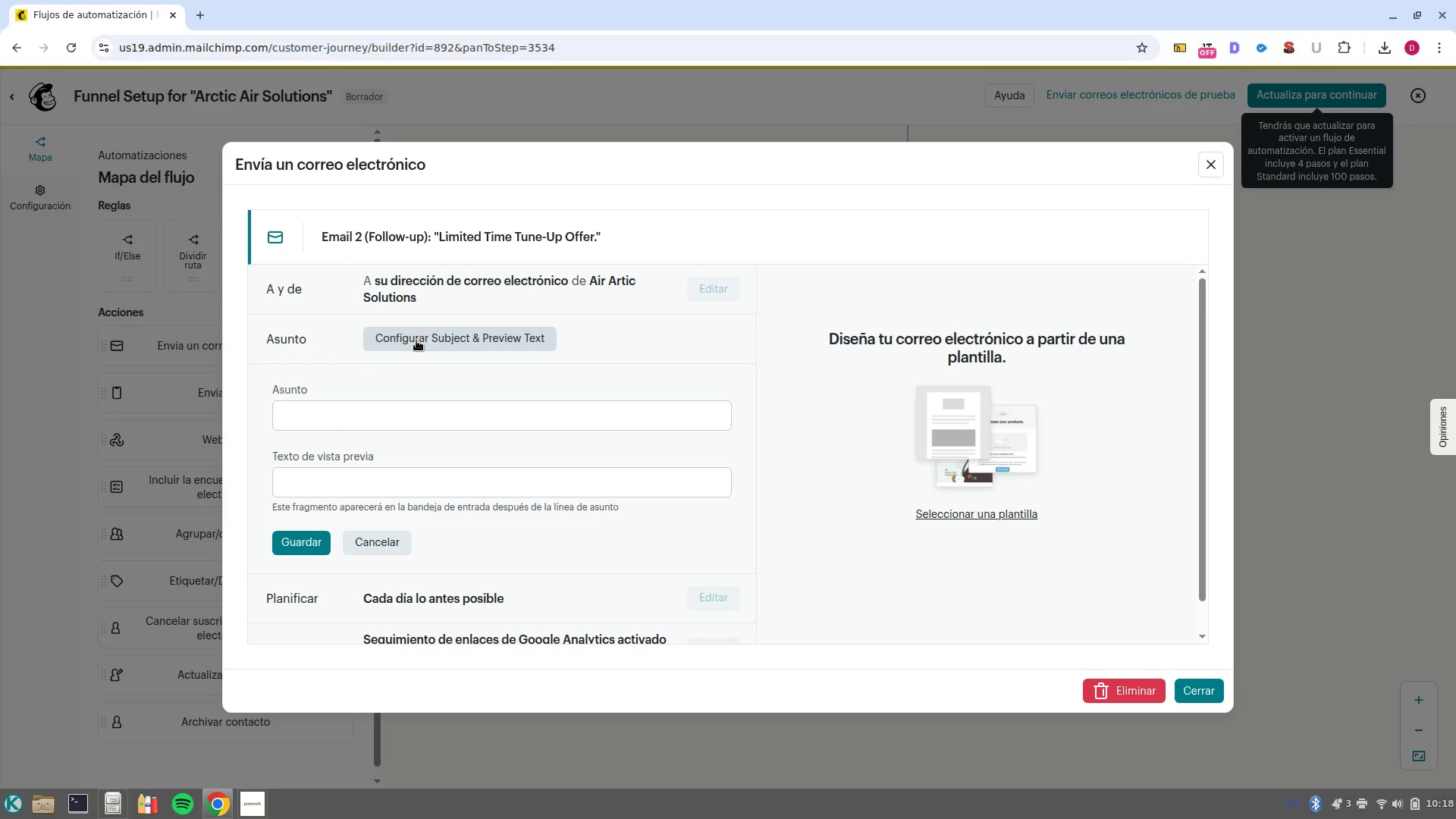 
wait(49.21)
 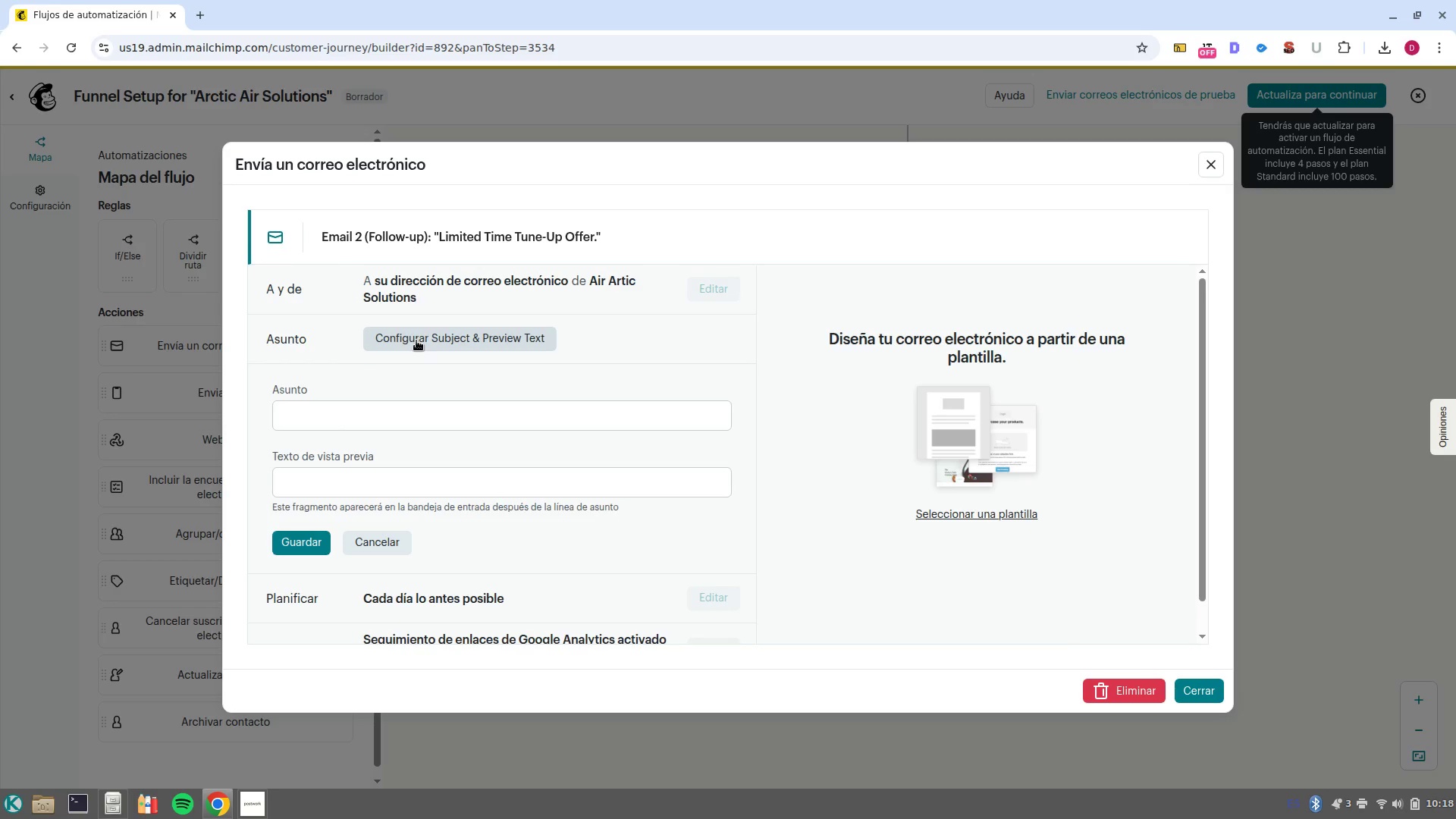 
left_click([446, 422])
 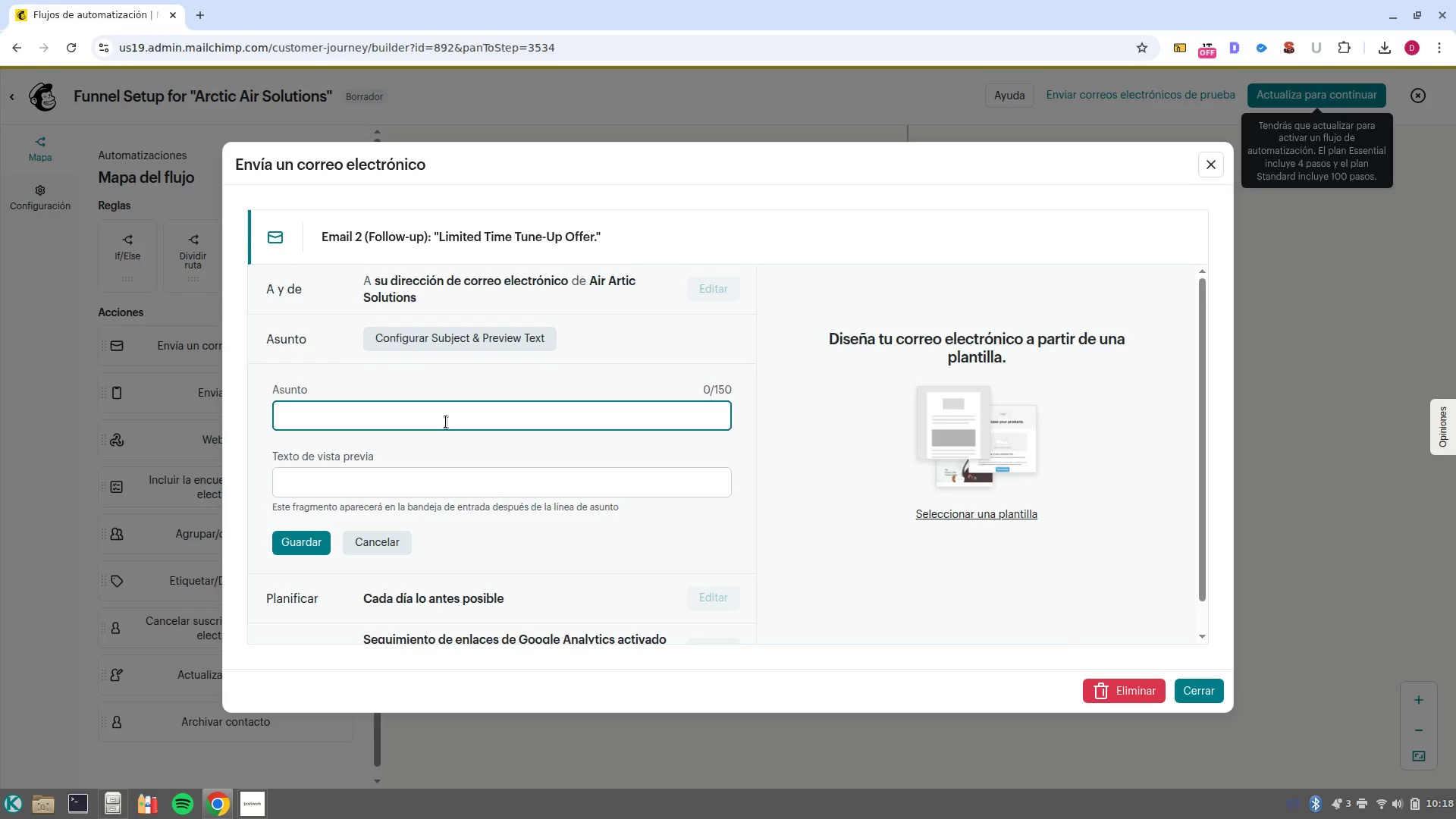 
type(Exclusive> 30$ OFF YOUR wINT)
 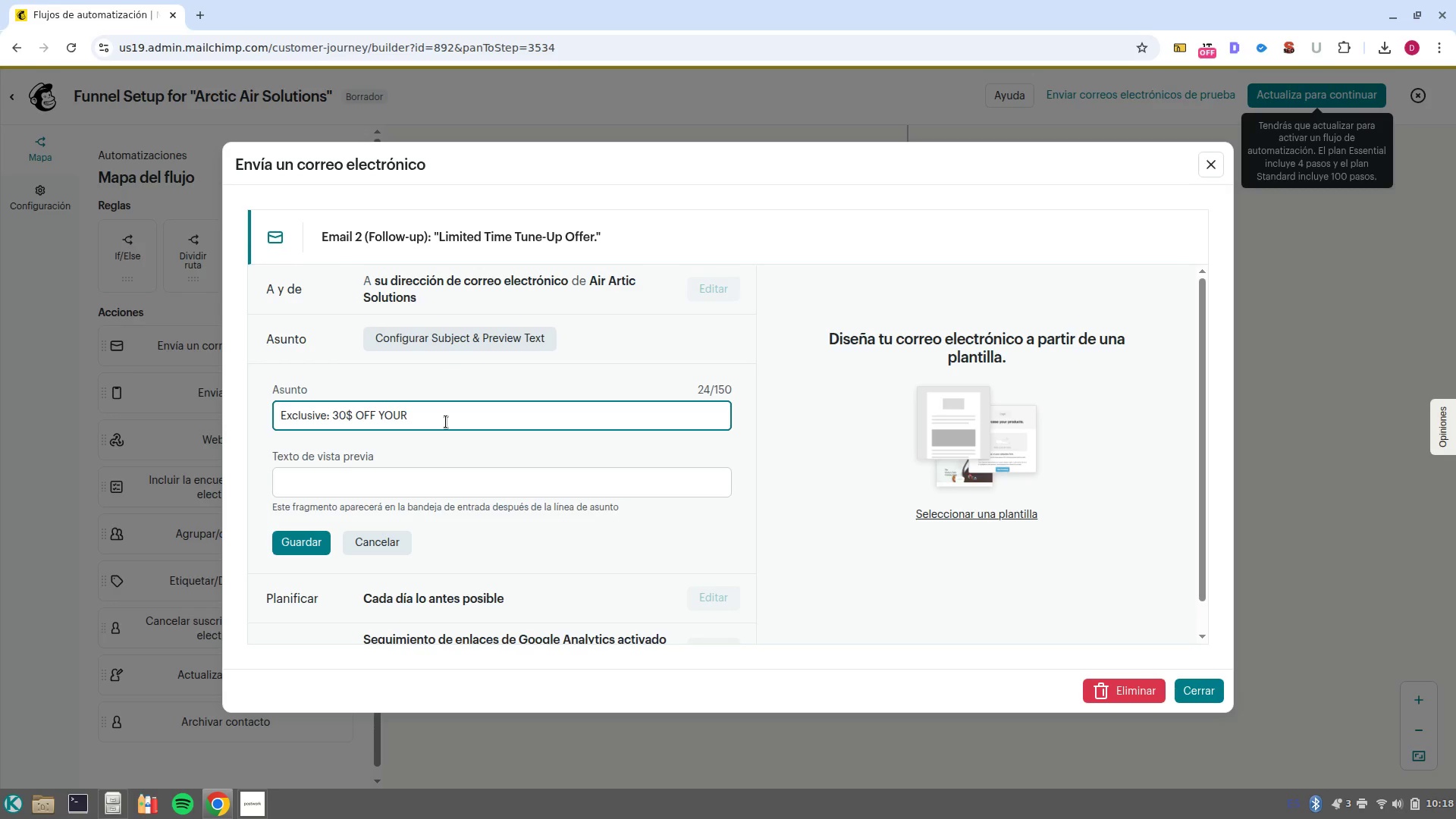 
key(Control+Backspace)
 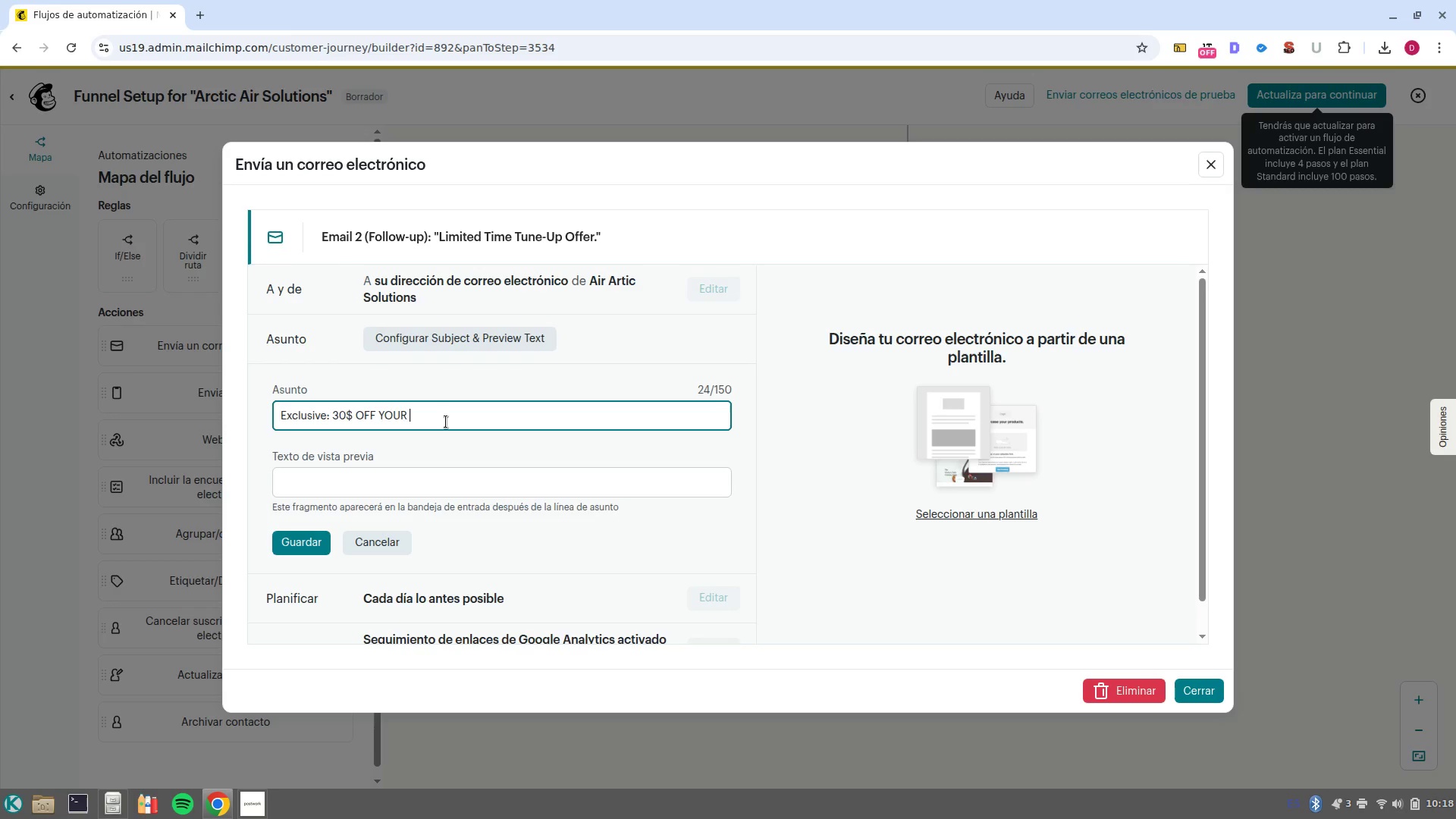 
key(Control+Backspace)
 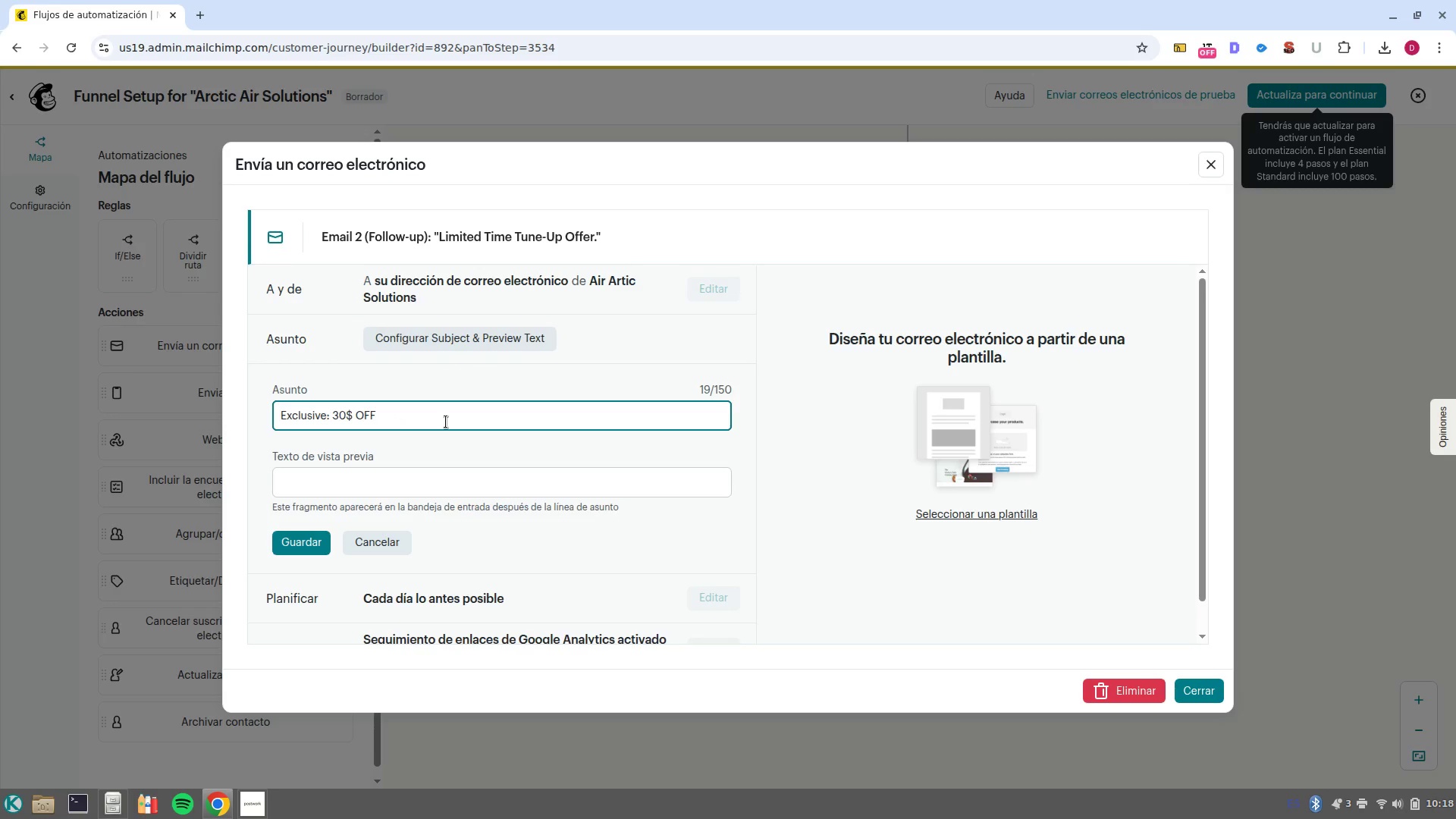 
type(Winter Tine/Up }1FNAME1})
 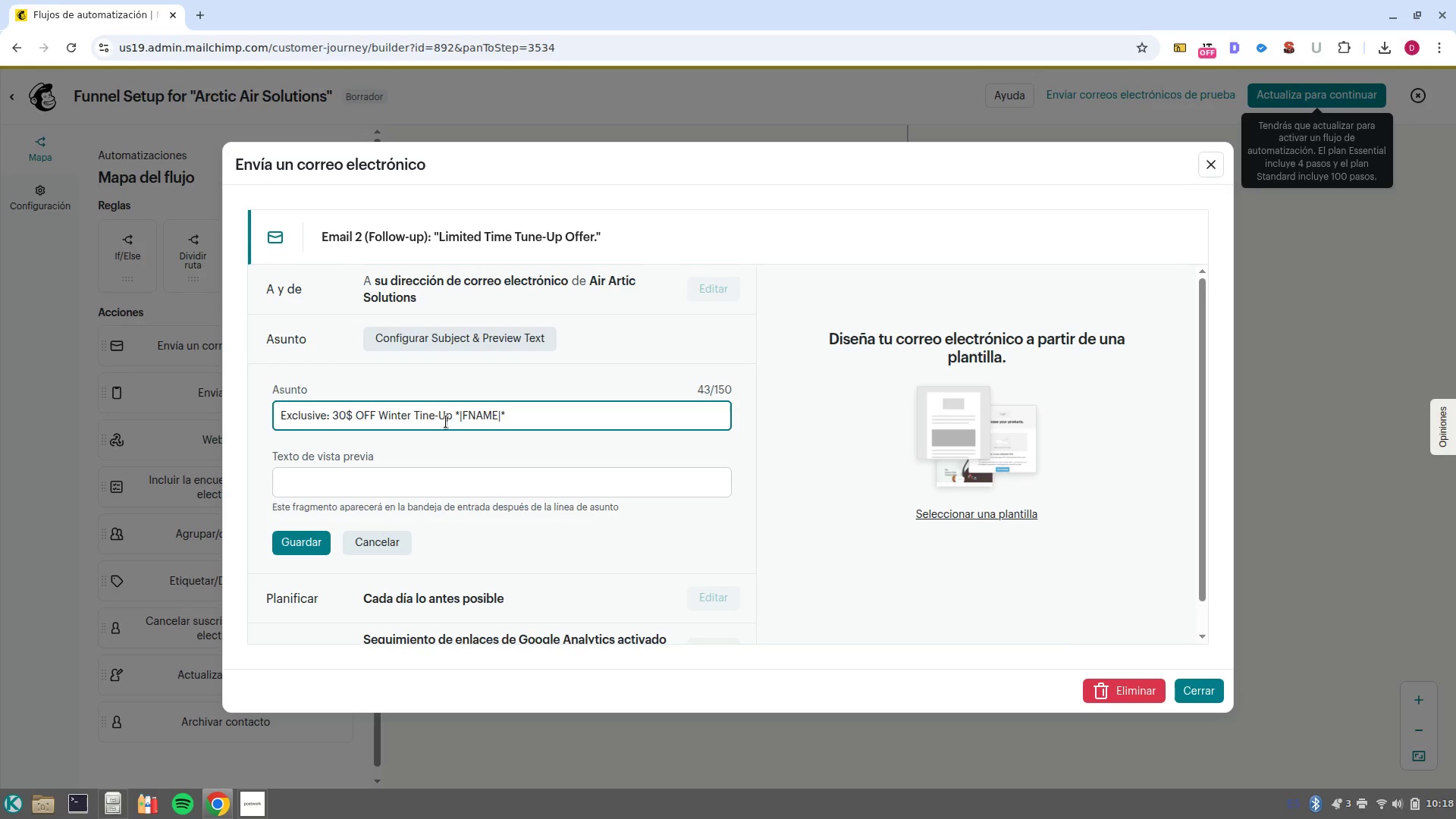 
 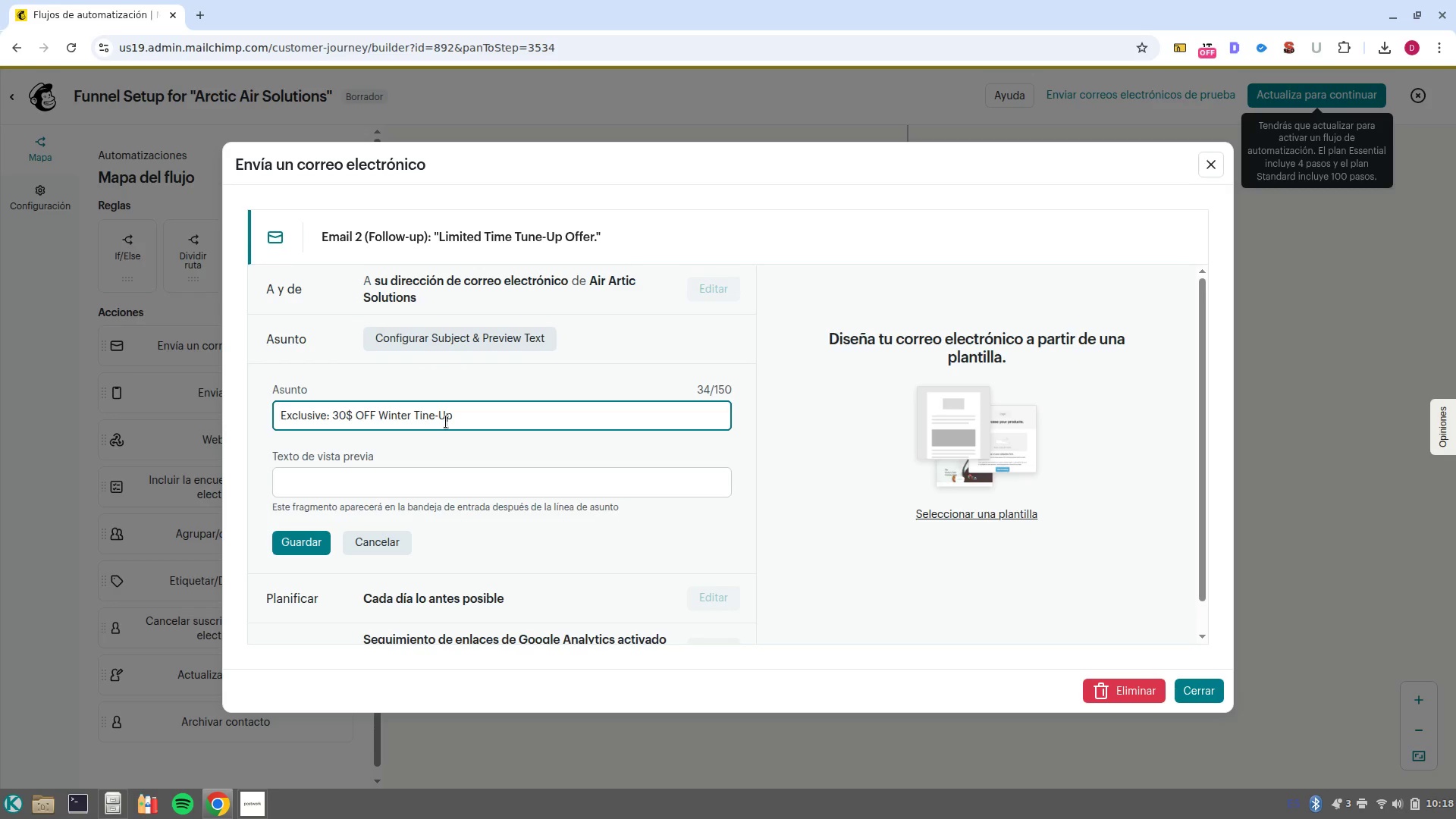 
hold_key(key=AltRight, duration=0.55)
 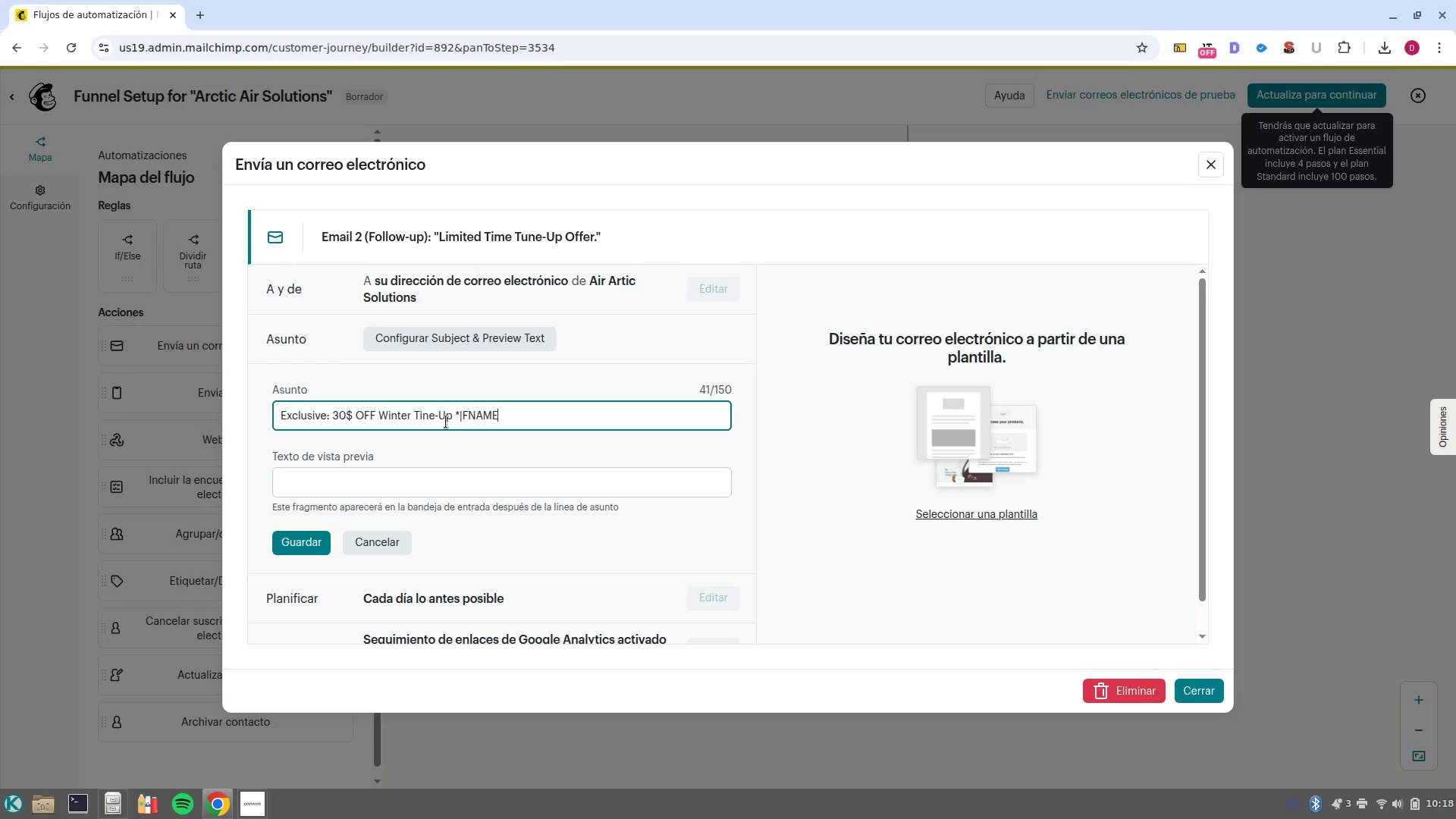 
hold_key(key=AltRight, duration=1.29)
 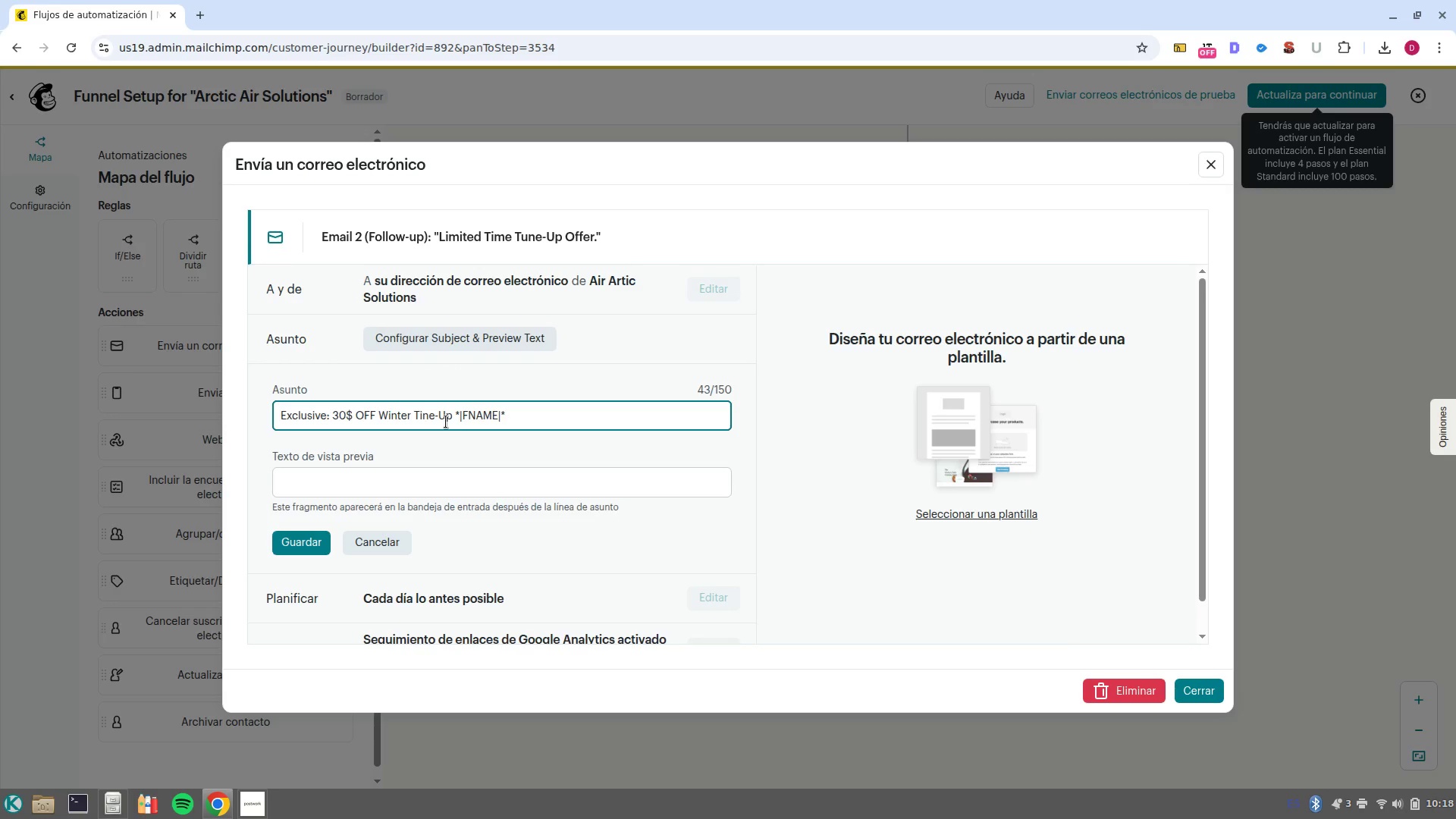 
left_click([463, 486])
 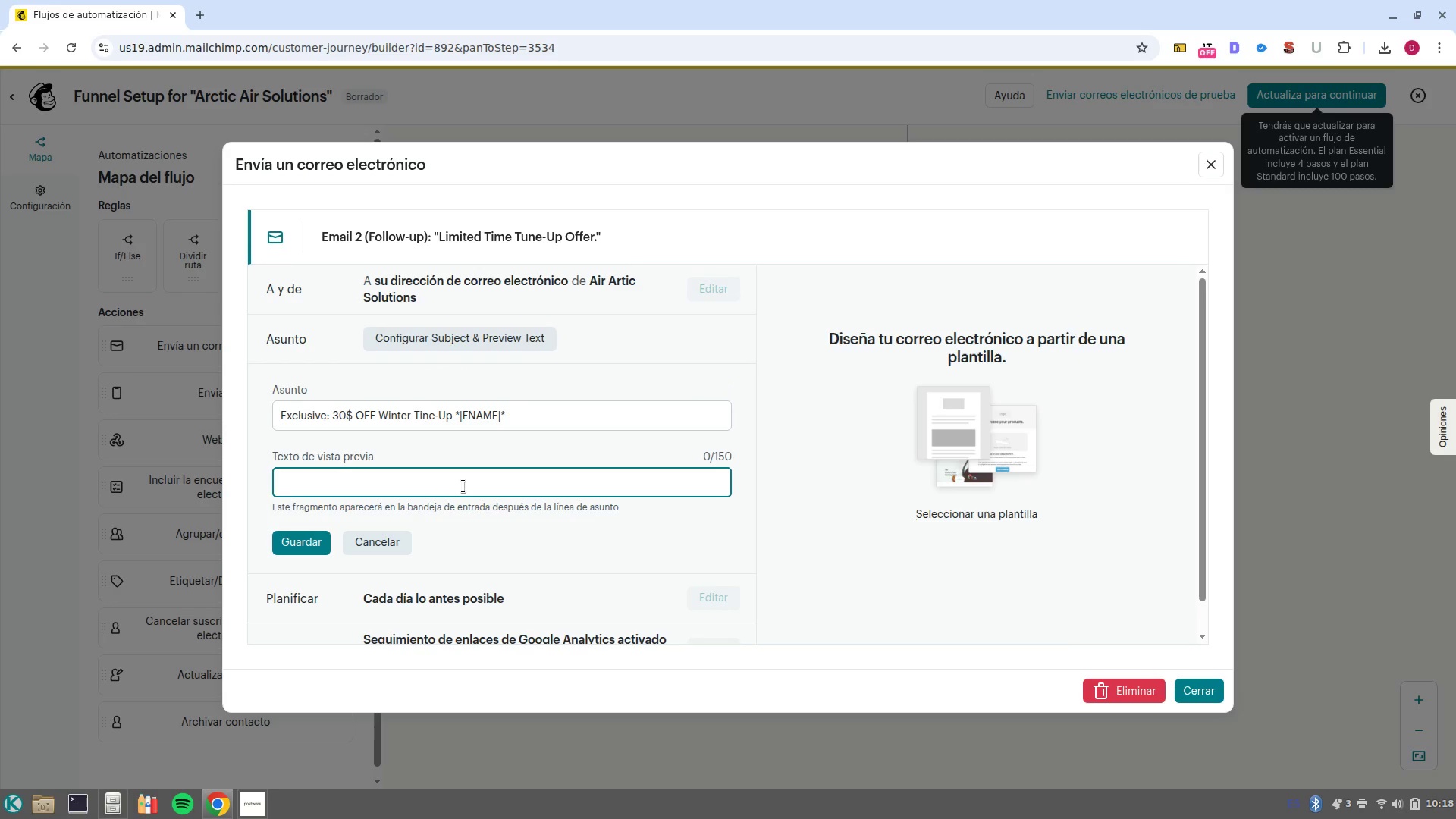 
type(V)
key(Backspace)
type(Be one of the first 10 callers to claim this seasional discount)
 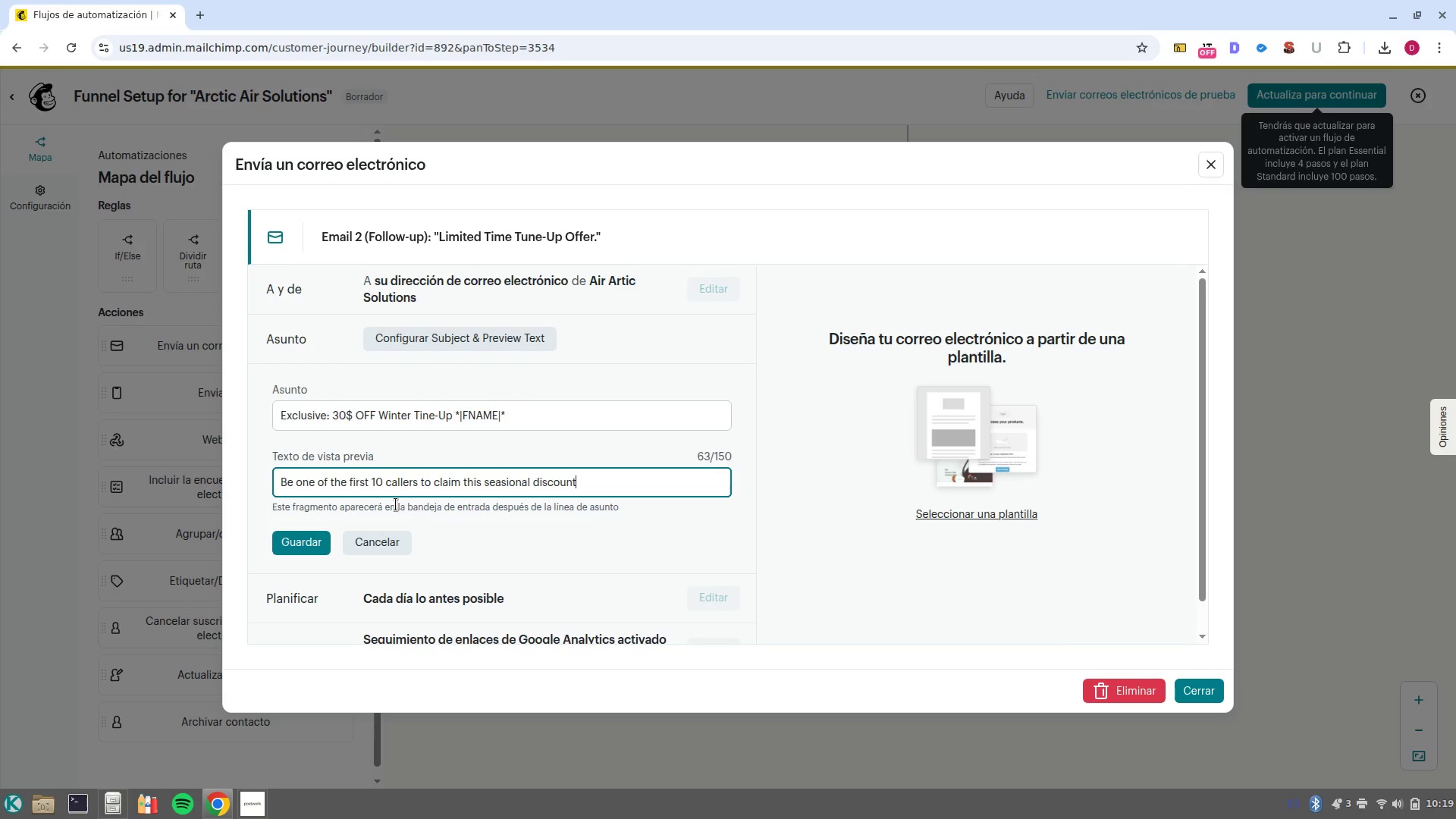 
left_click([407, 479])
 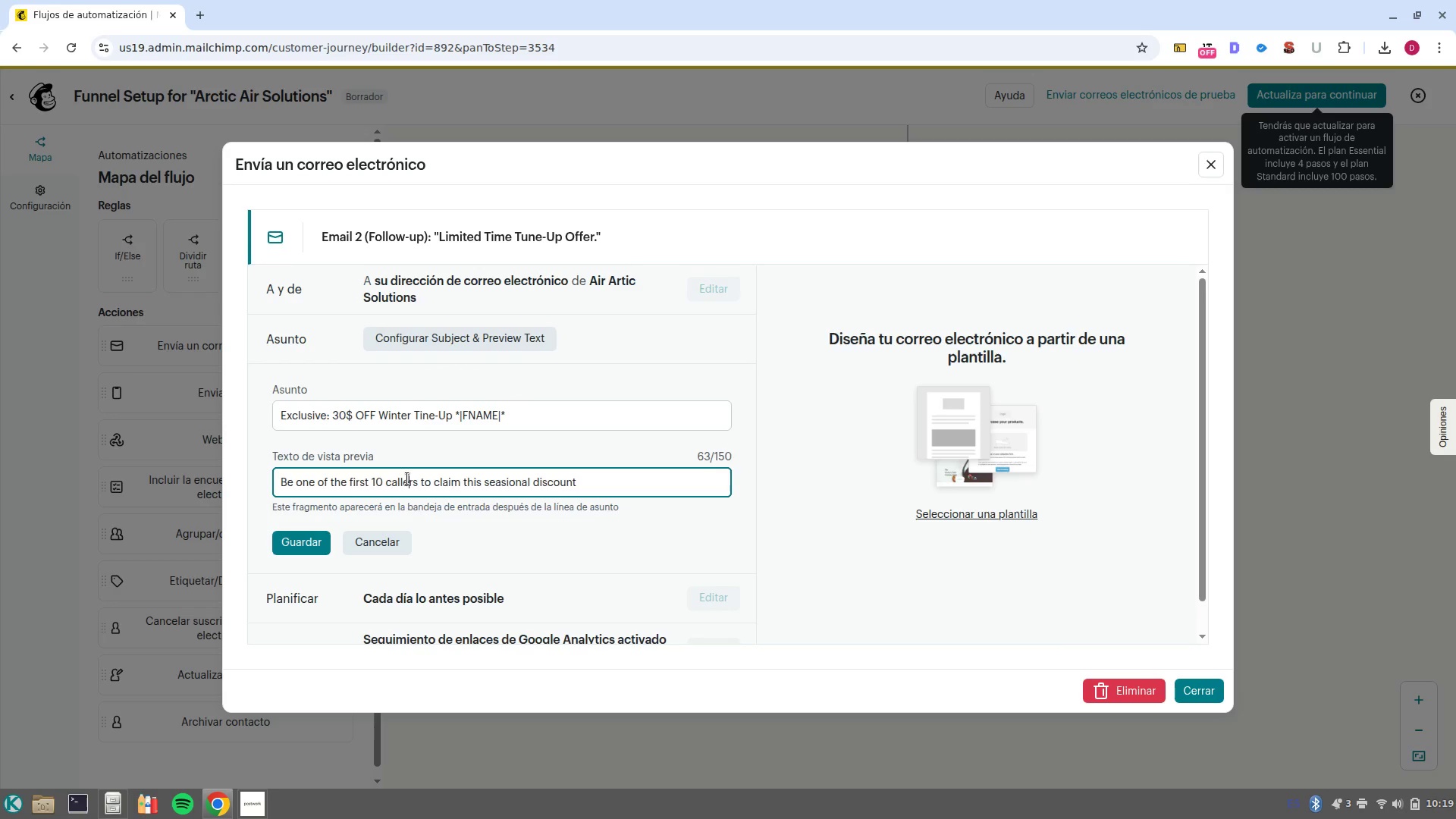 
left_click([407, 479])
 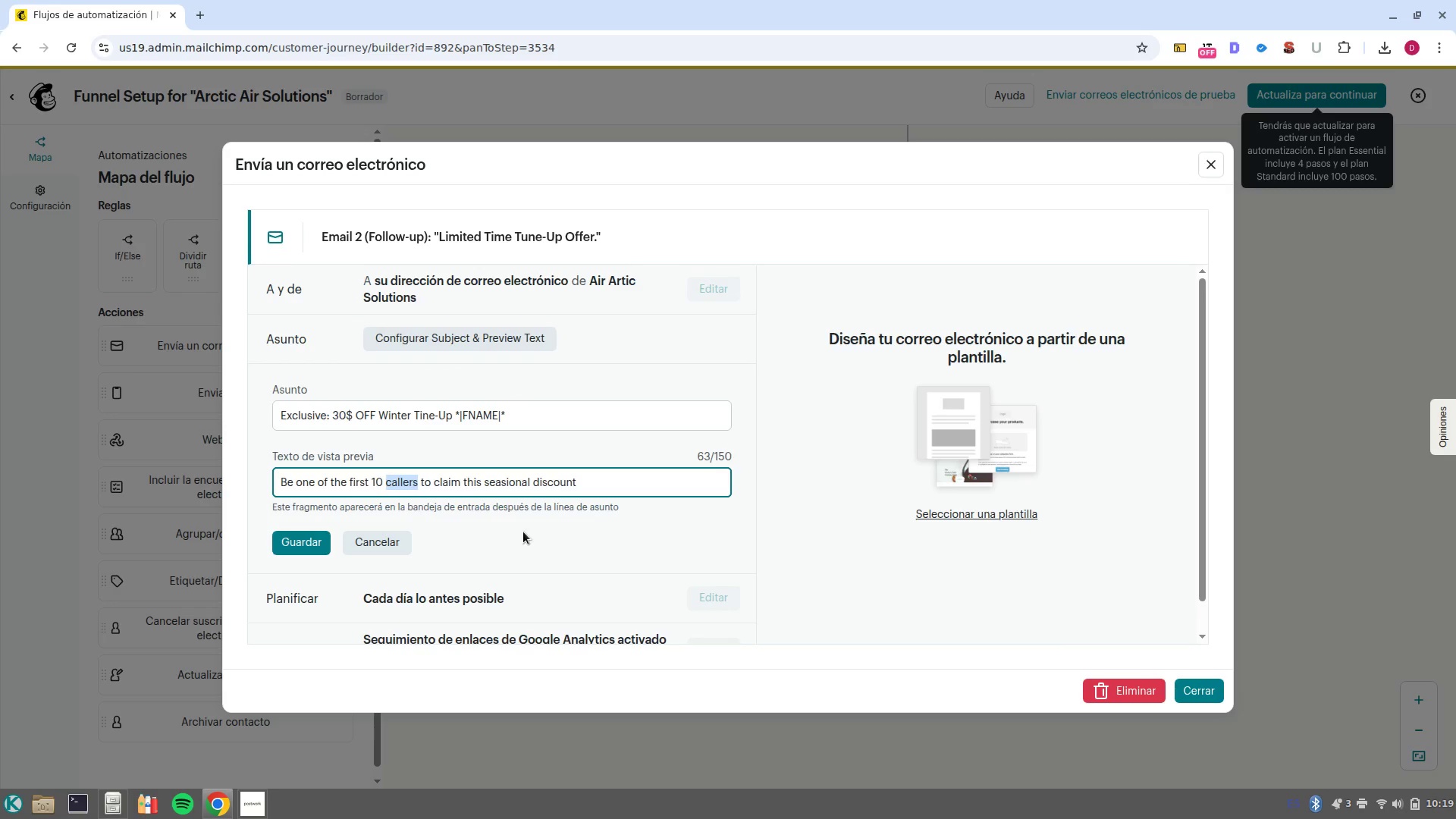 
double_click([627, 486])
 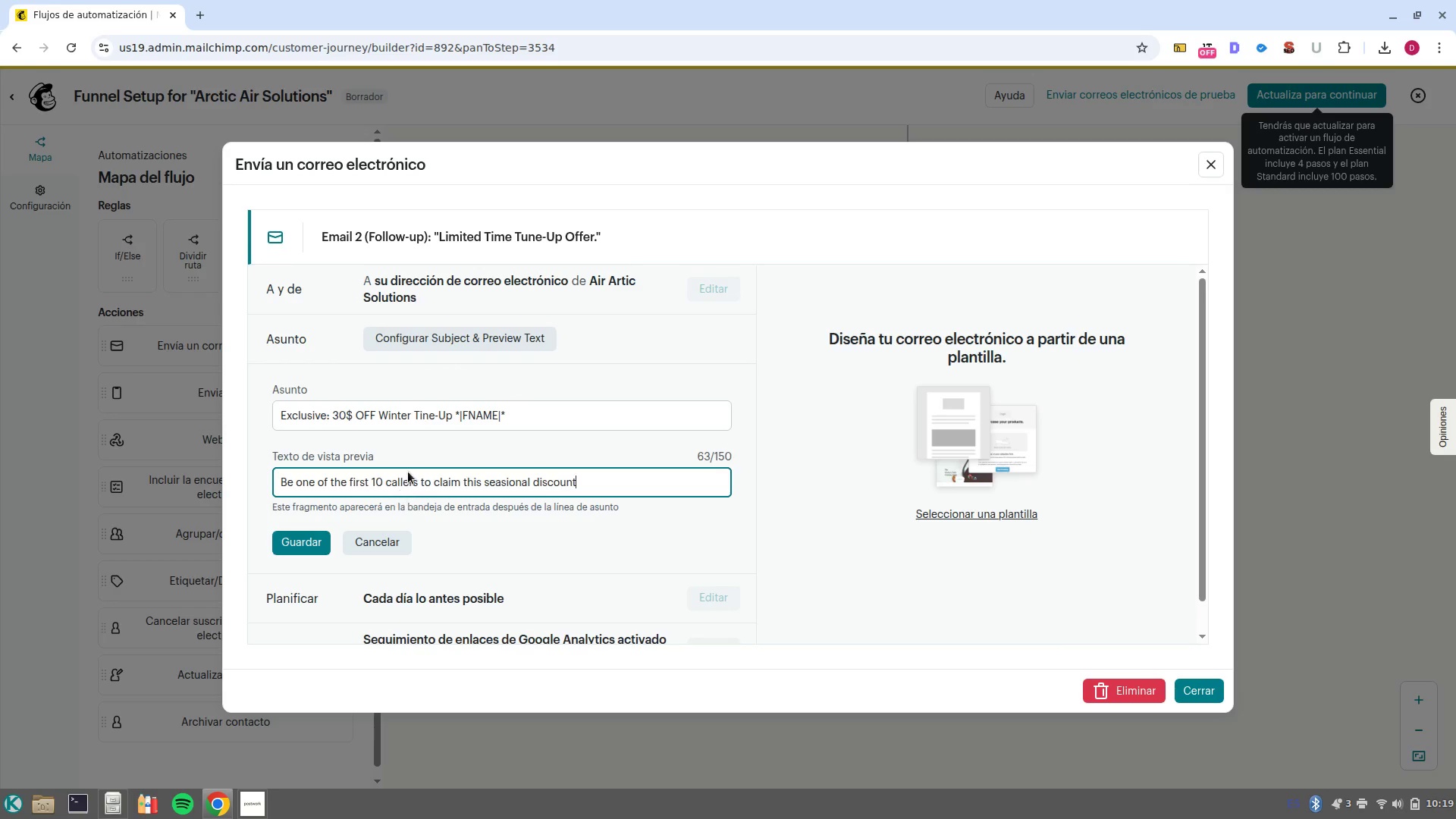 
double_click([408, 472])
 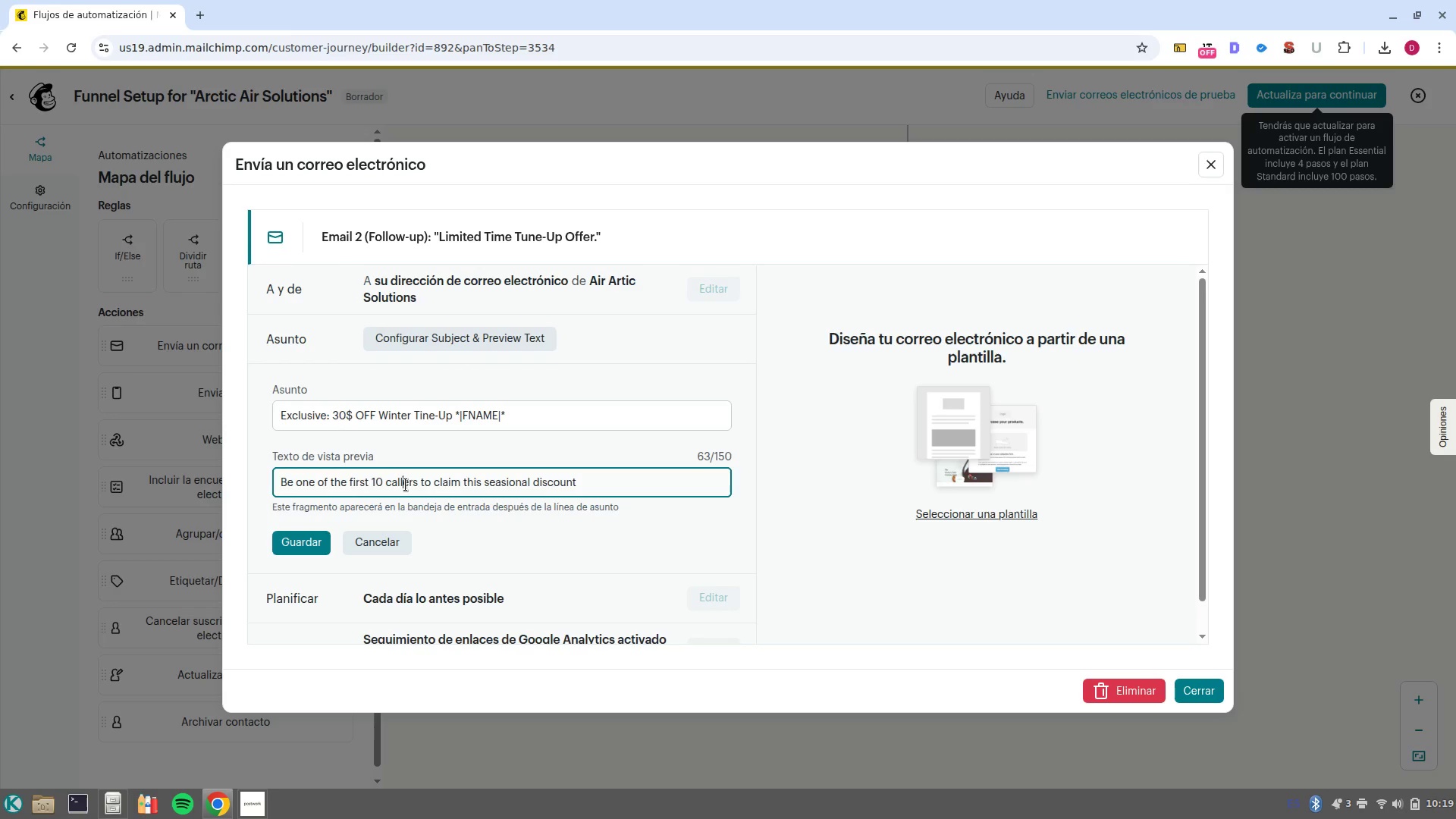 
double_click([406, 485])
 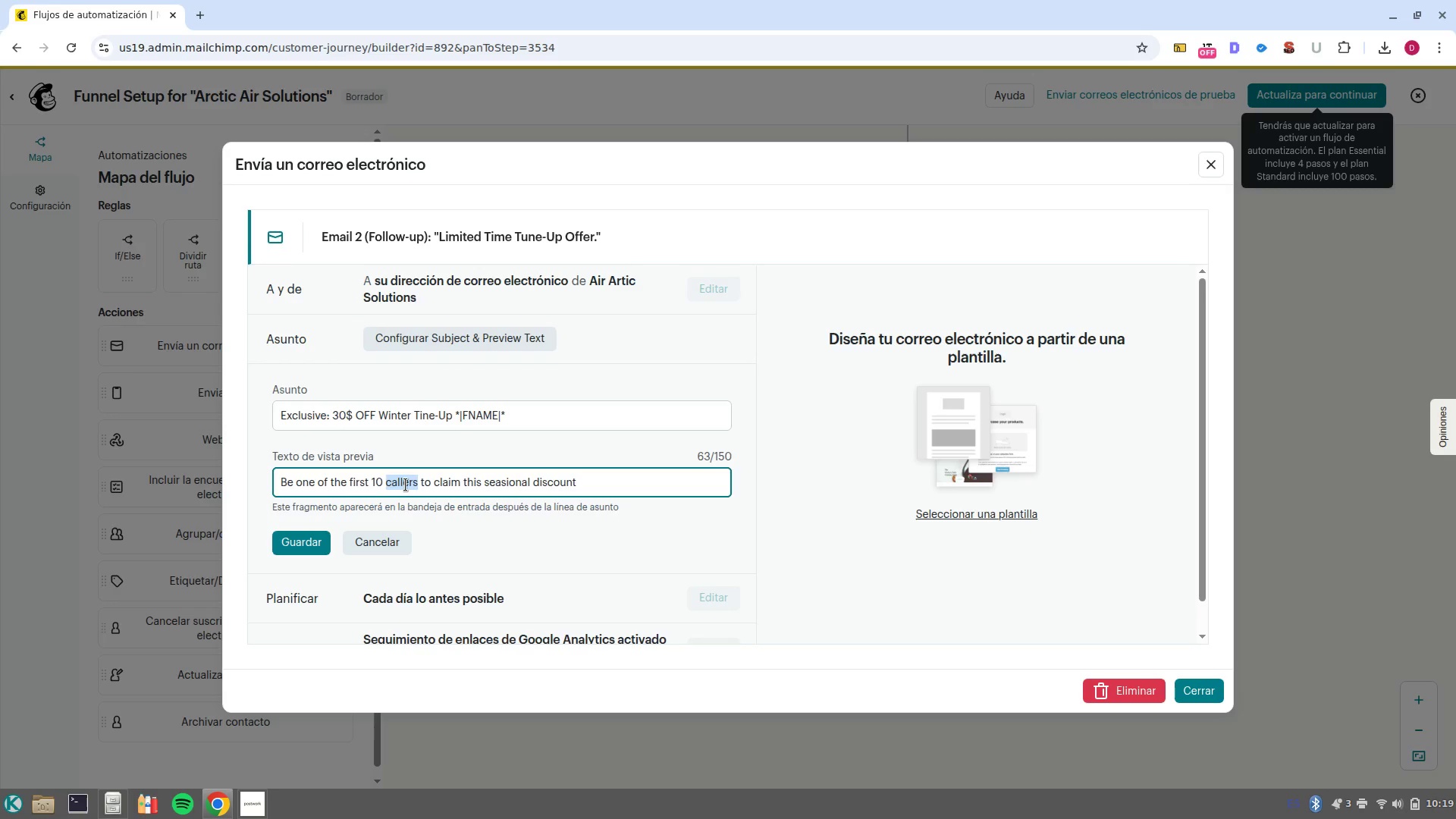 
key(Backspace)
 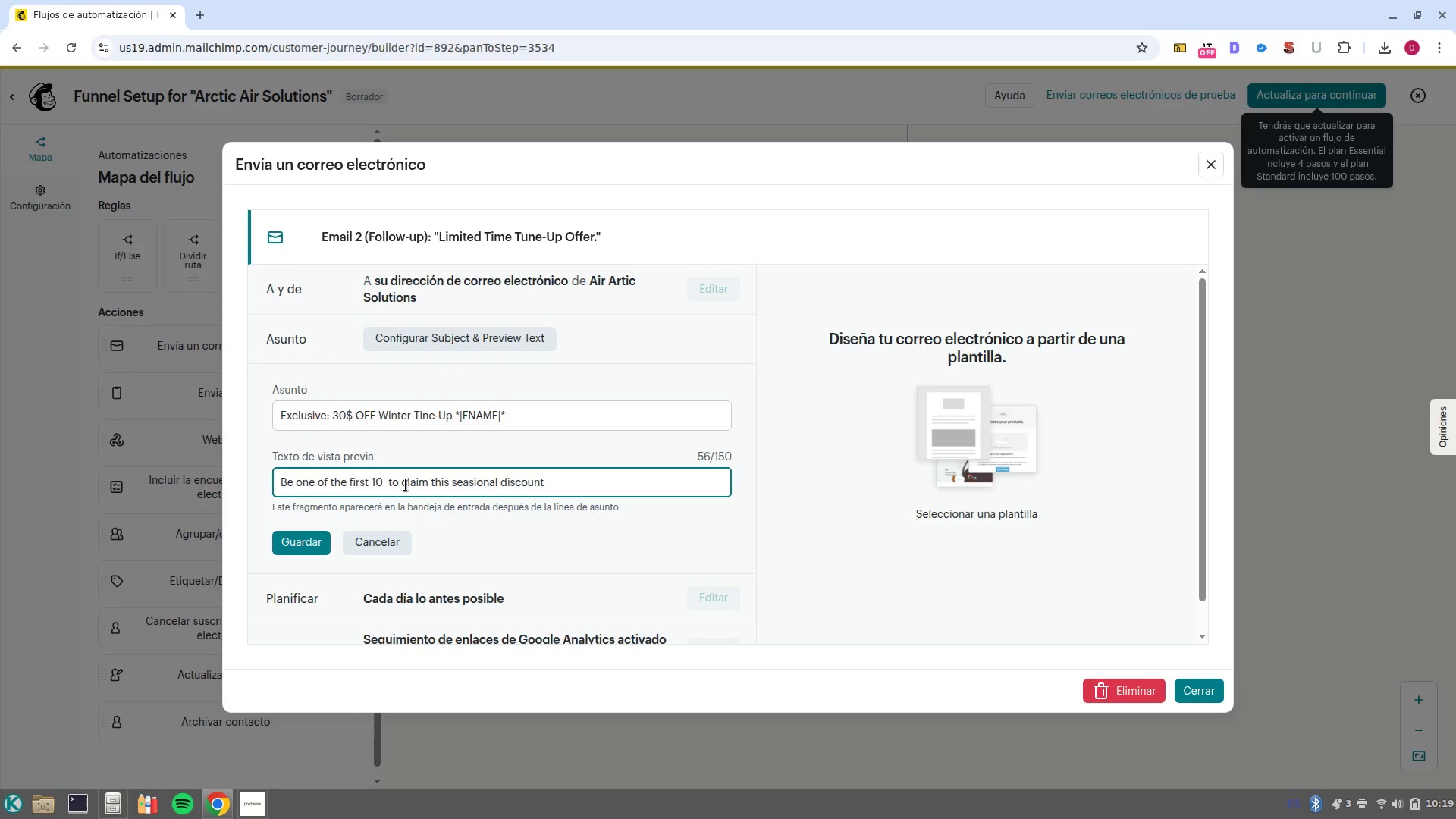 
key(ArrowRight)
 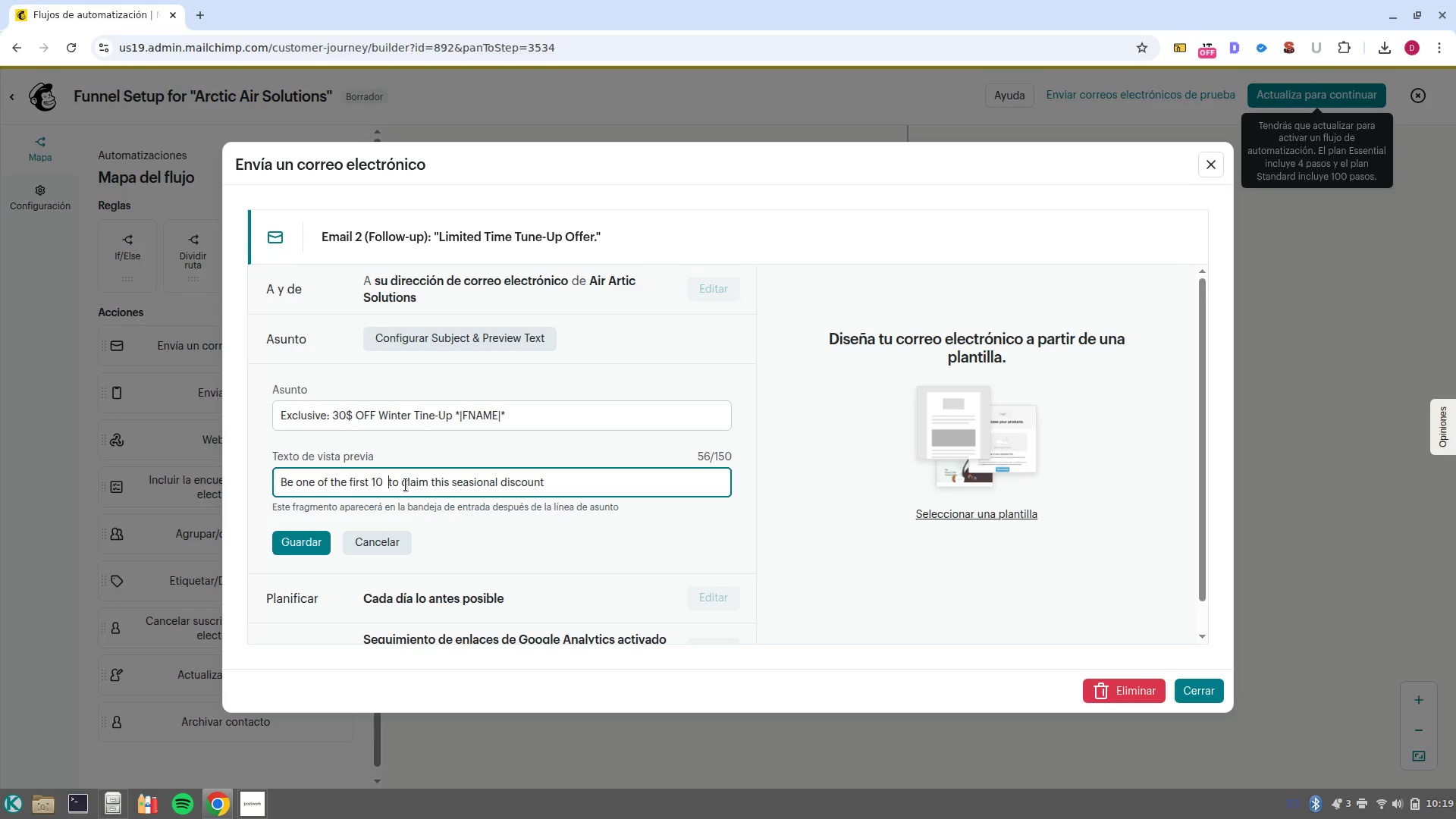 
key(Backspace)
 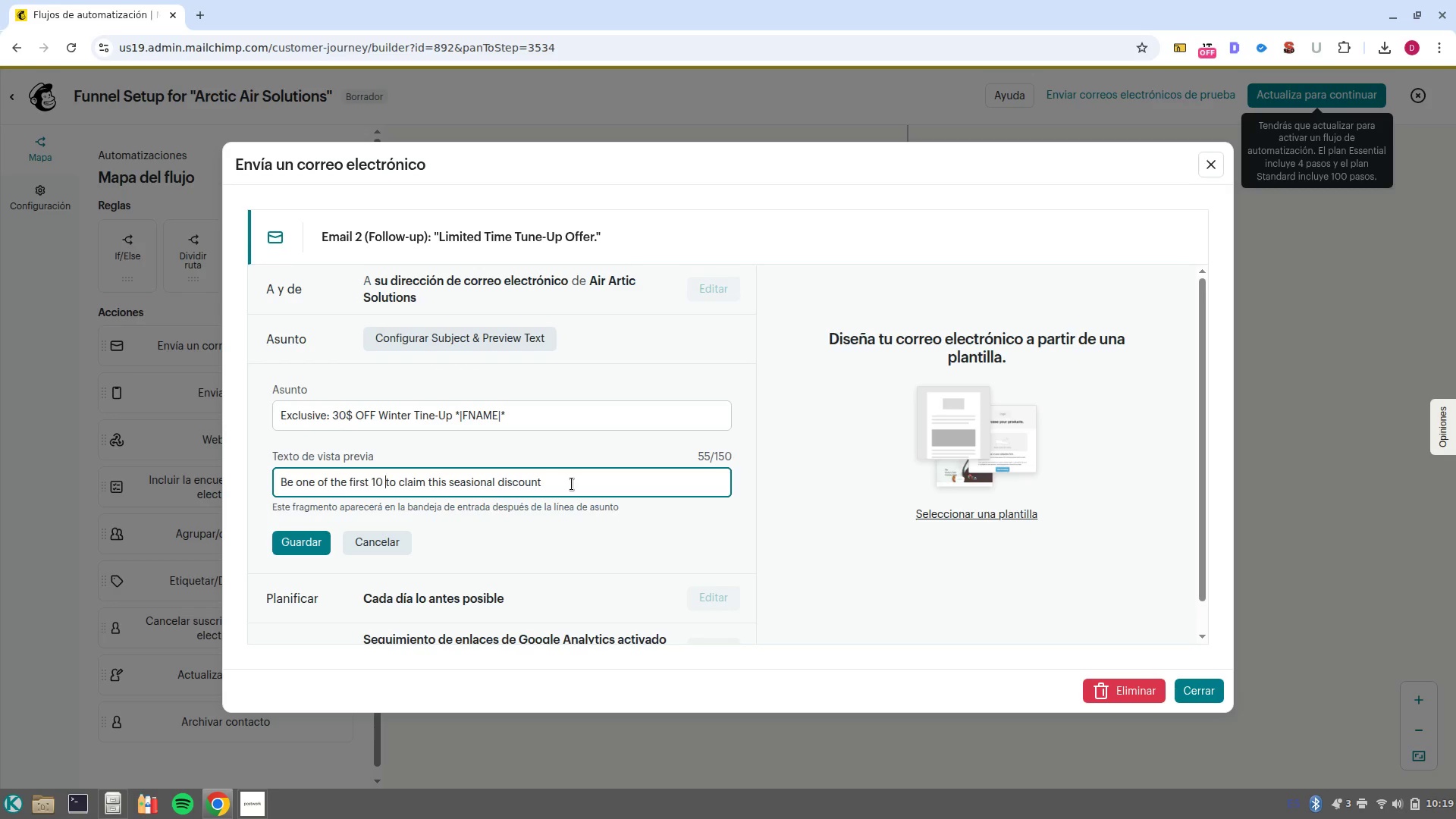 
left_click([572, 484])
 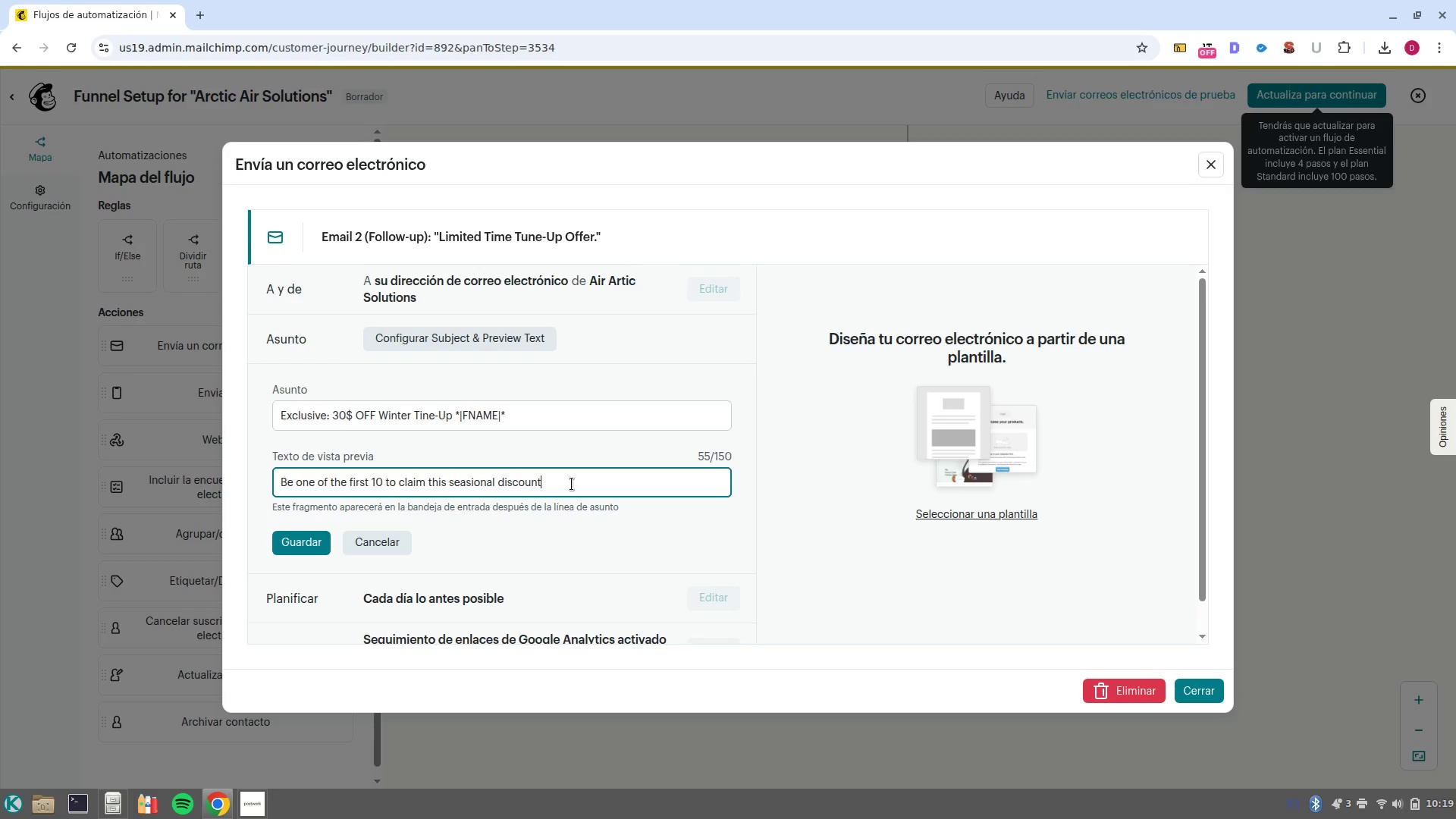 
type( seasonal discount in 1)
 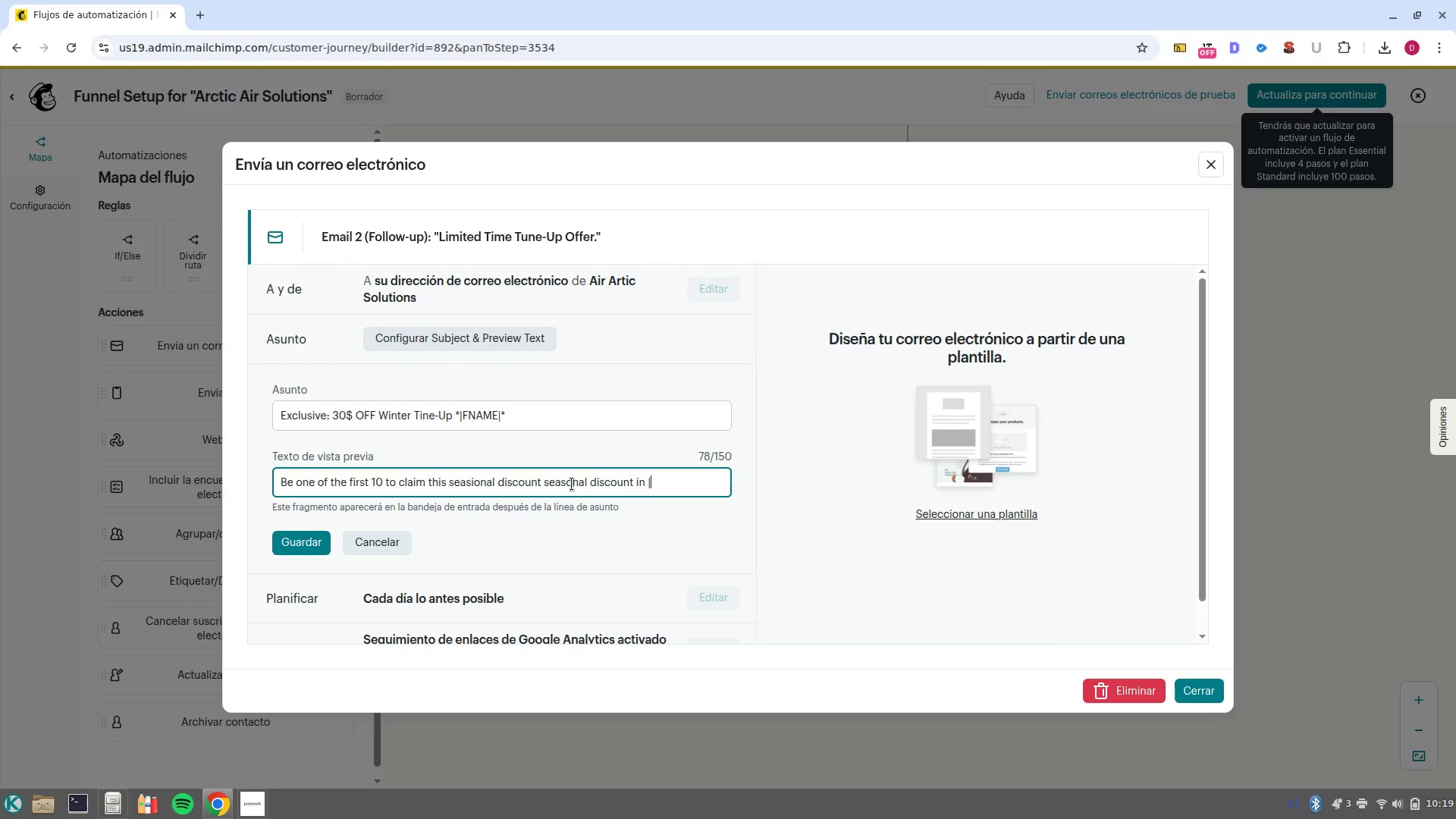 
hold_key(key=AltRight, duration=0.86)
 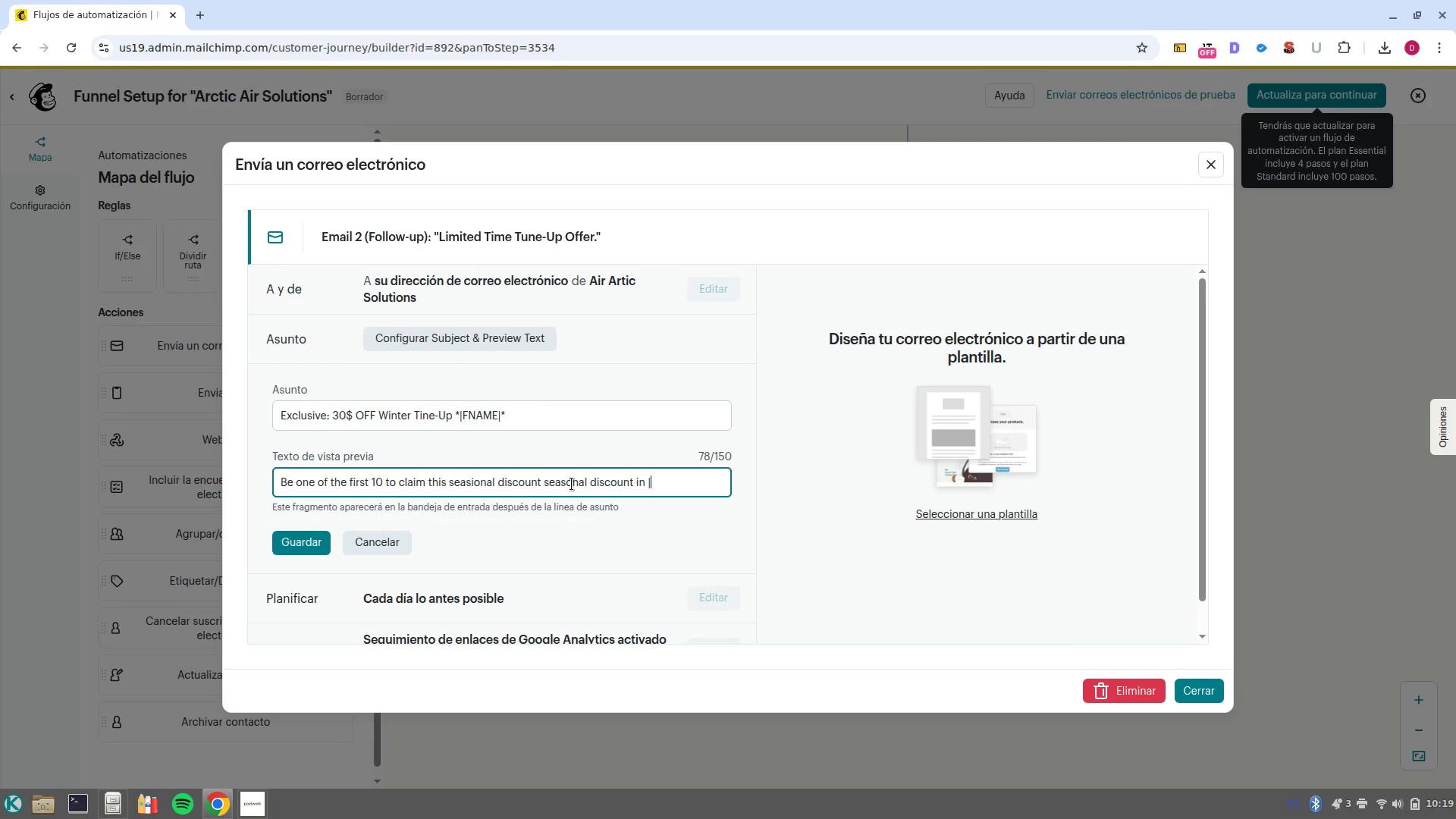 
type(ZIPCODE)
 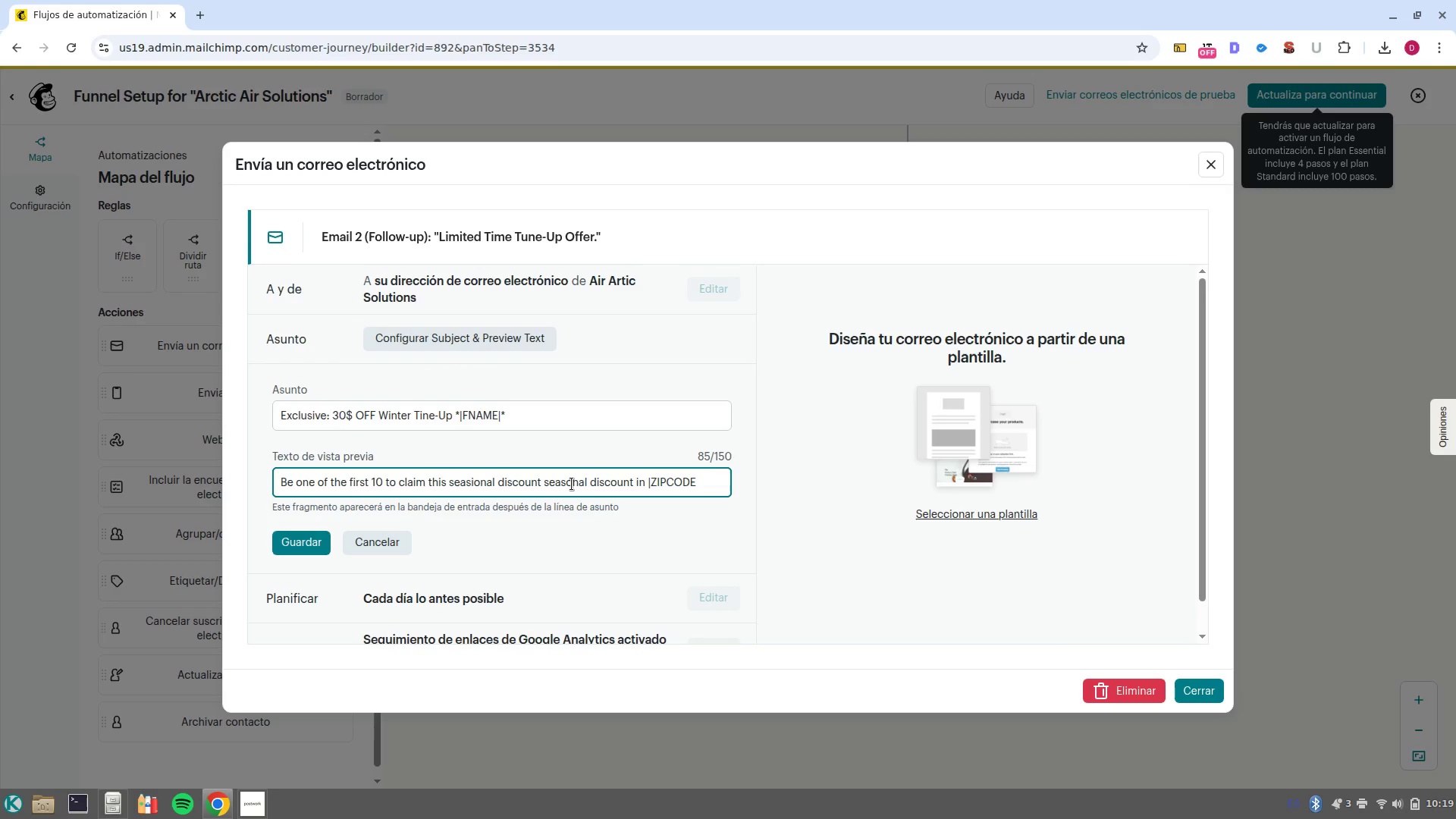 
key(Control+ArrowLeft)
 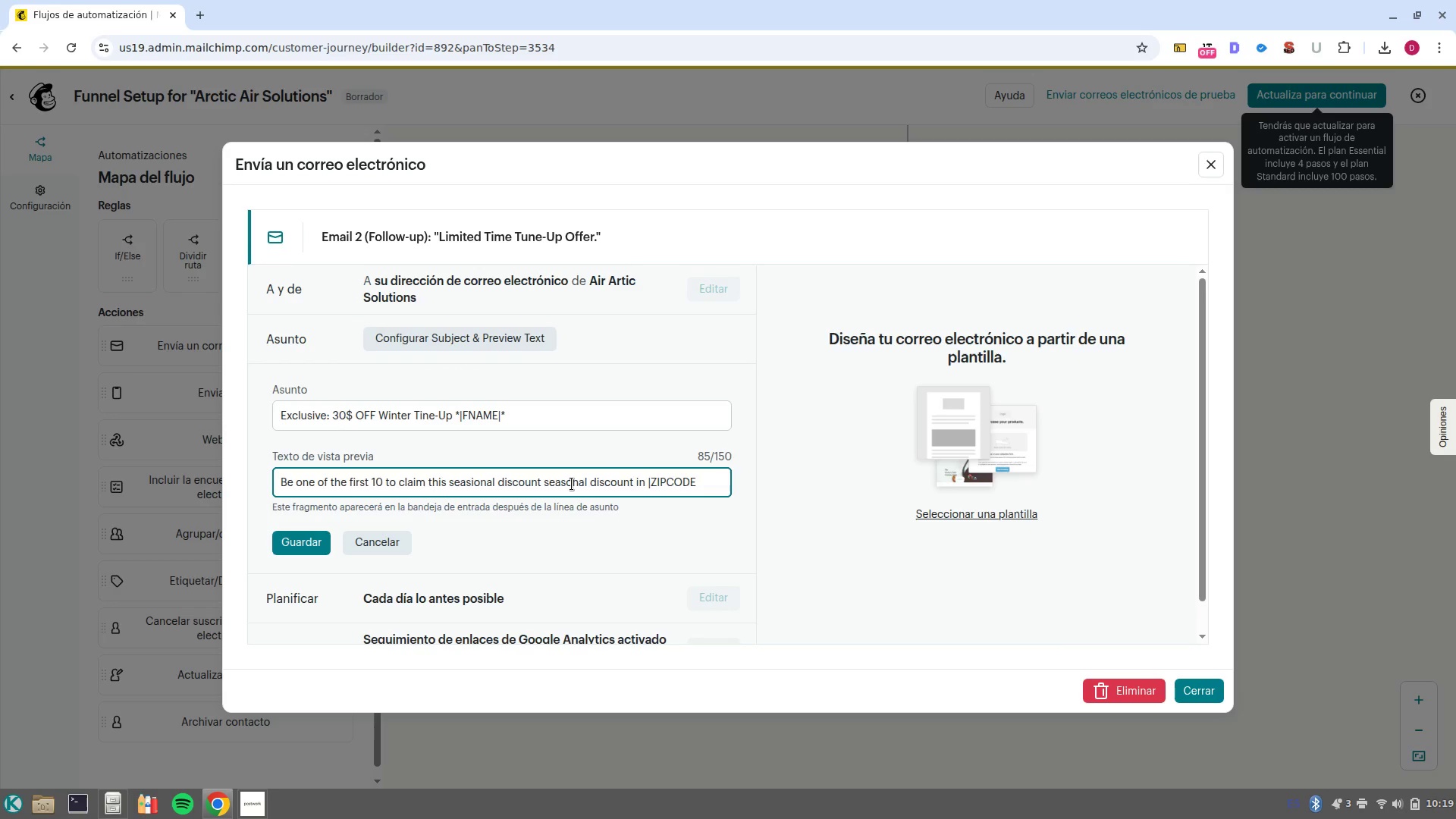 
key(ArrowLeft)
 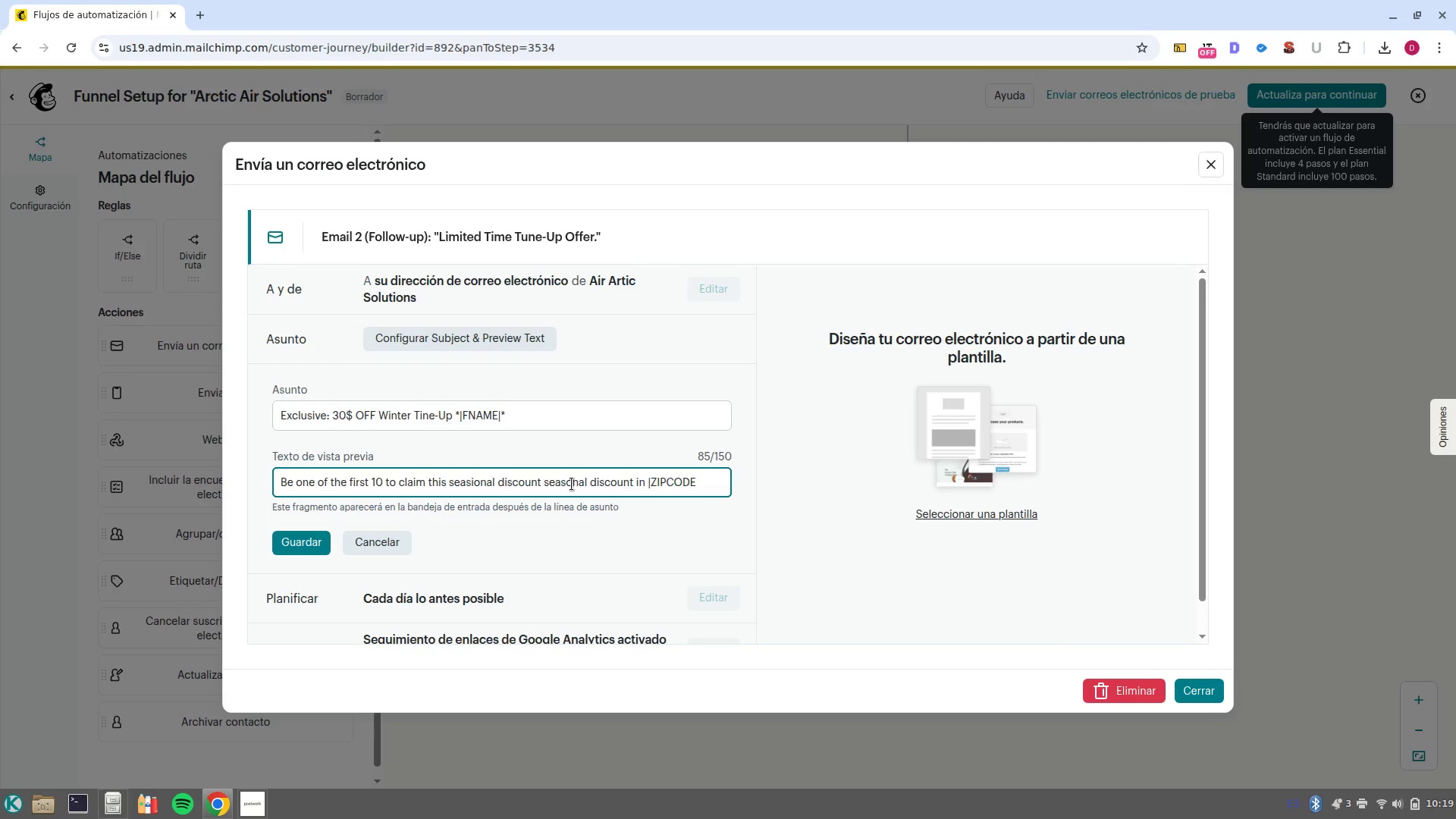 
key(Shift+ShiftRight)
 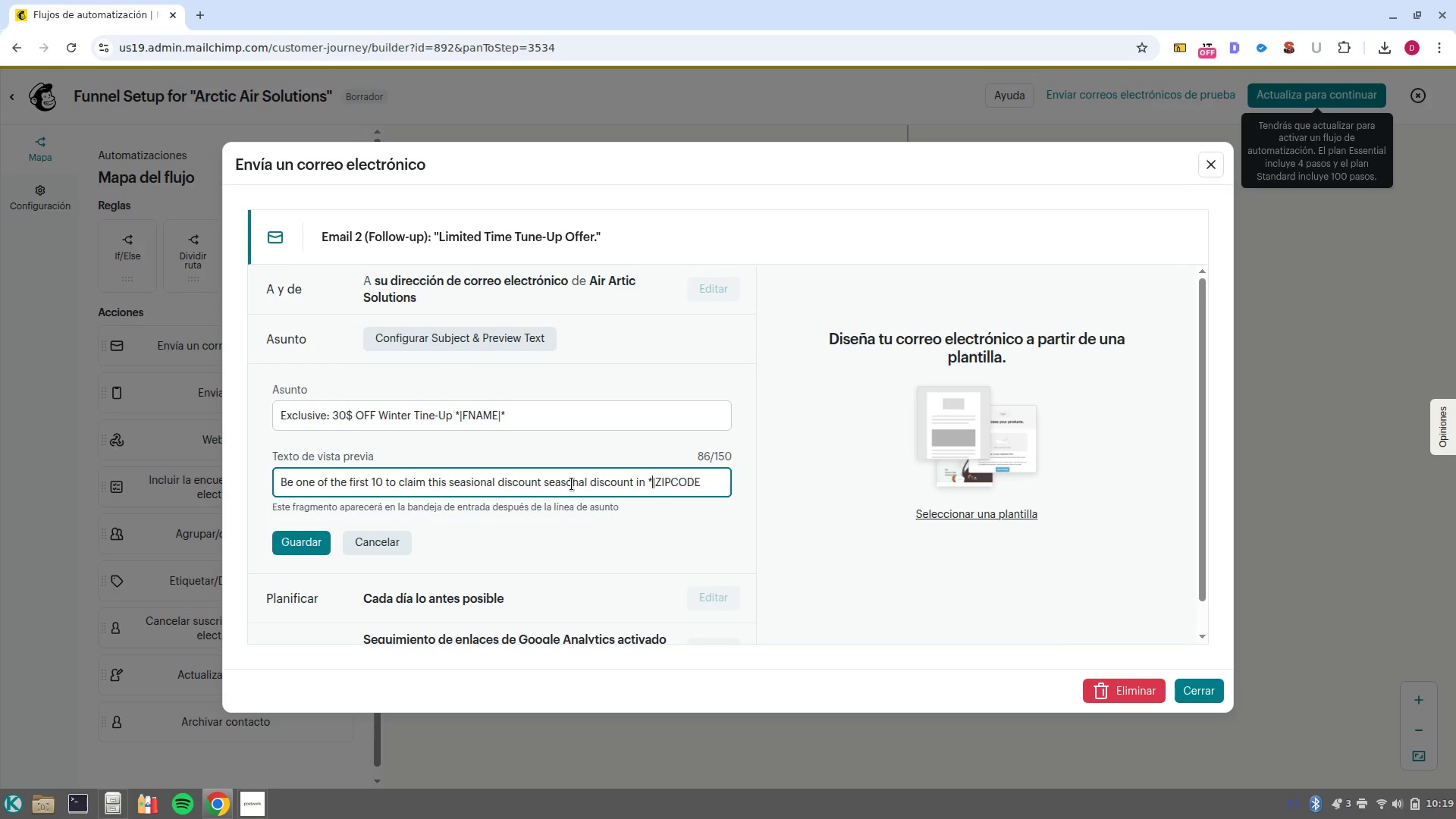 
key(Shift+BracketRight)
 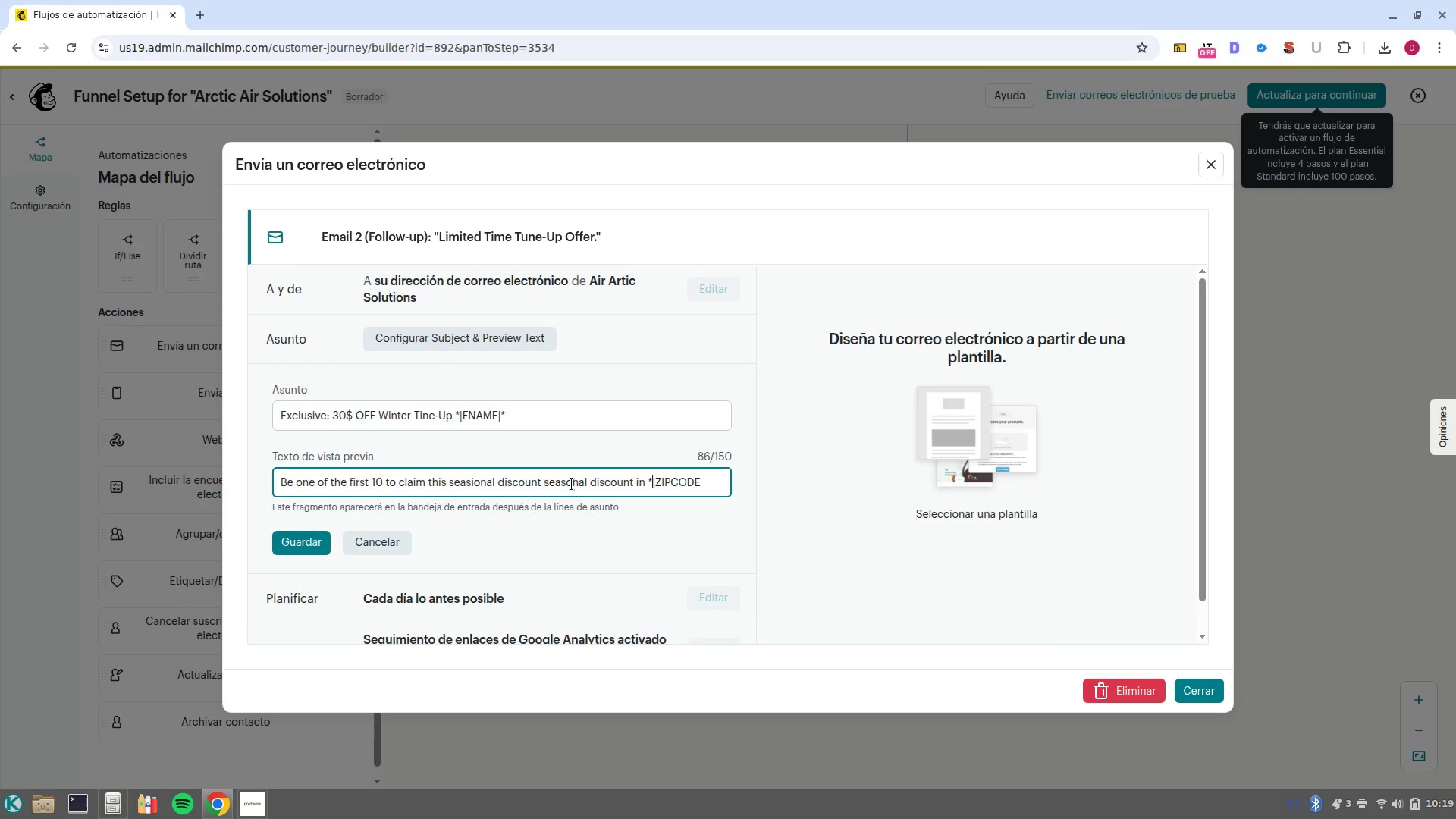 
key(Control+ArrowRight)
 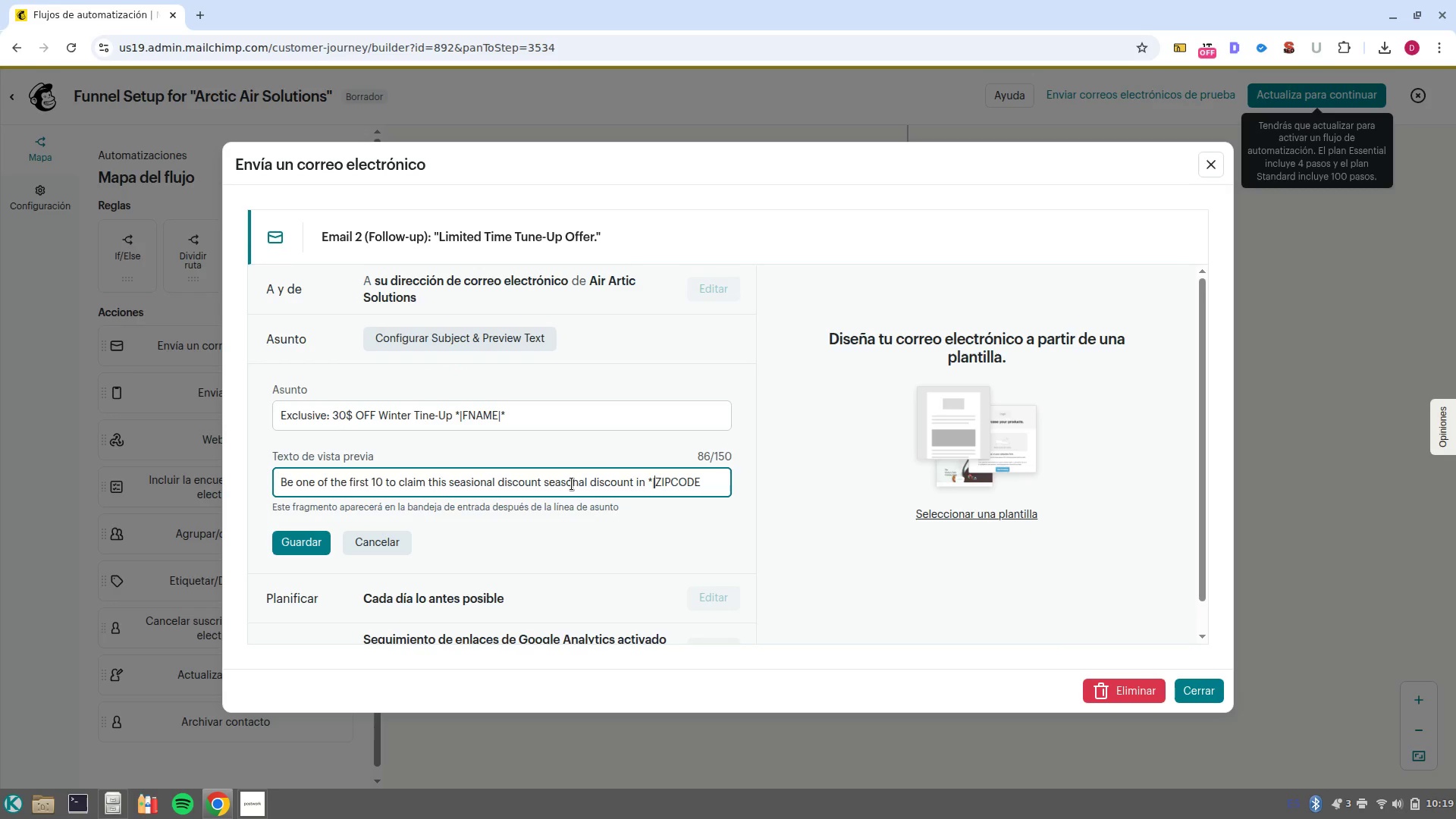 
key(Control+ArrowRight)
 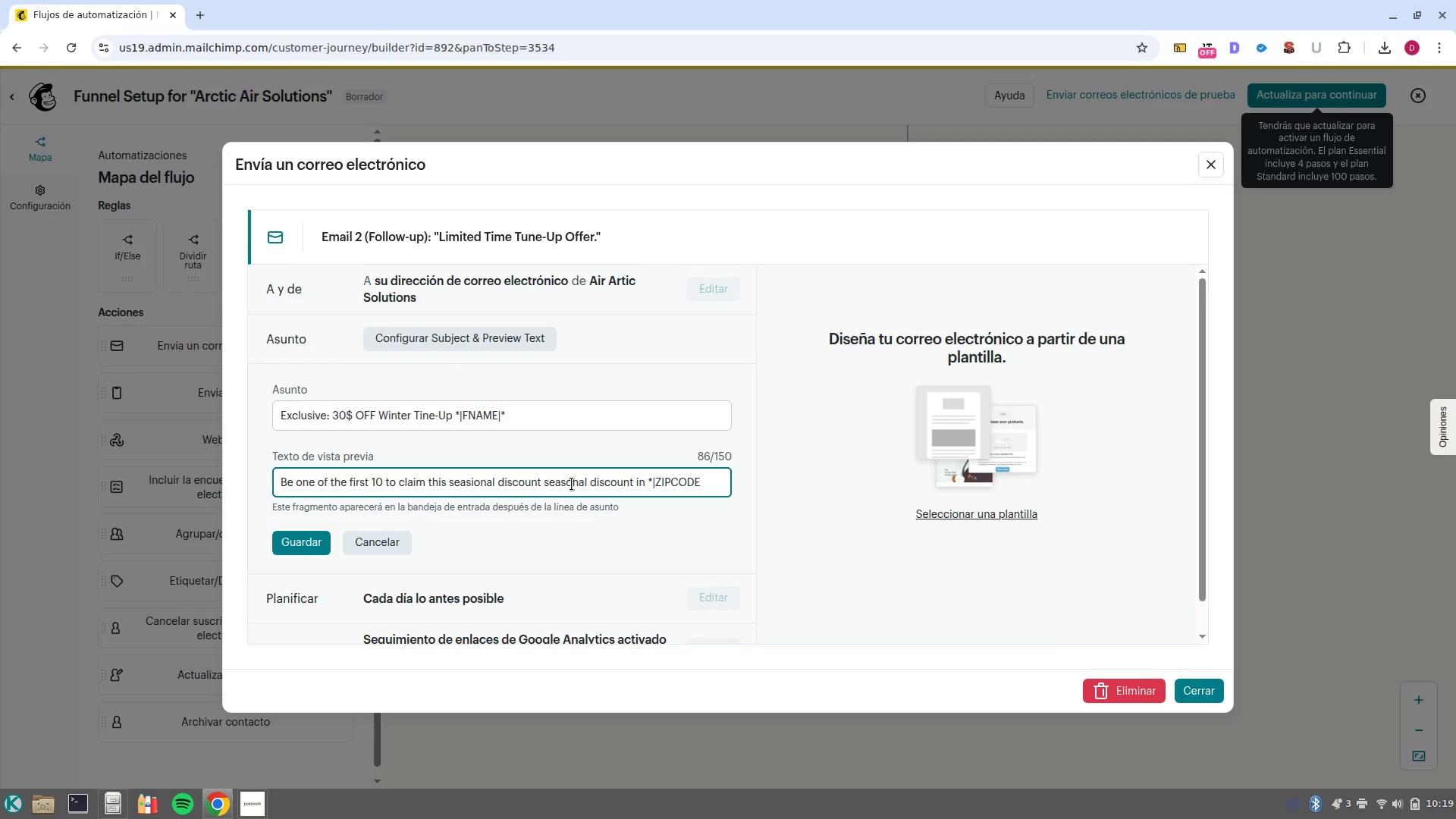 
key(Alt+1)
 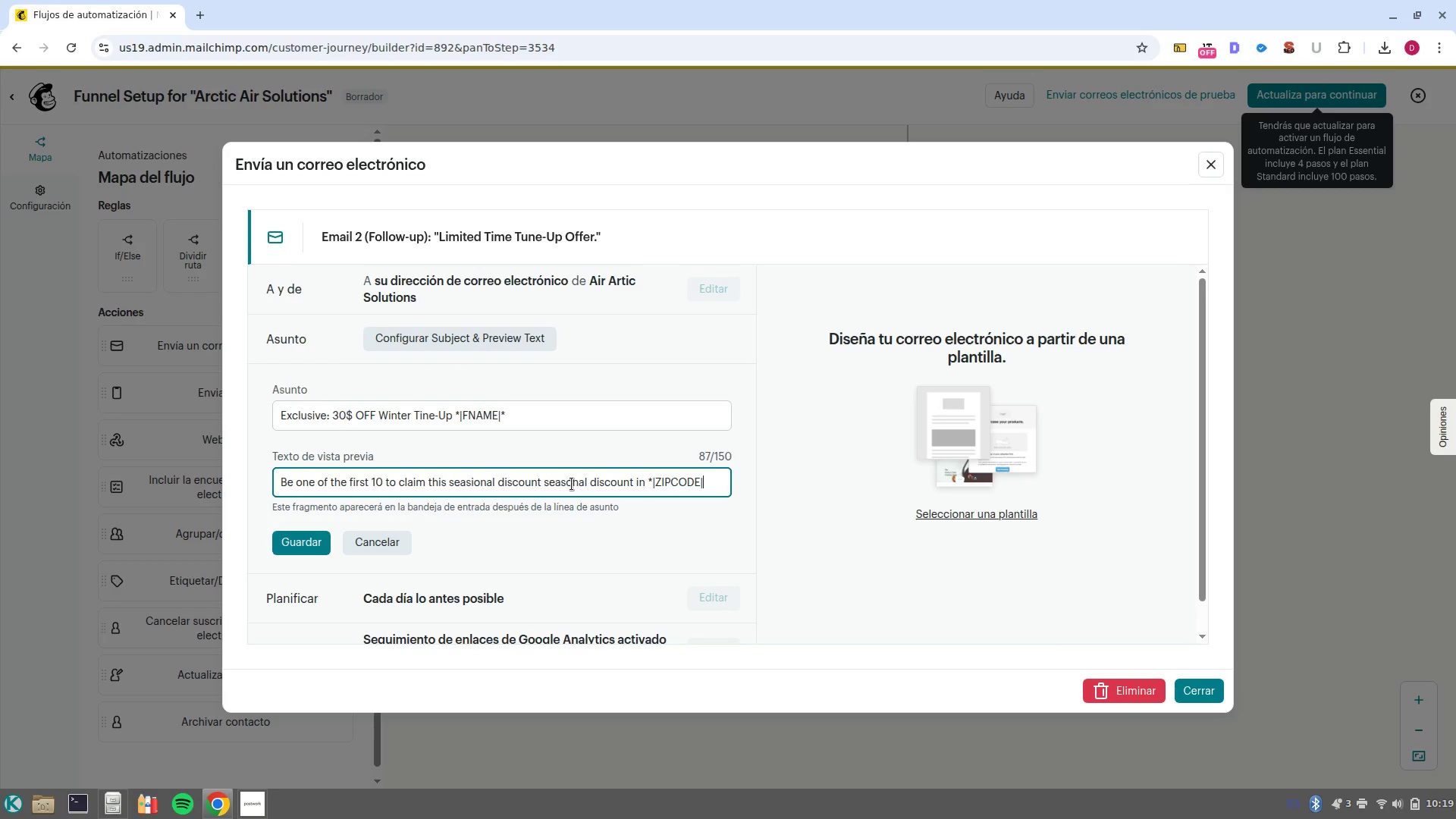 
key(Shift+ShiftRight)
 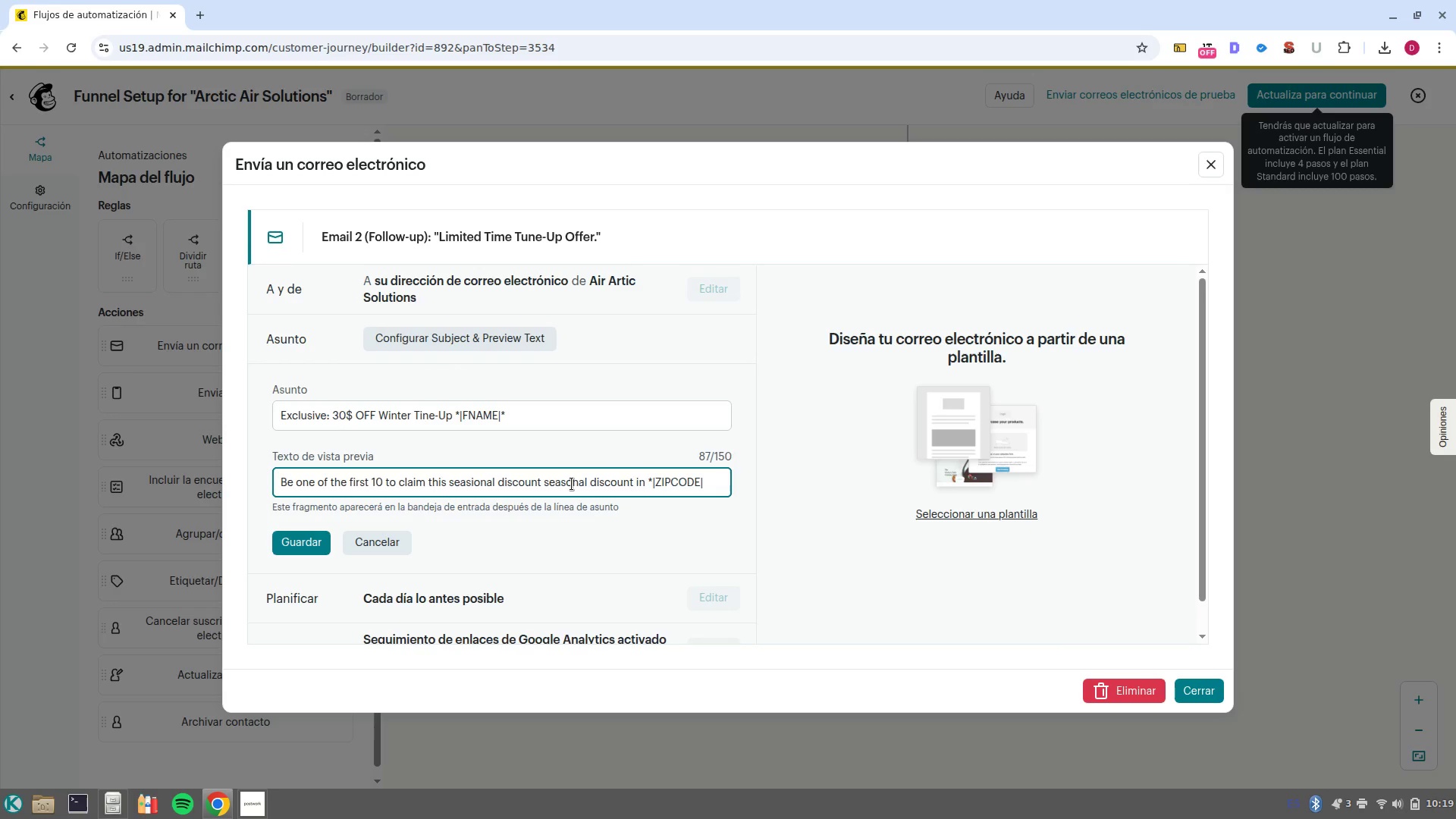 
key(Shift+BracketRight)
 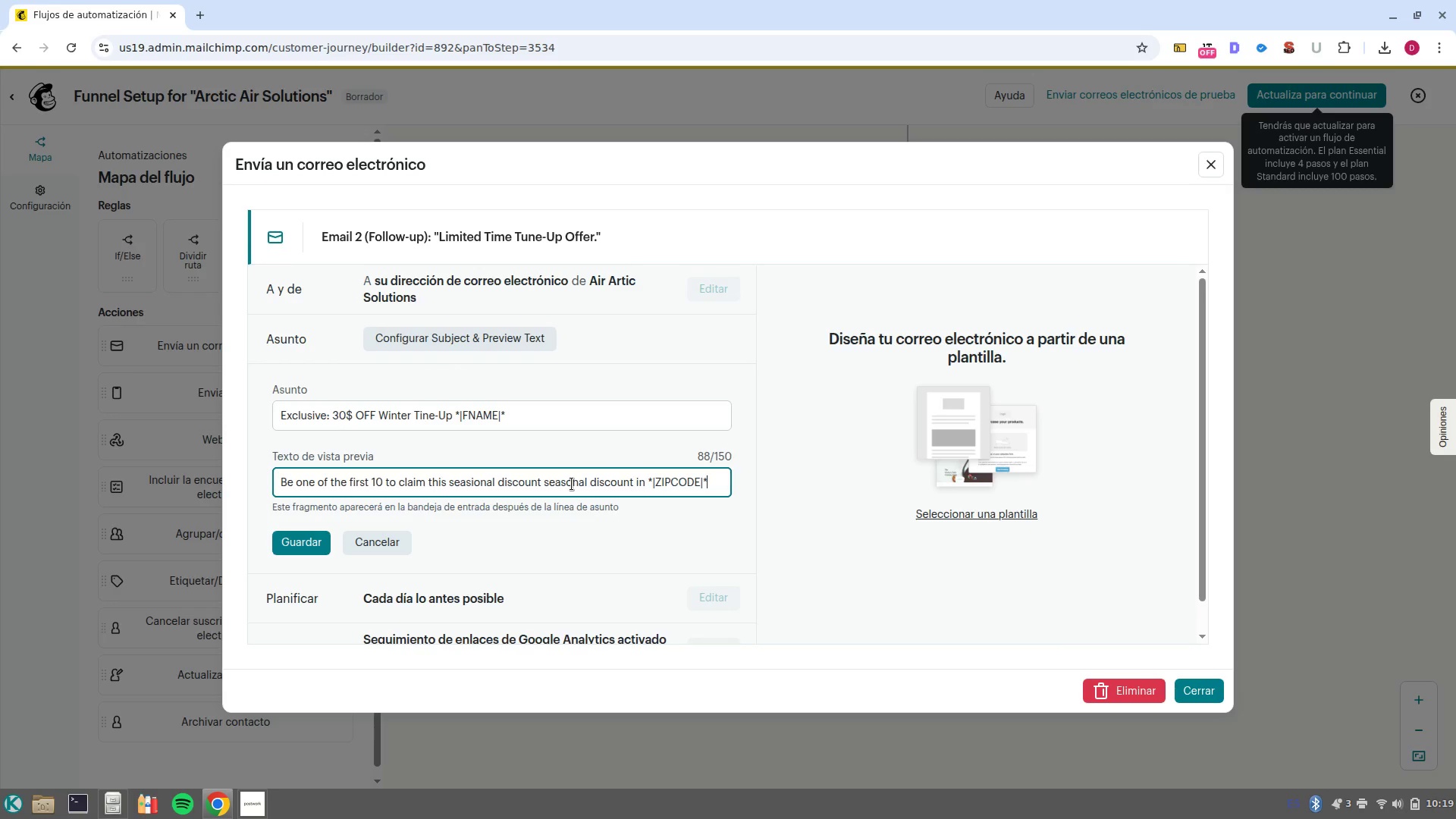 
key(CapsLock)
 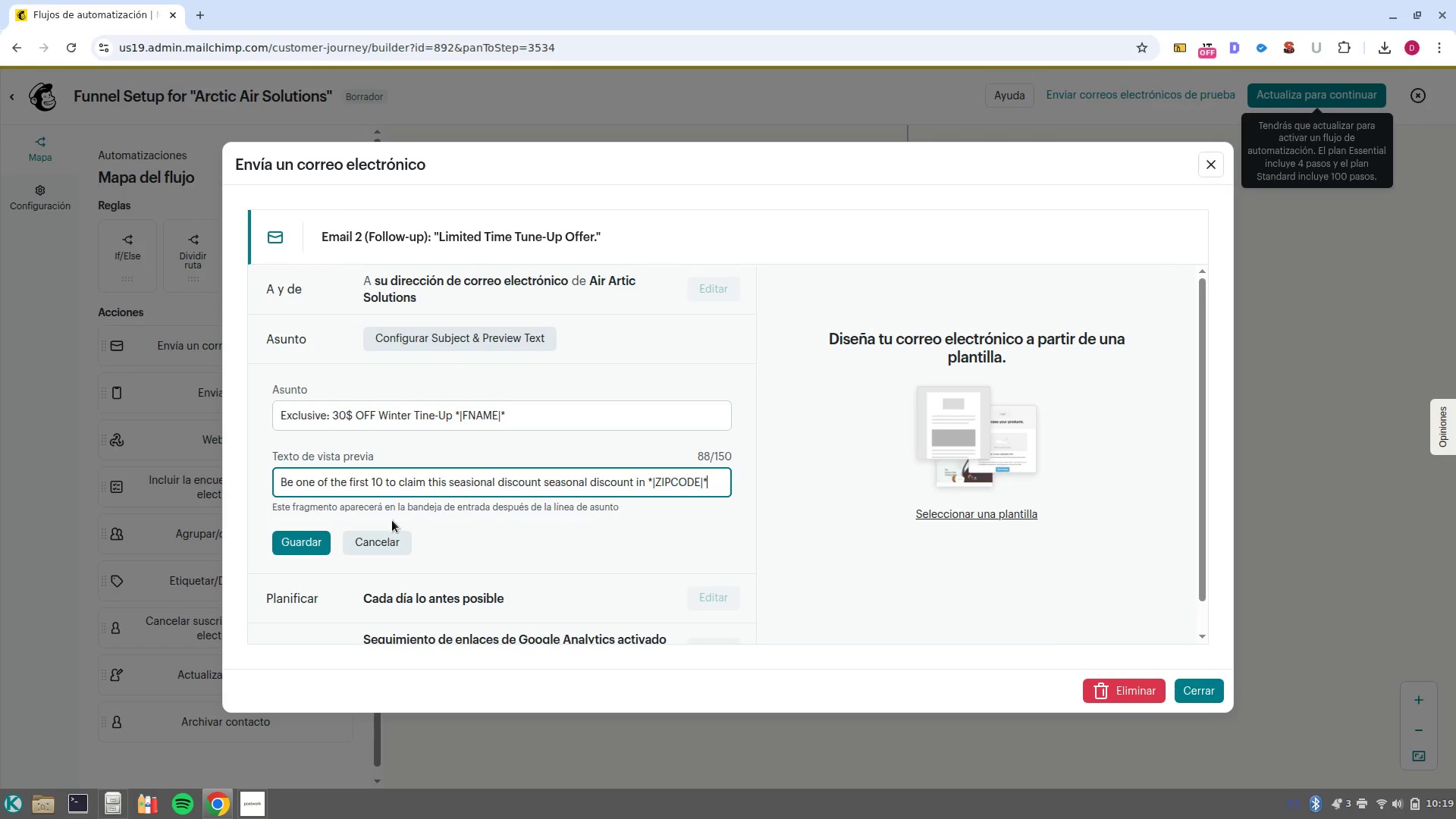 
left_click([306, 540])
 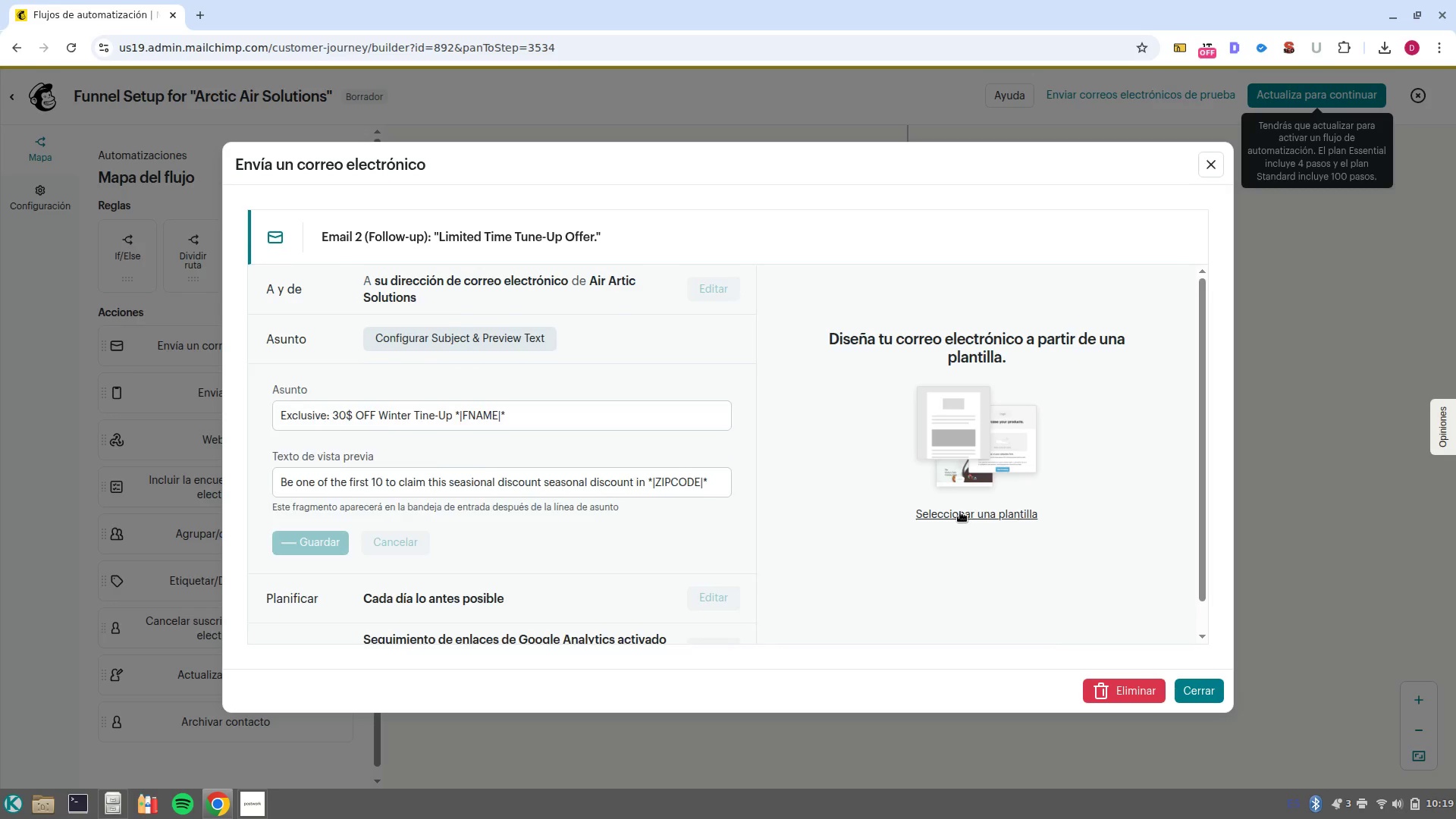 
left_click([960, 512])
 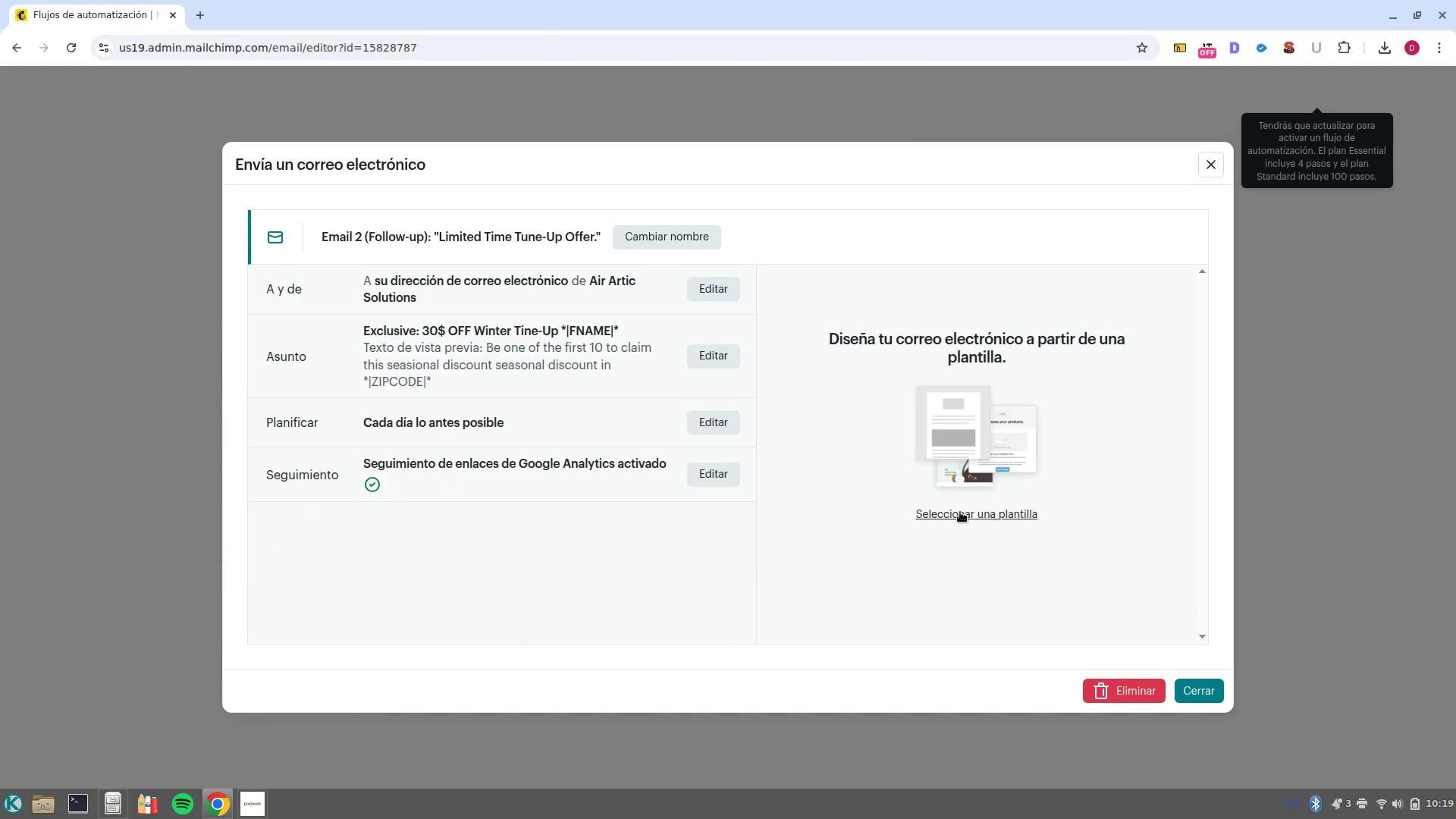 
mouse_move([882, 481])
 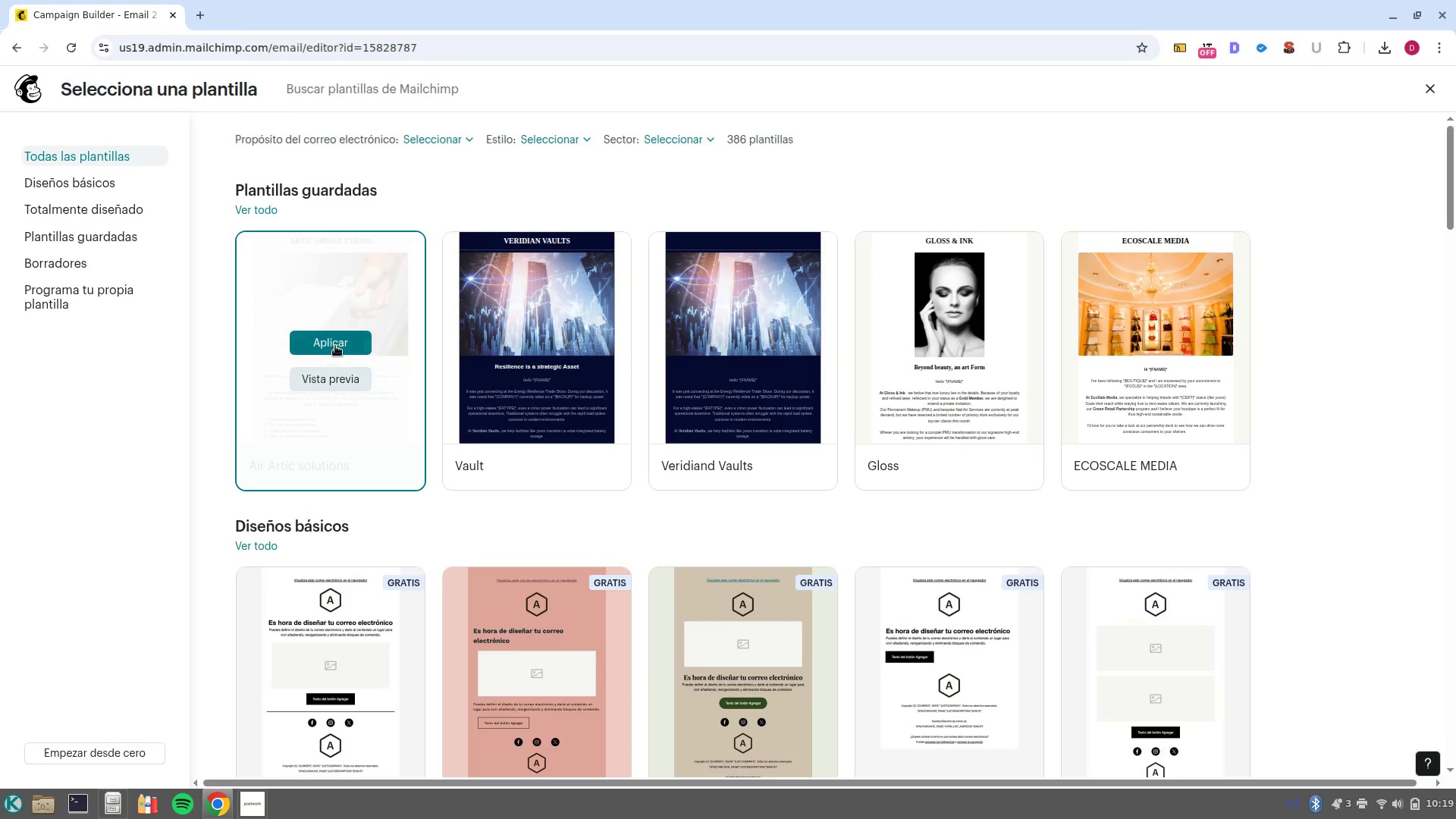 
left_click([335, 346])
 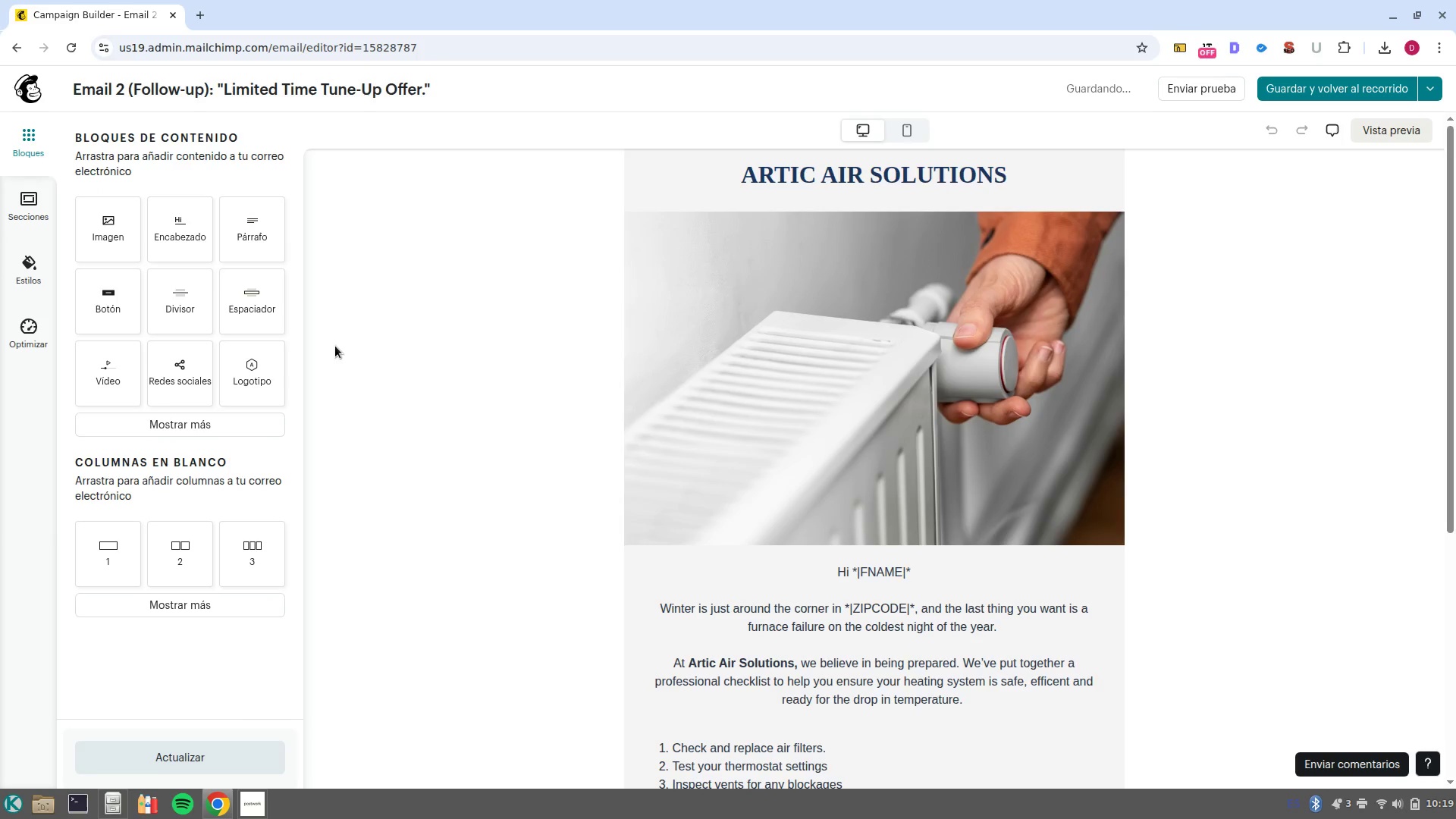 
wait(5.77)
 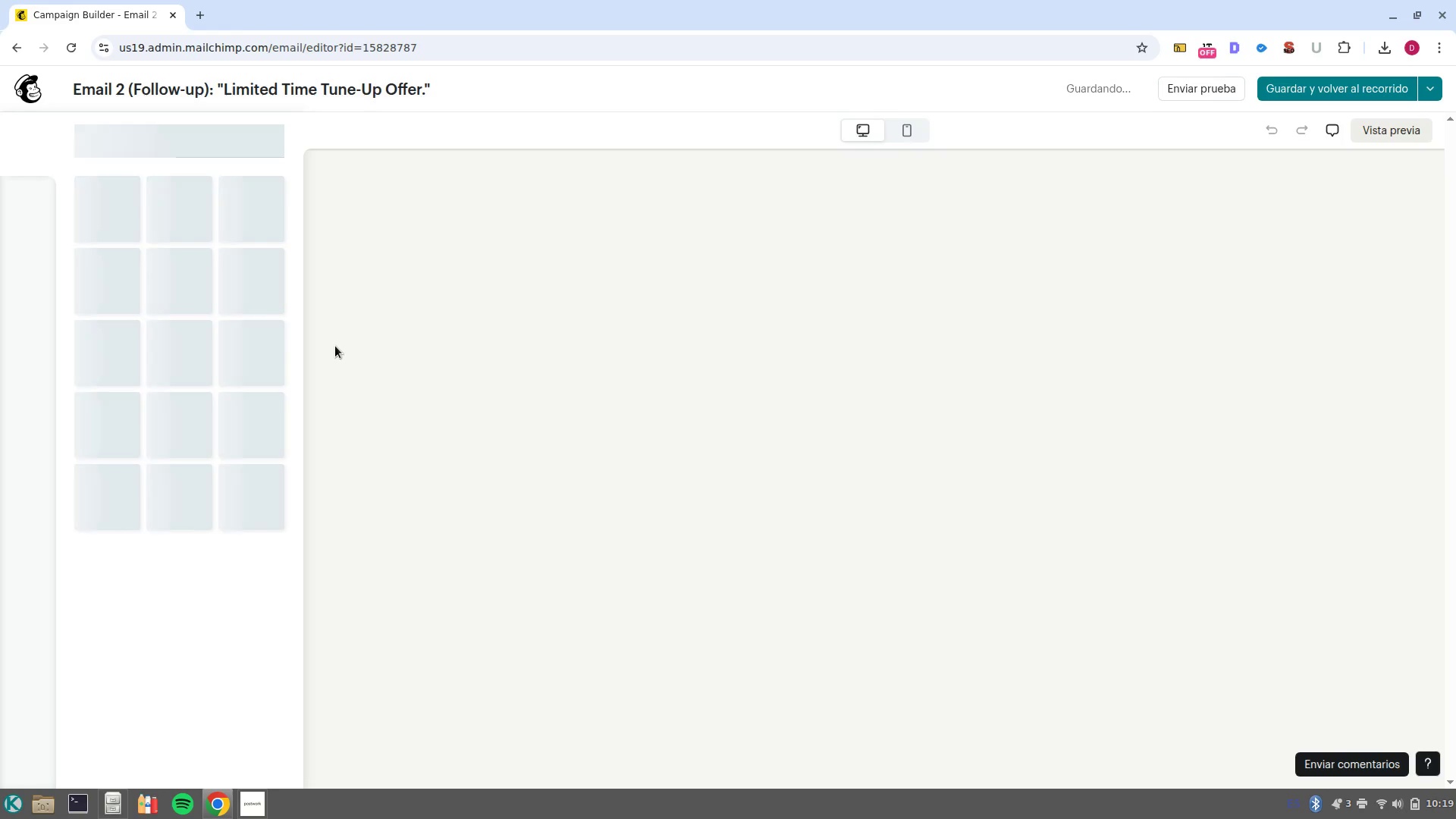 
left_click([771, 355])
 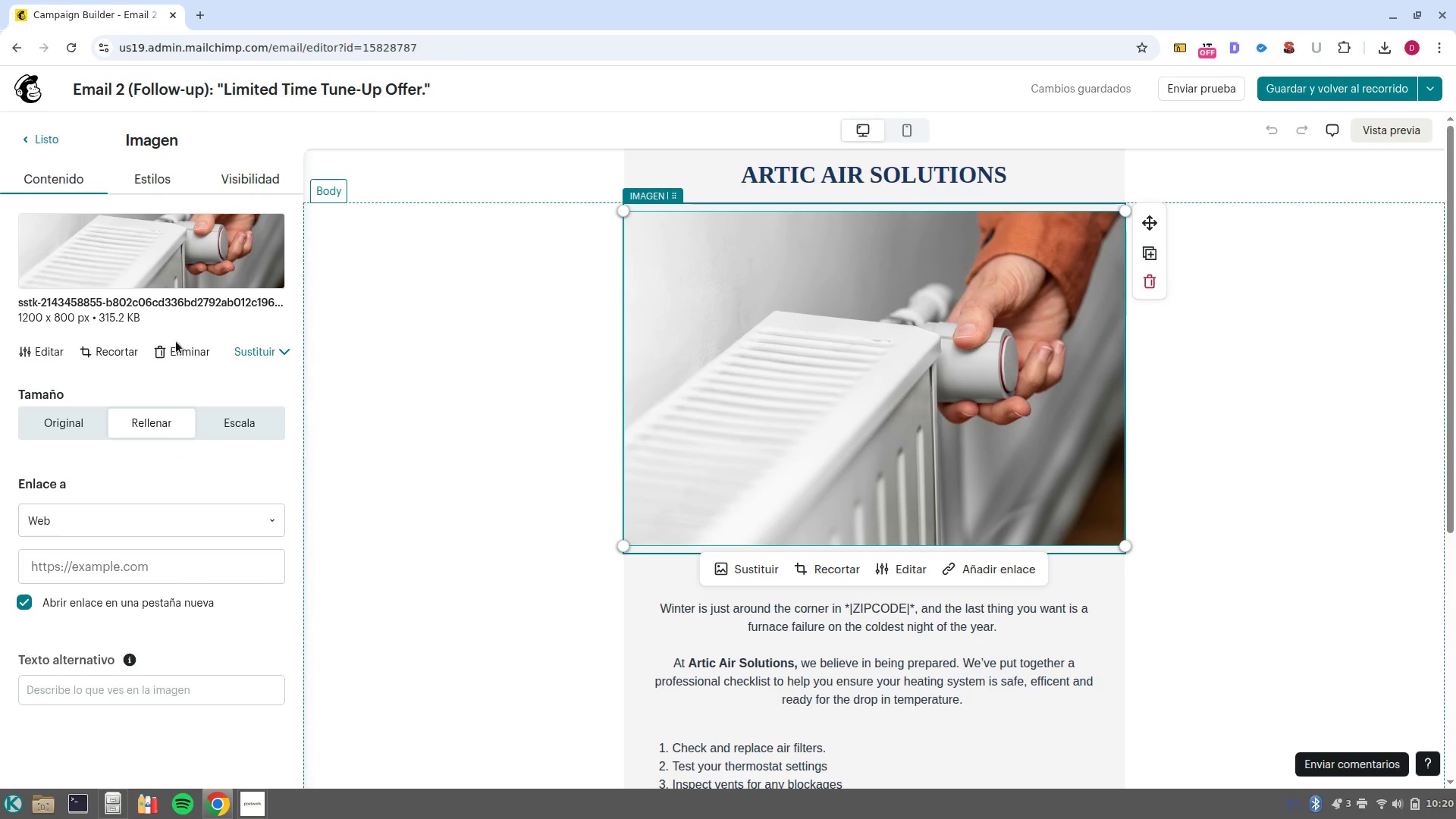 
left_click([274, 357])
 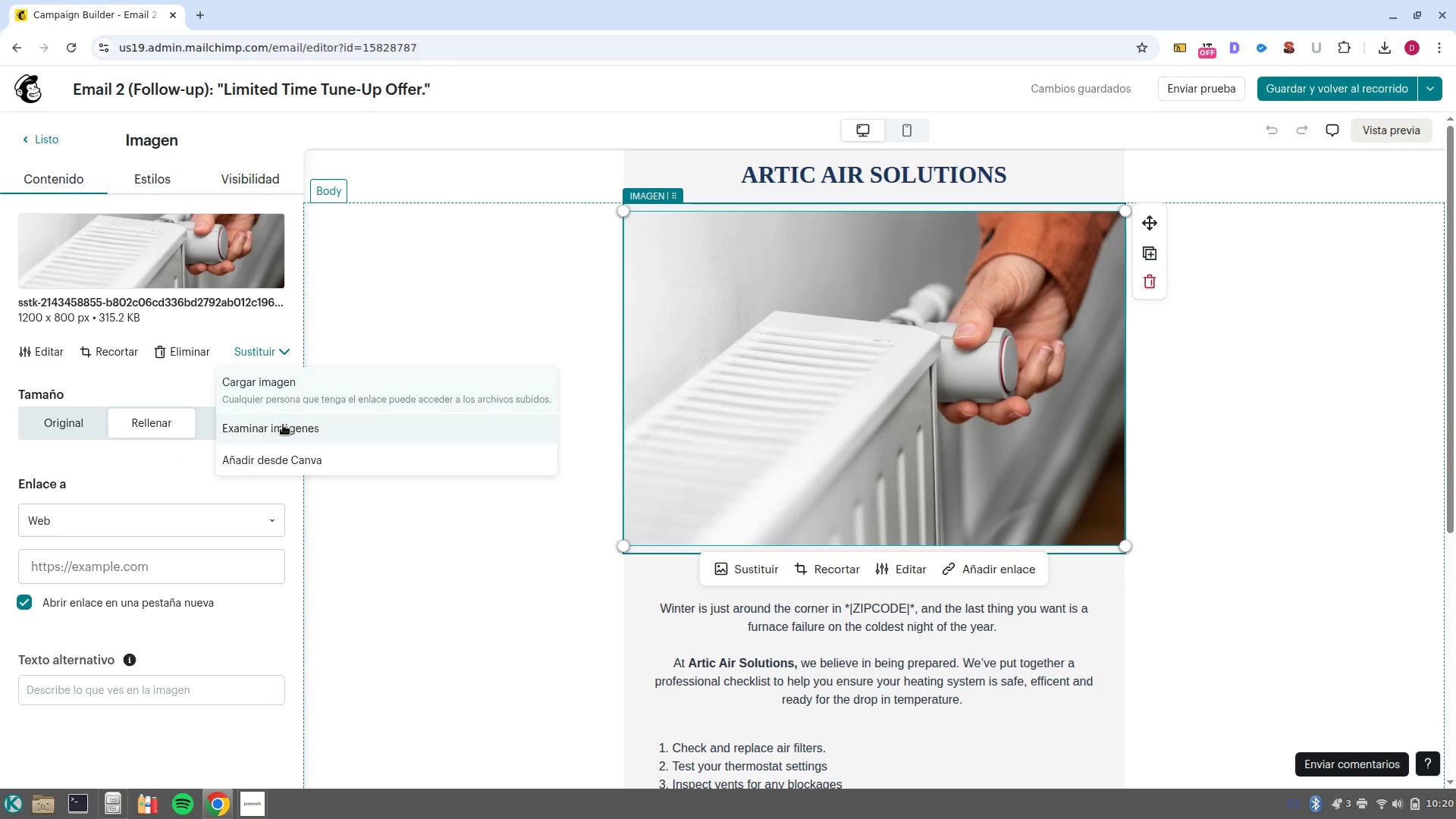 
left_click([283, 425])
 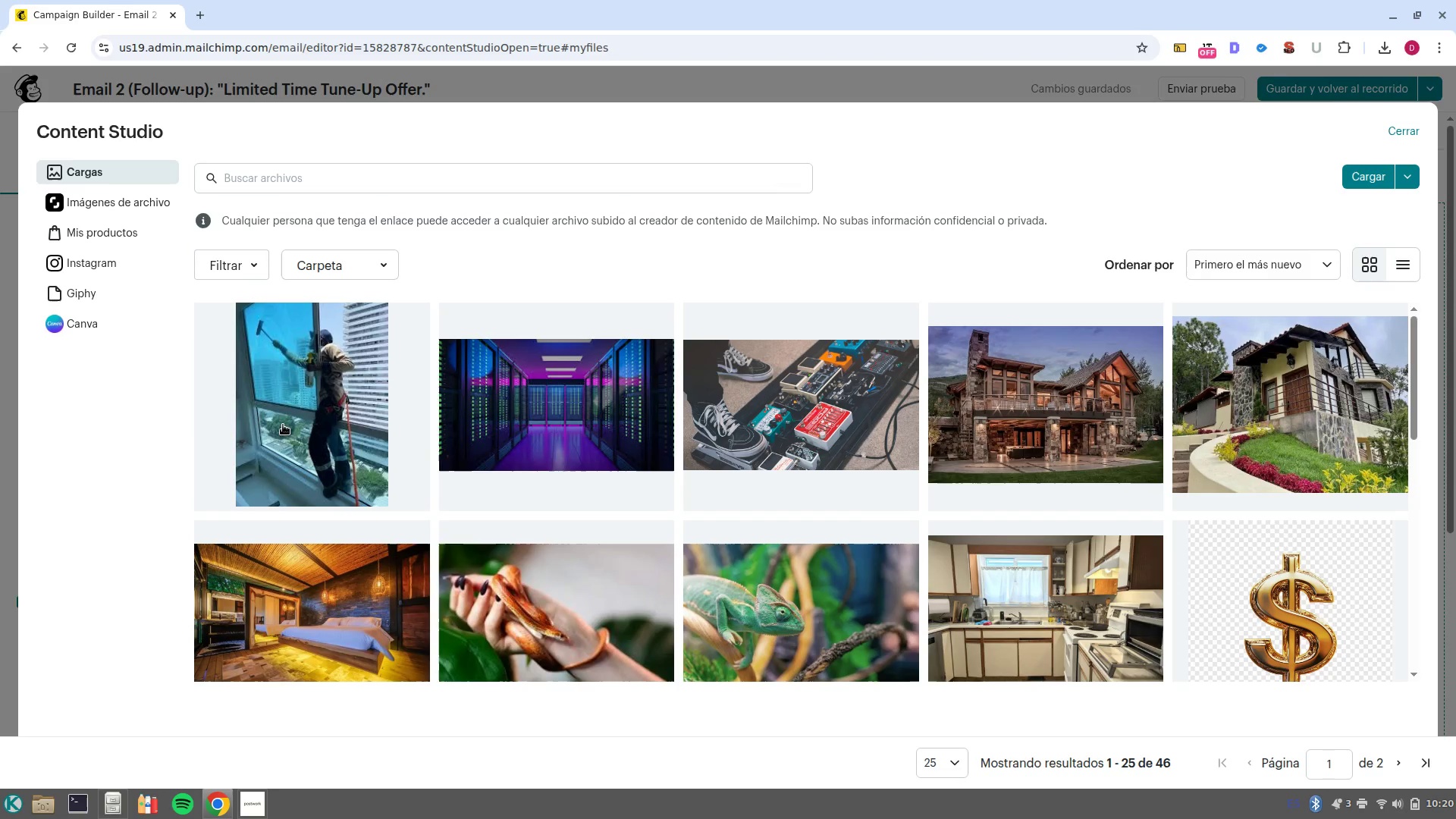 
wait(8.39)
 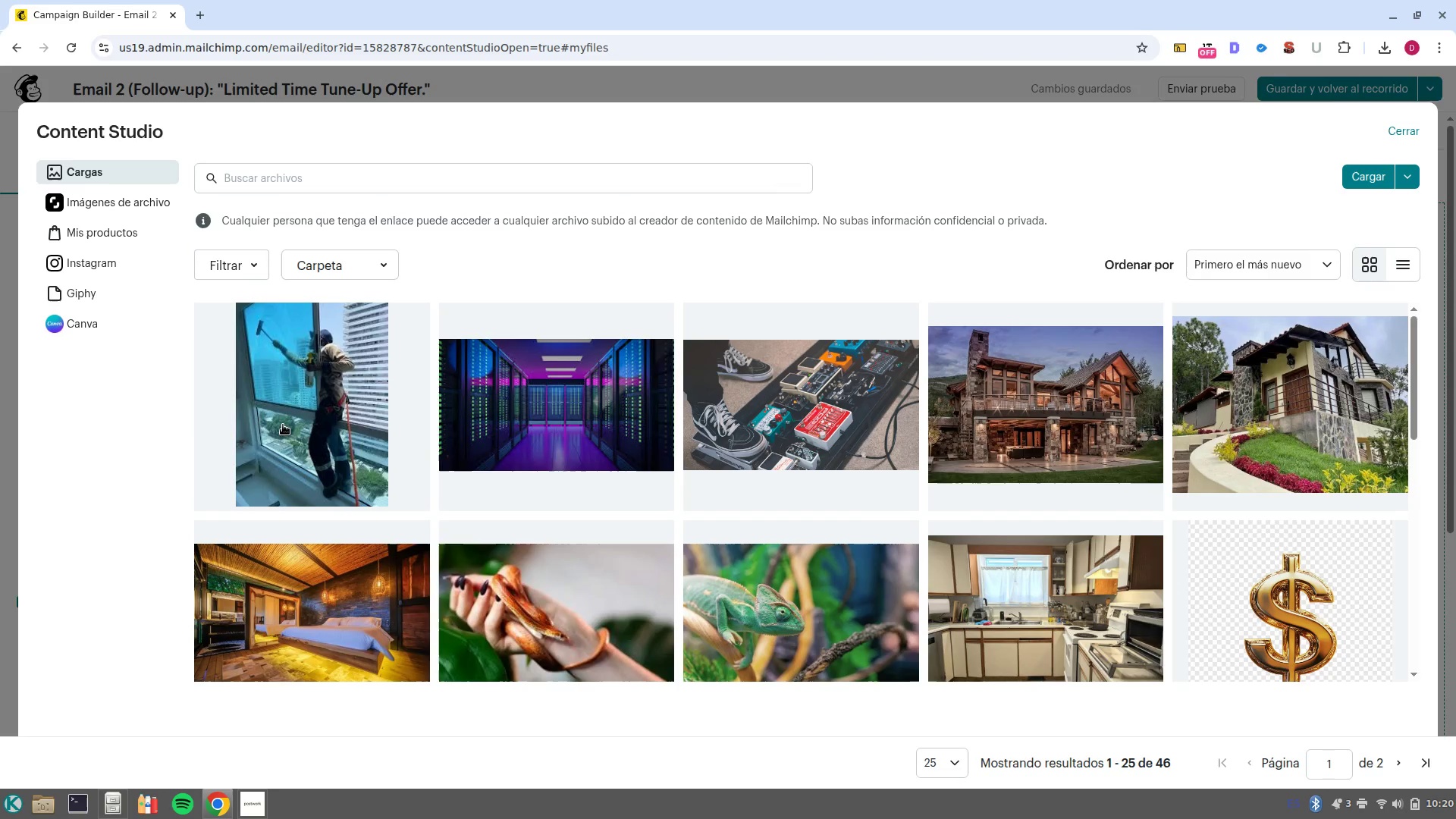 
left_click([368, 174])
 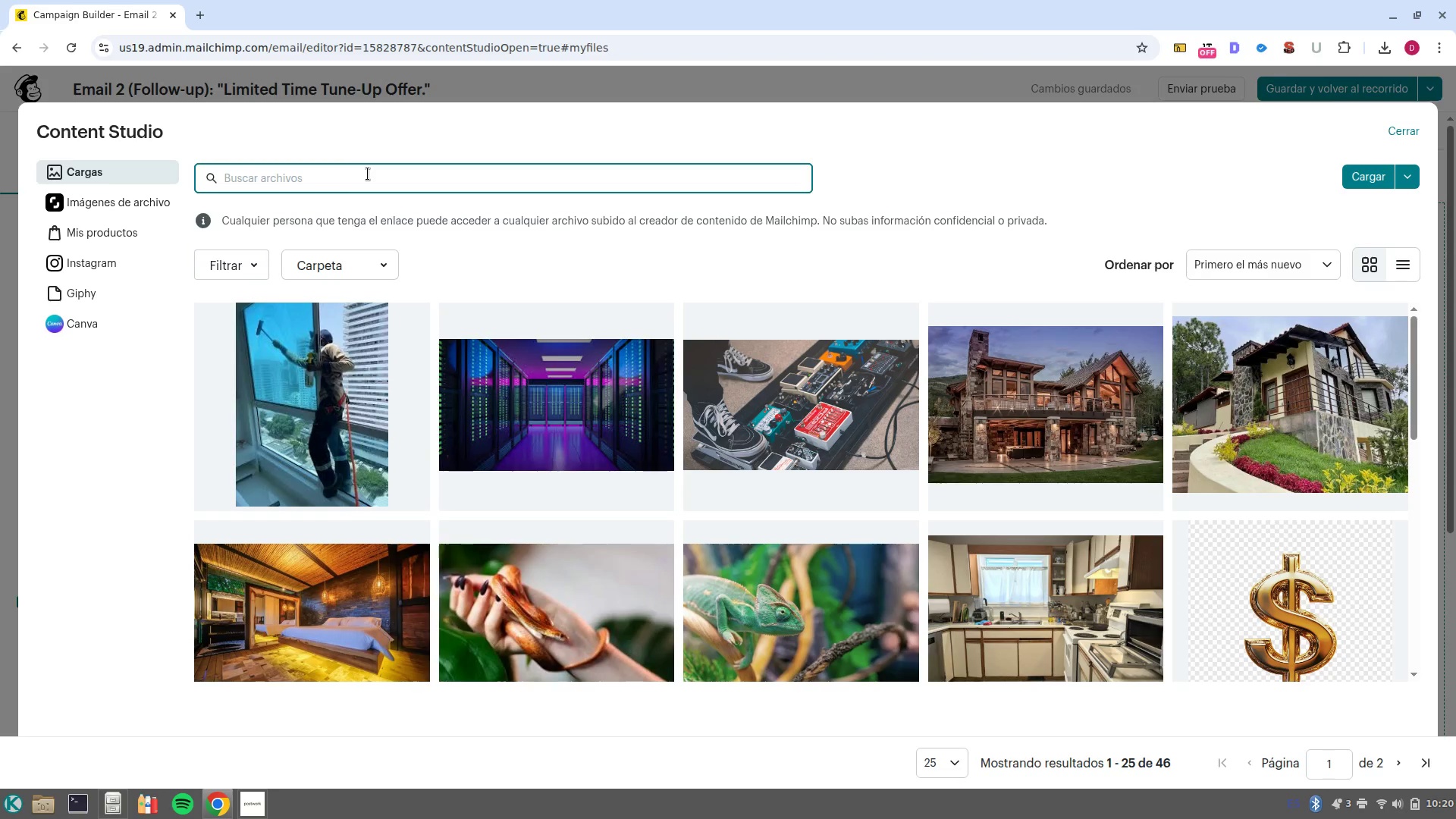 
type(winter house)
 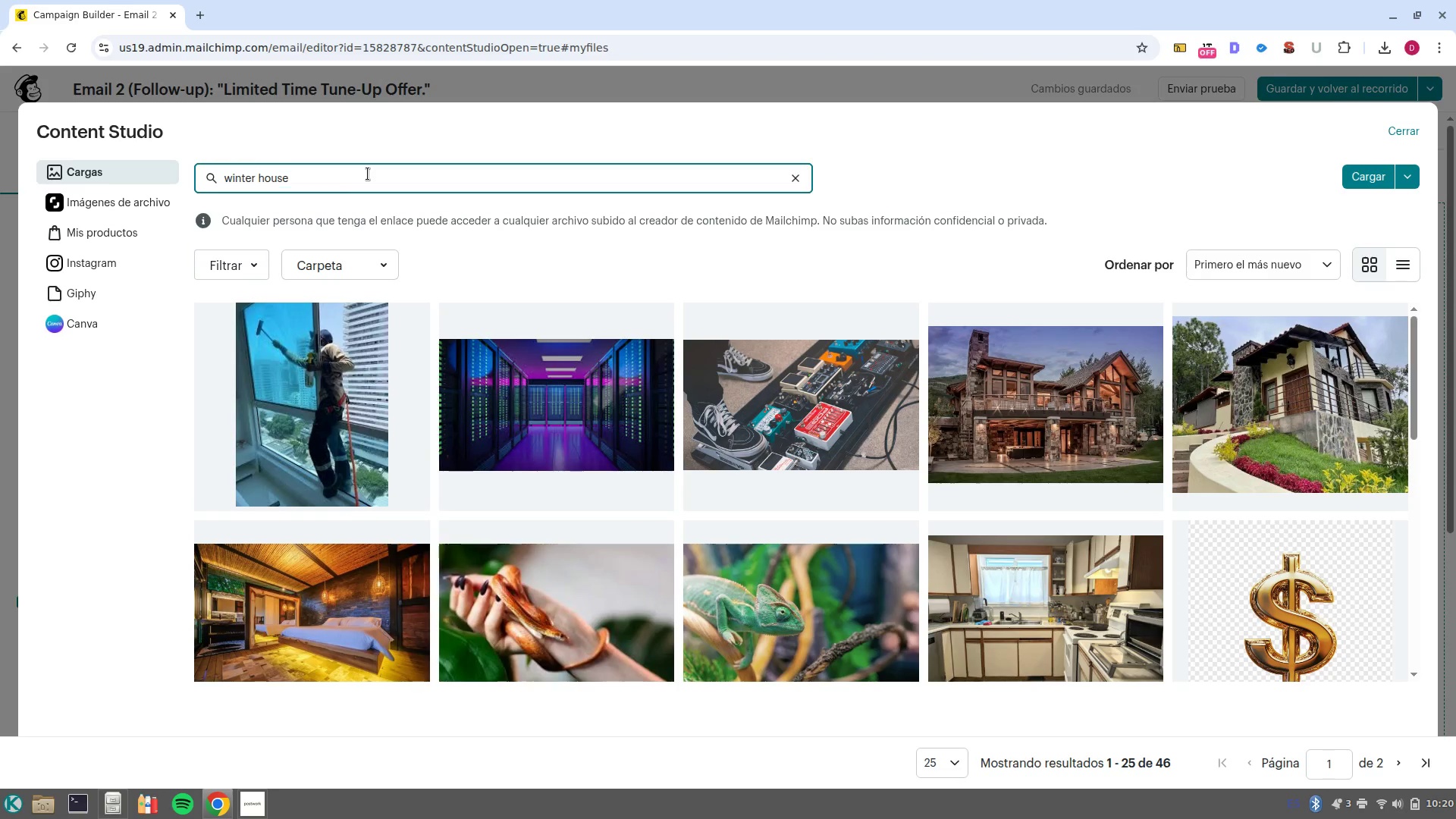 
key(Enter)
 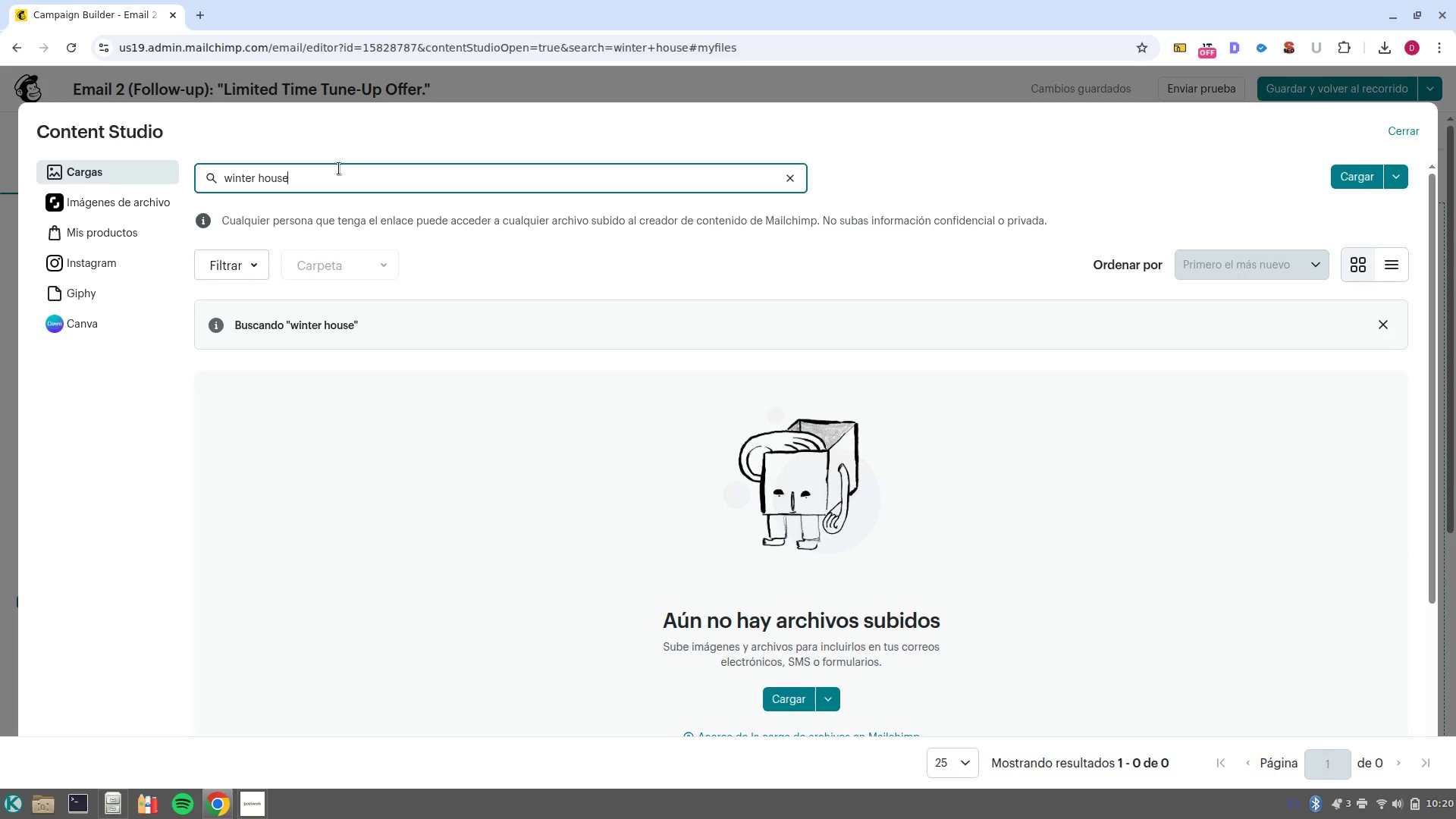 
left_click([115, 196])
 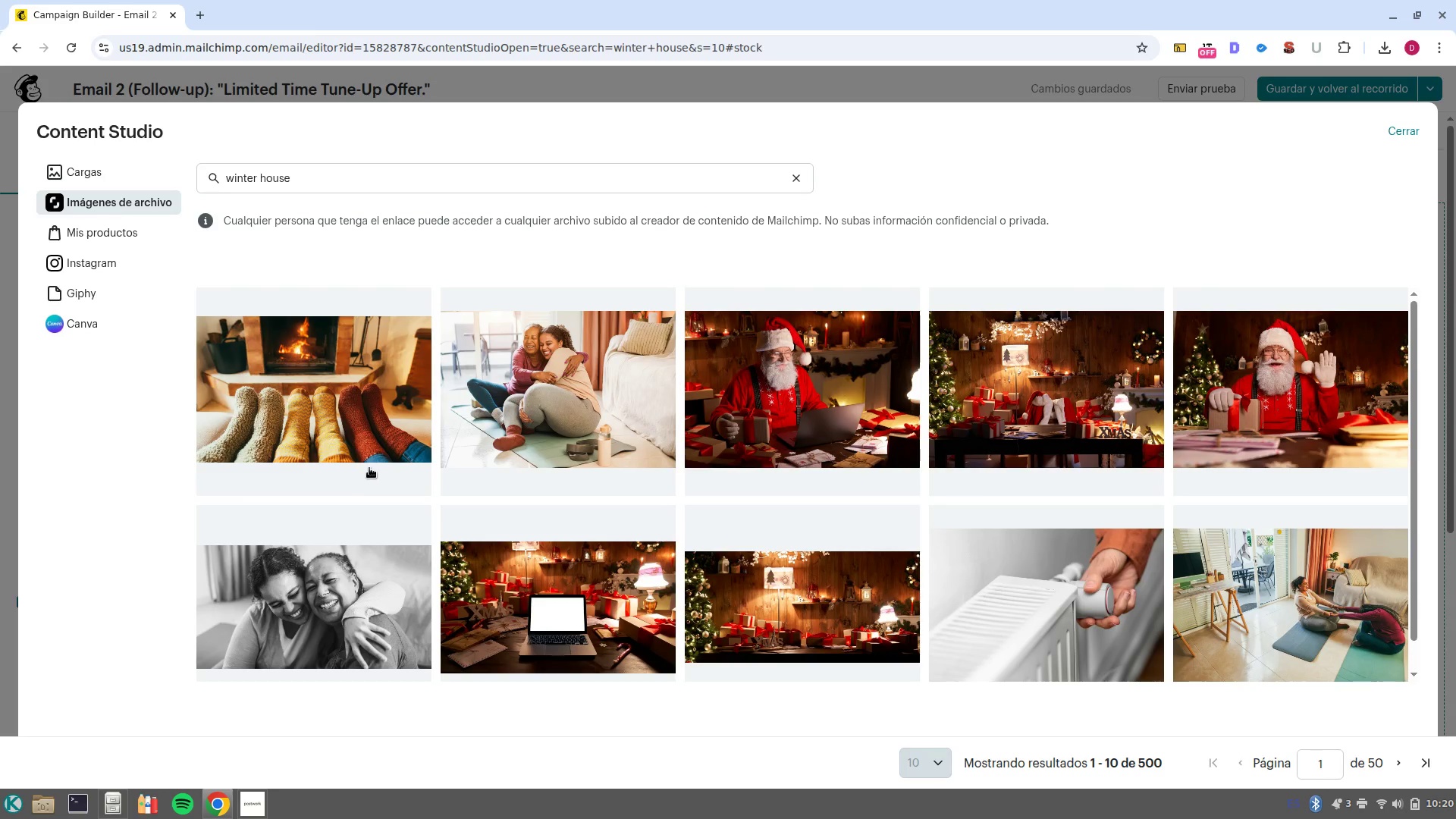 
wait(10.62)
 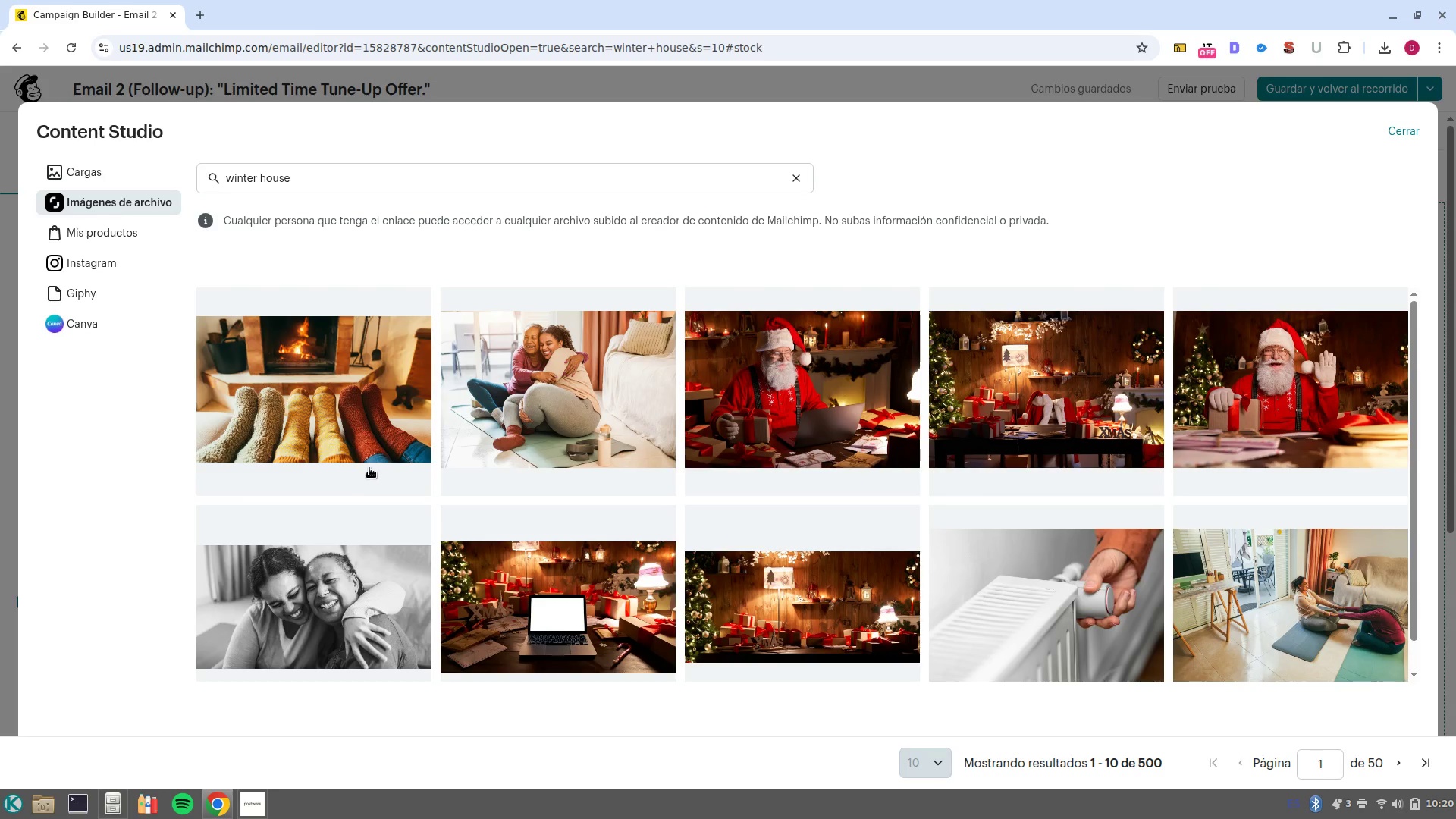 
left_click([1043, 424])
 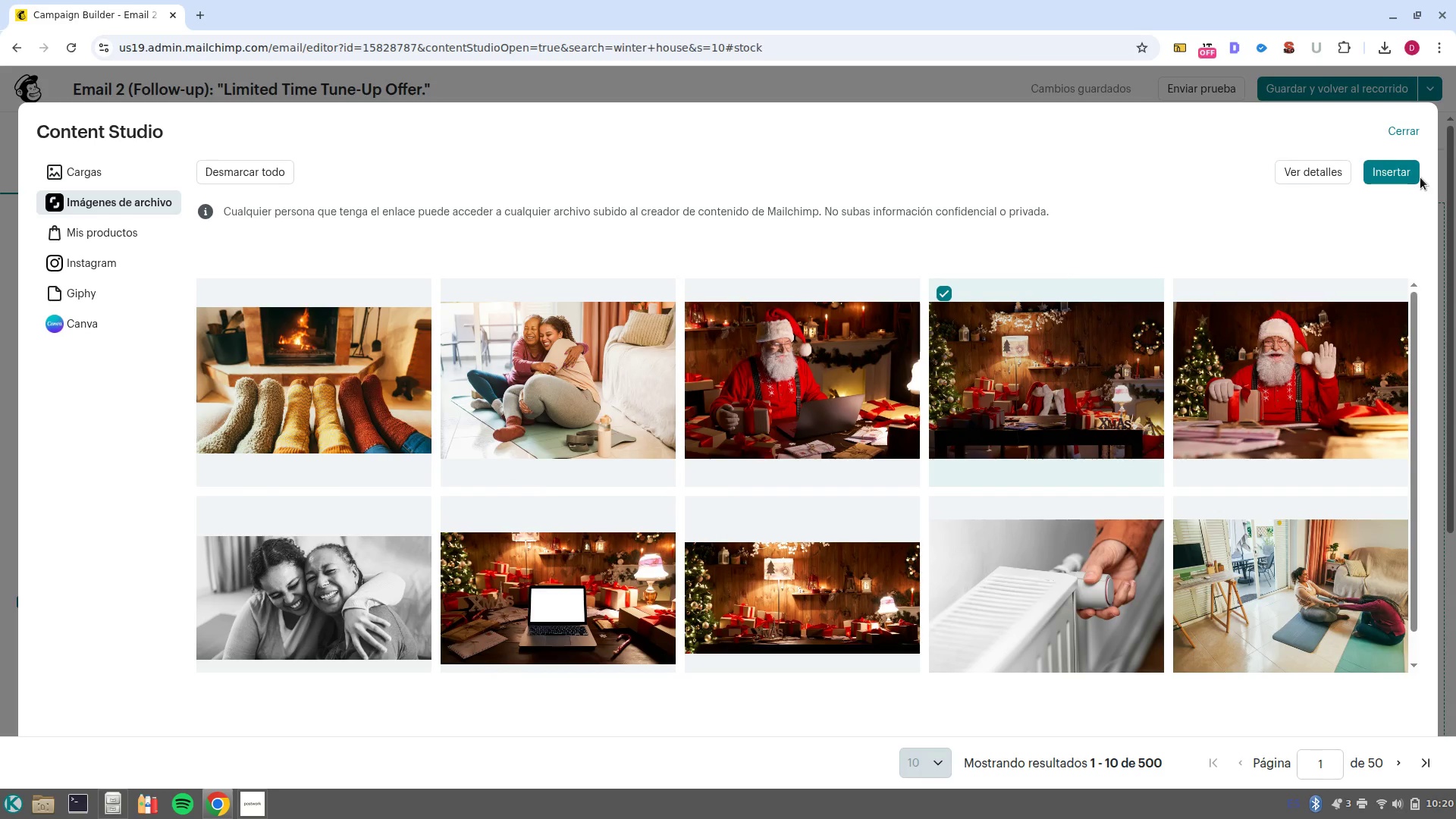 
left_click([1417, 177])
 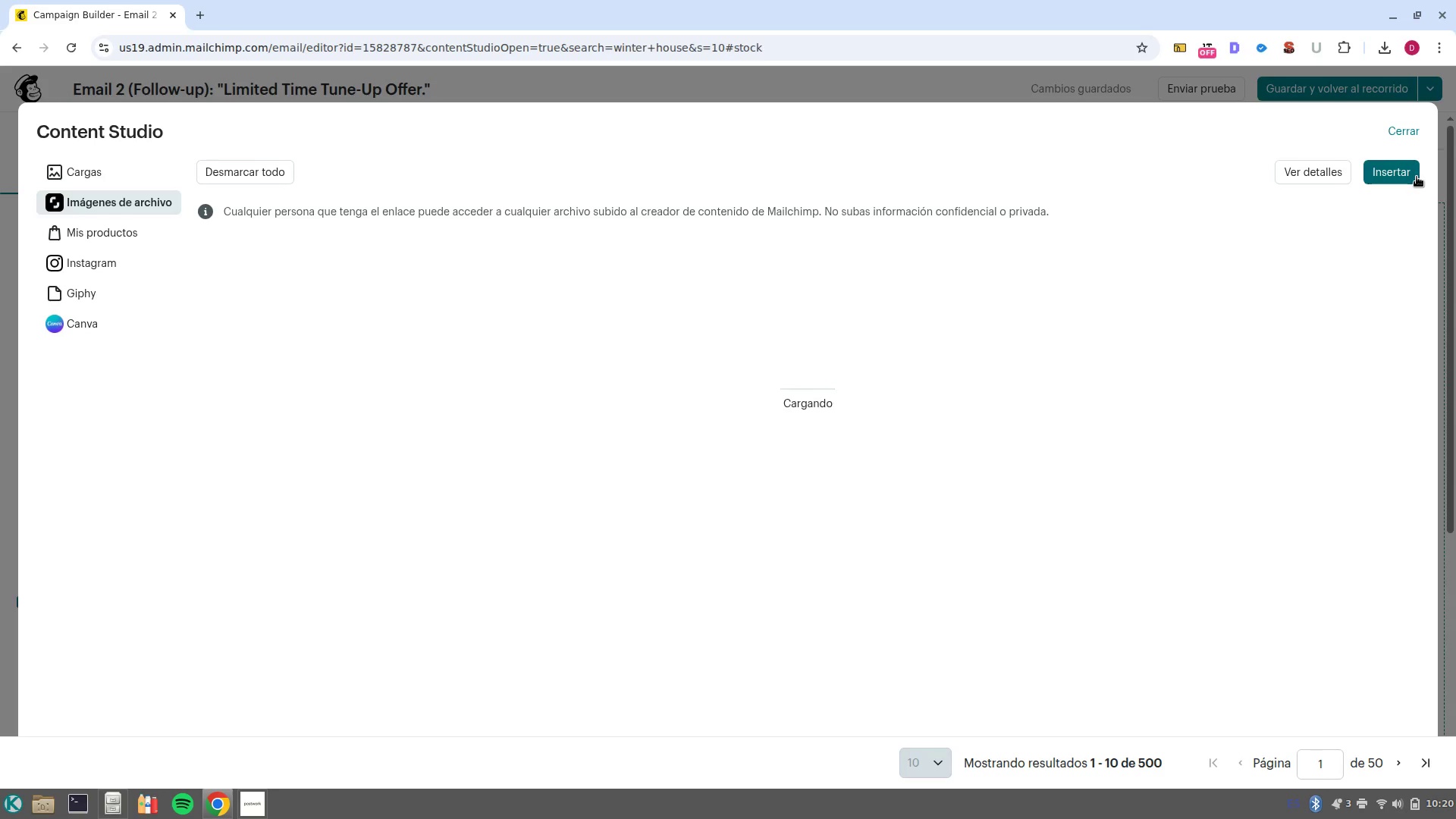 
wait(9.0)
 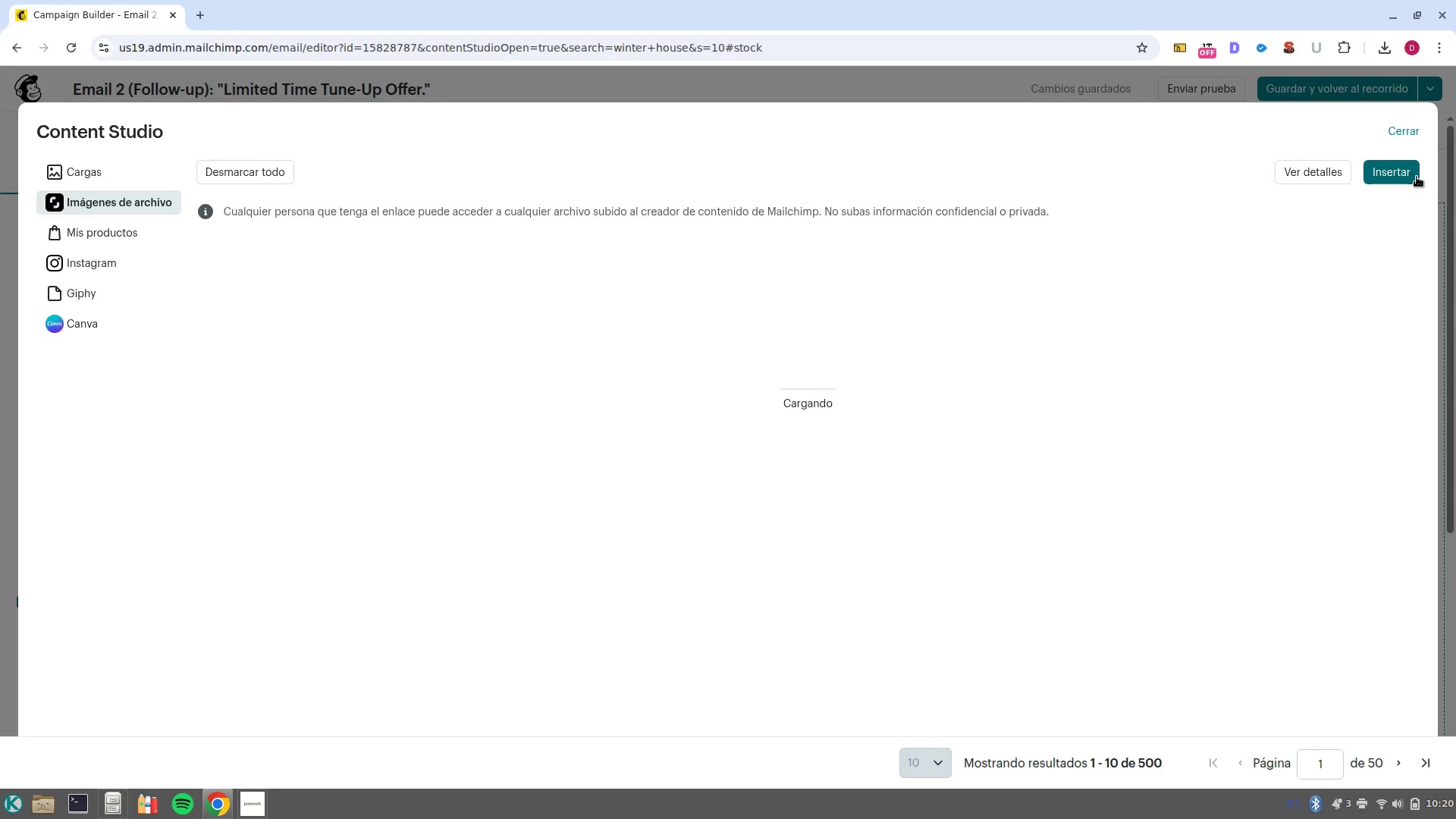 
scroll: coordinate [990, 480], scroll_direction: down, amount: 1.0
 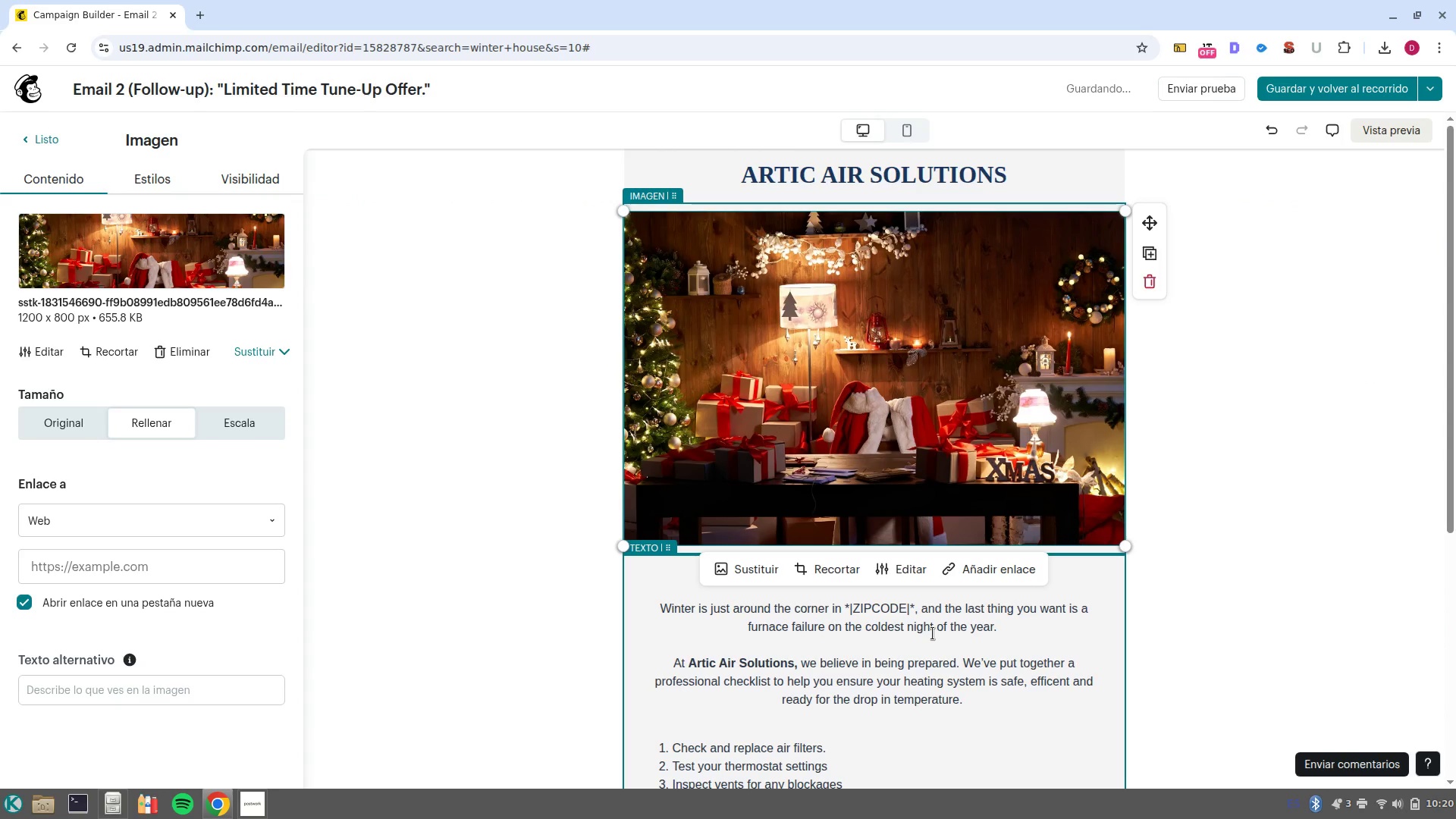 
left_click([933, 633])
 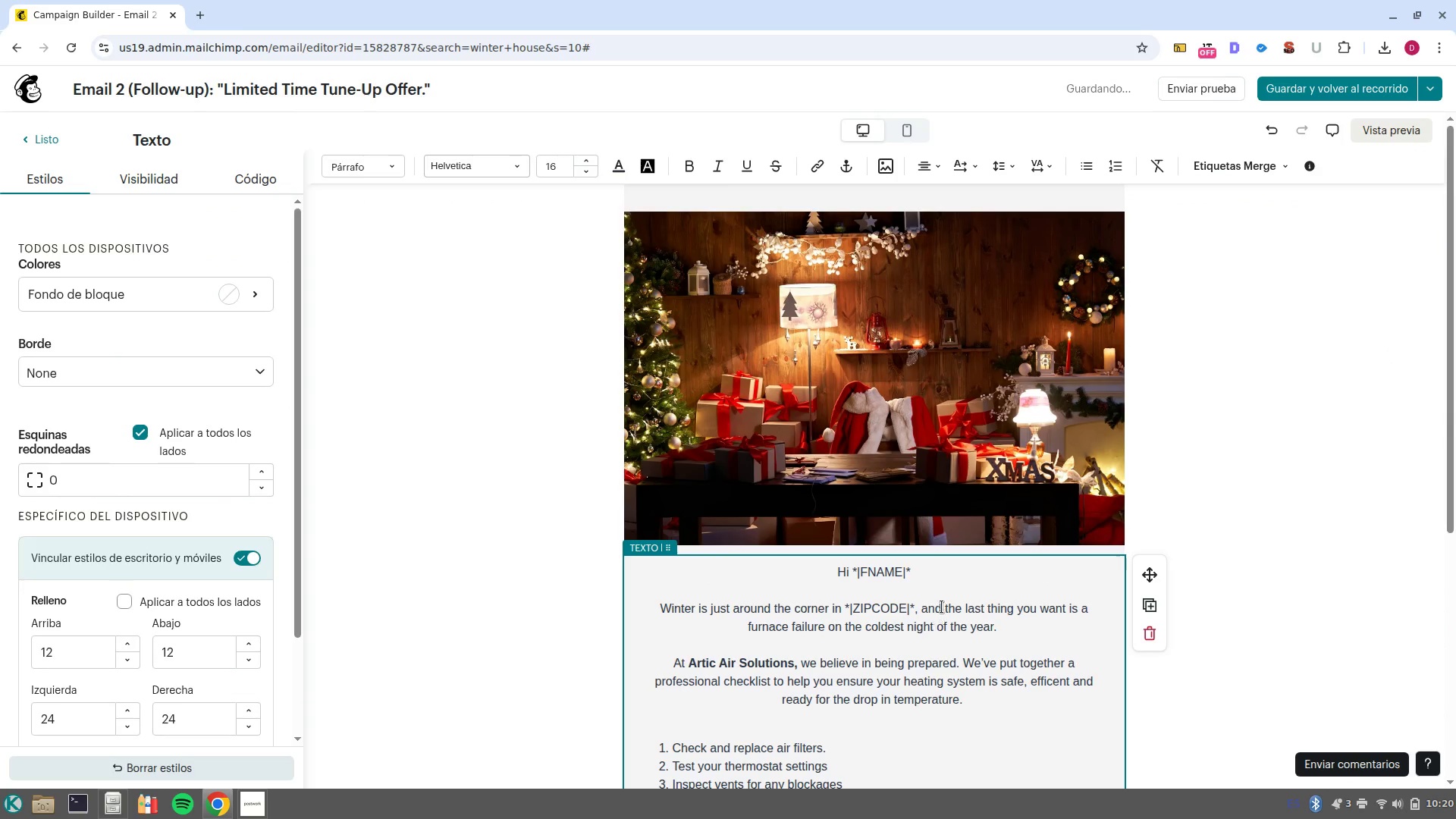 
left_click([935, 578])
 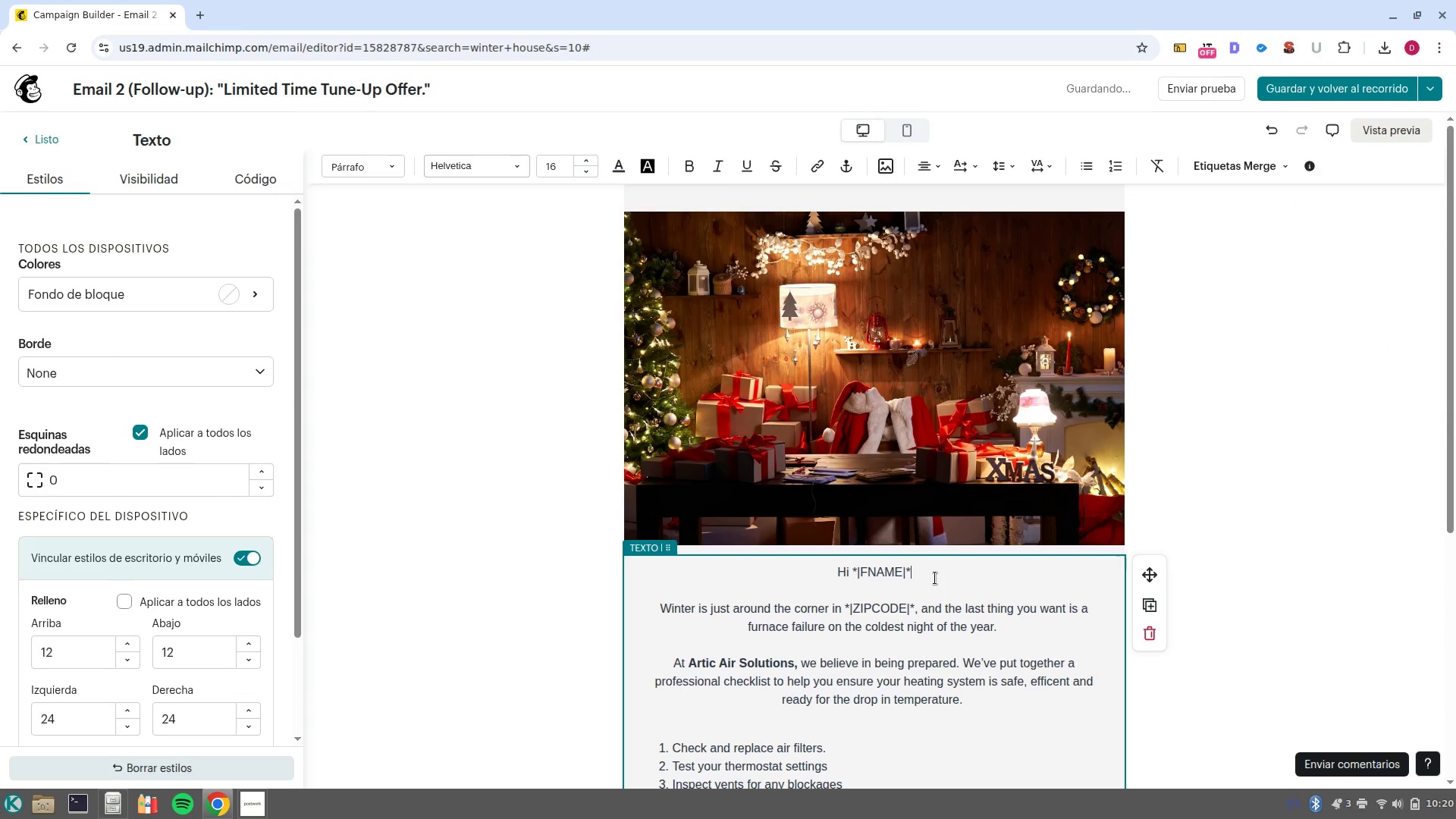 
key(NumpadEnter)
 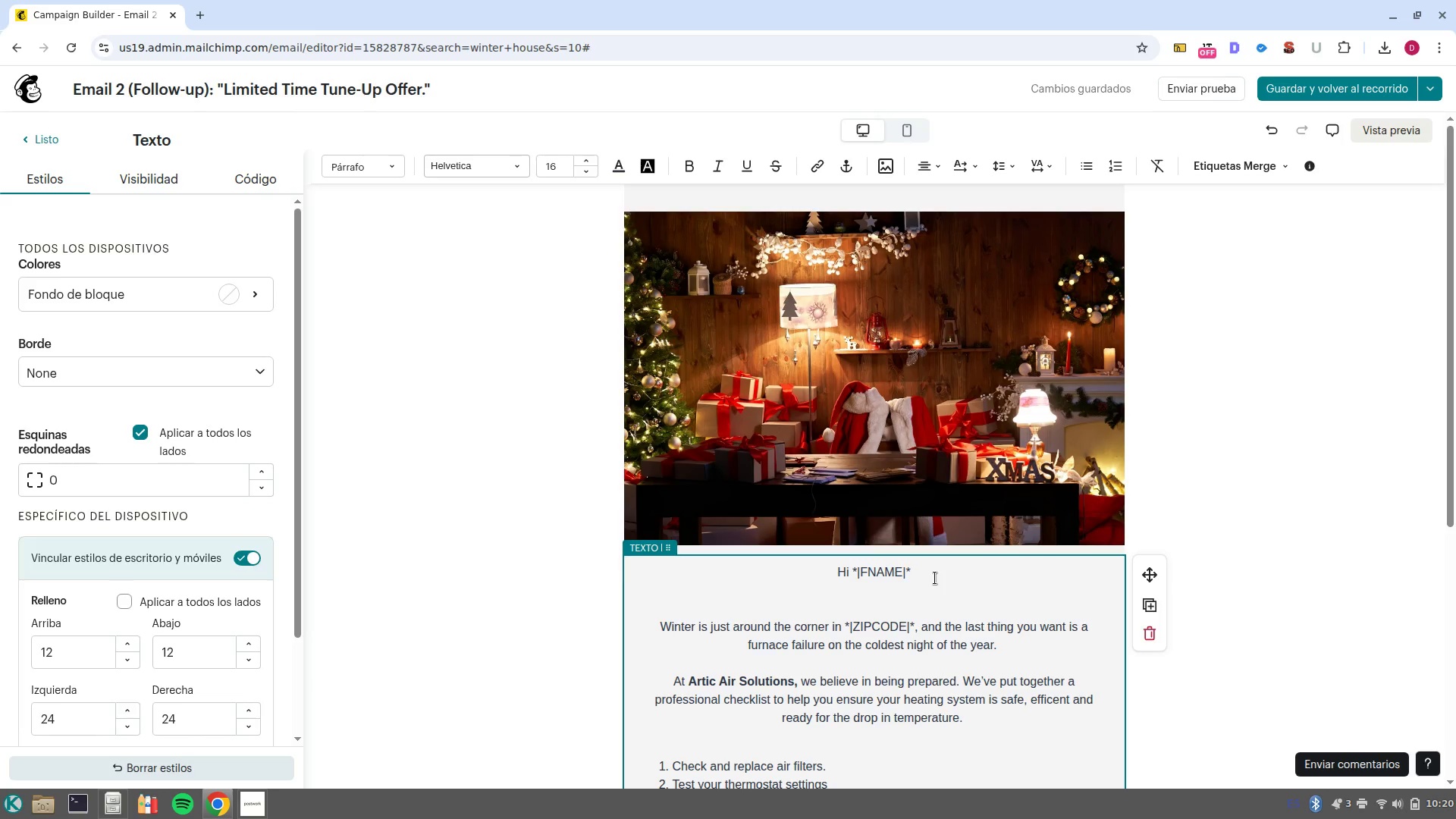 
wait(6.45)
 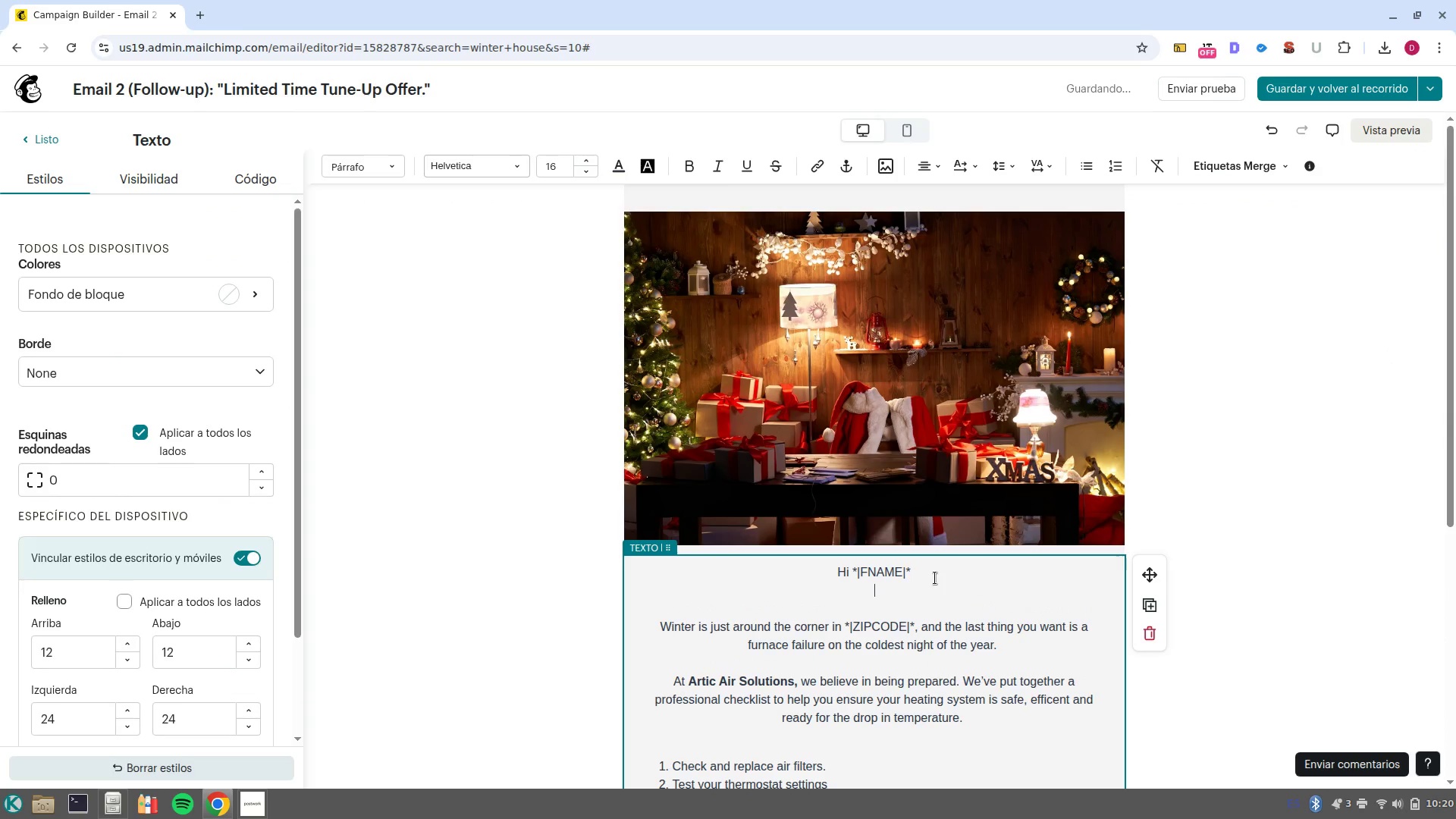 
left_click_drag(start_coordinate=[935, 578], to_coordinate=[814, 557])
 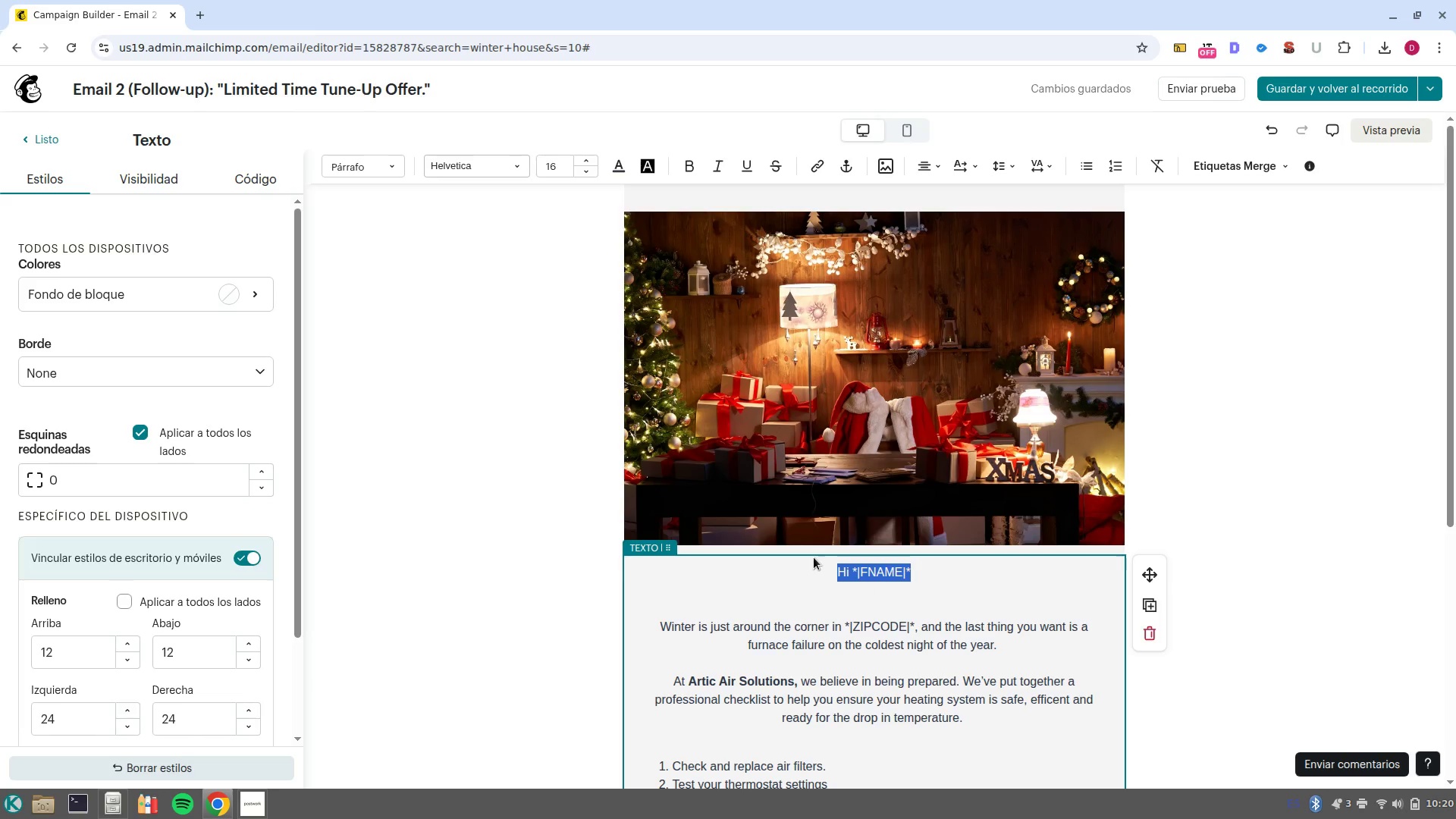 
key(Backspace)
 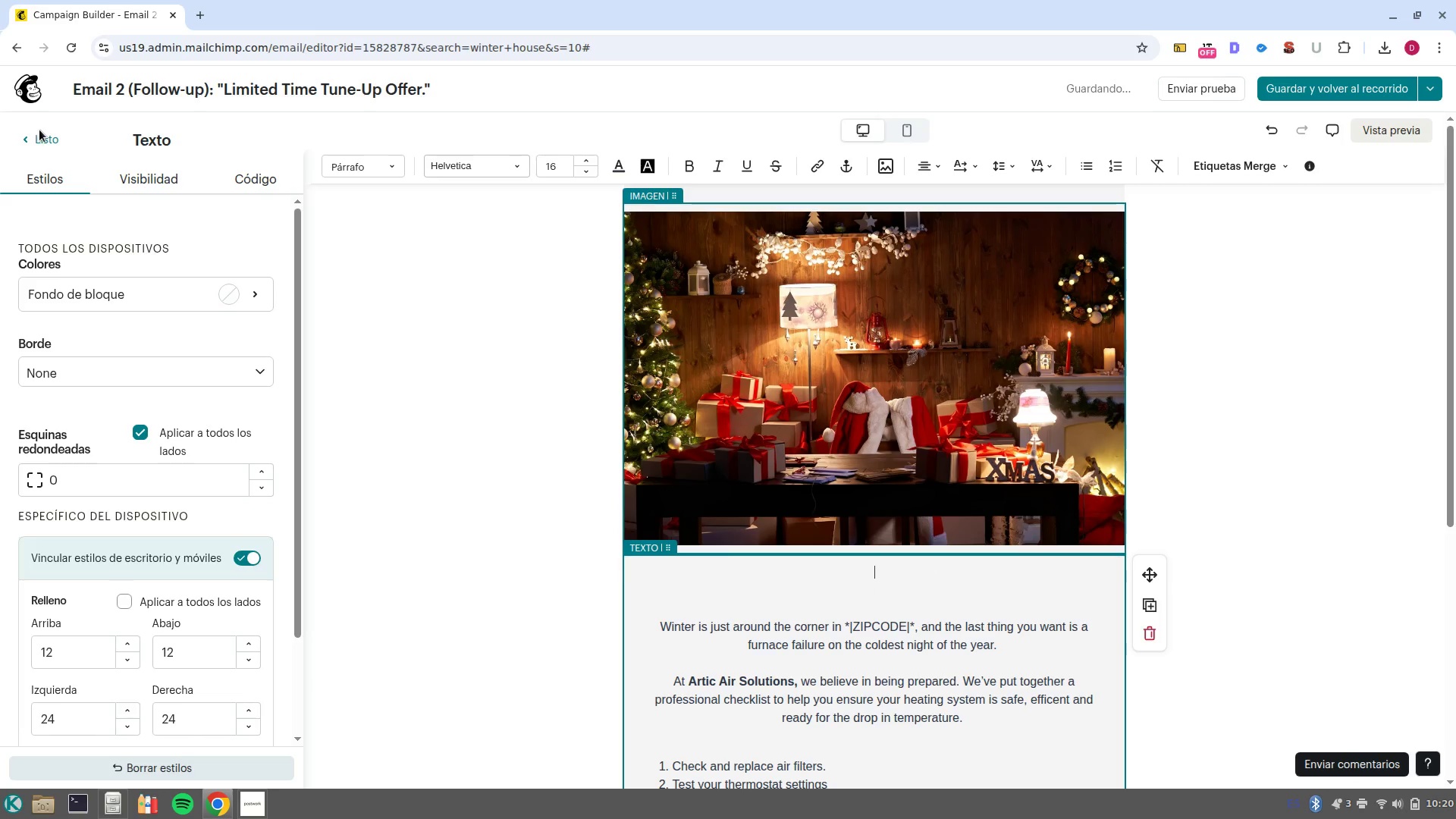 
left_click([46, 143])
 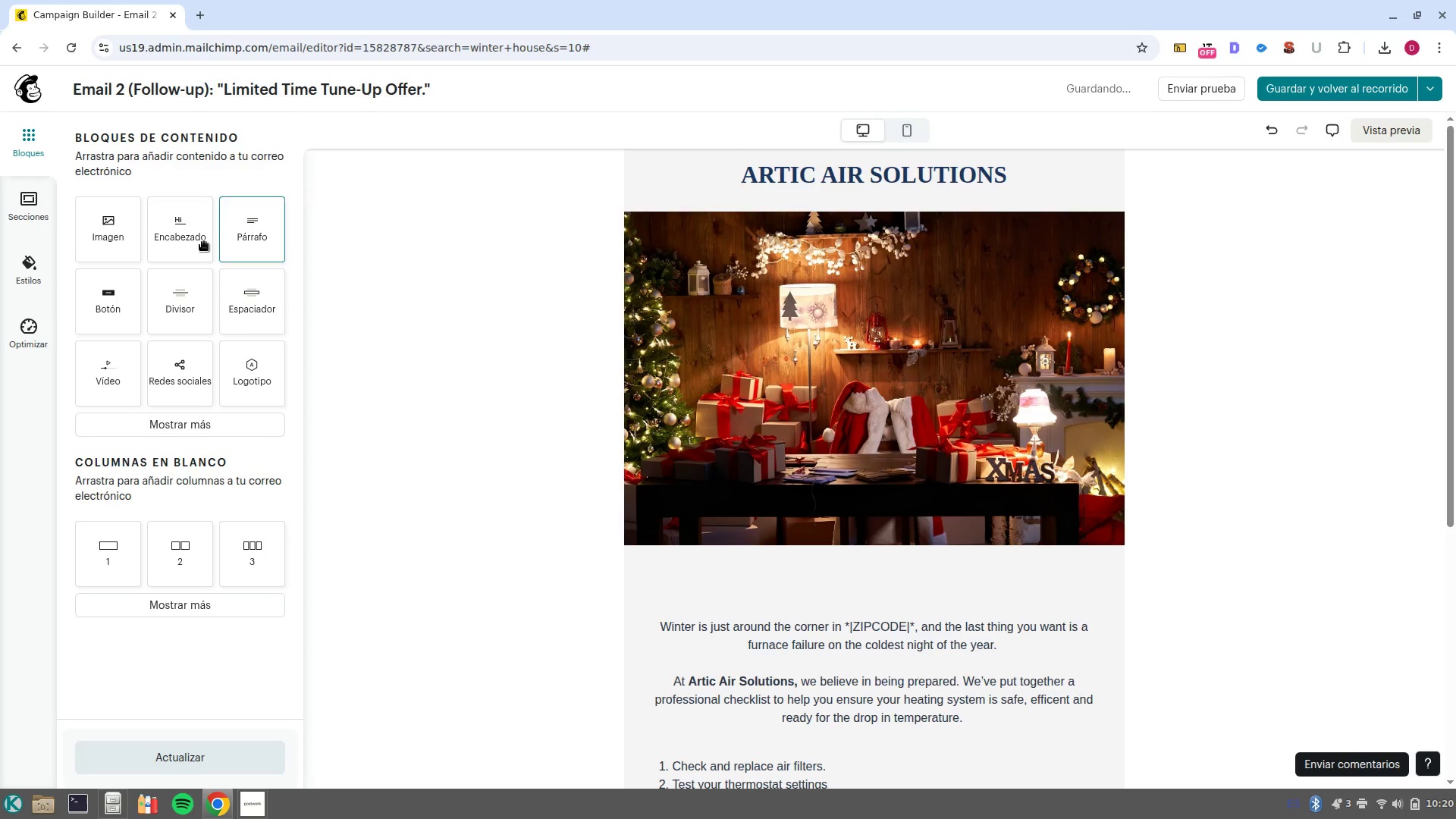 
left_click_drag(start_coordinate=[189, 249], to_coordinate=[900, 564])
 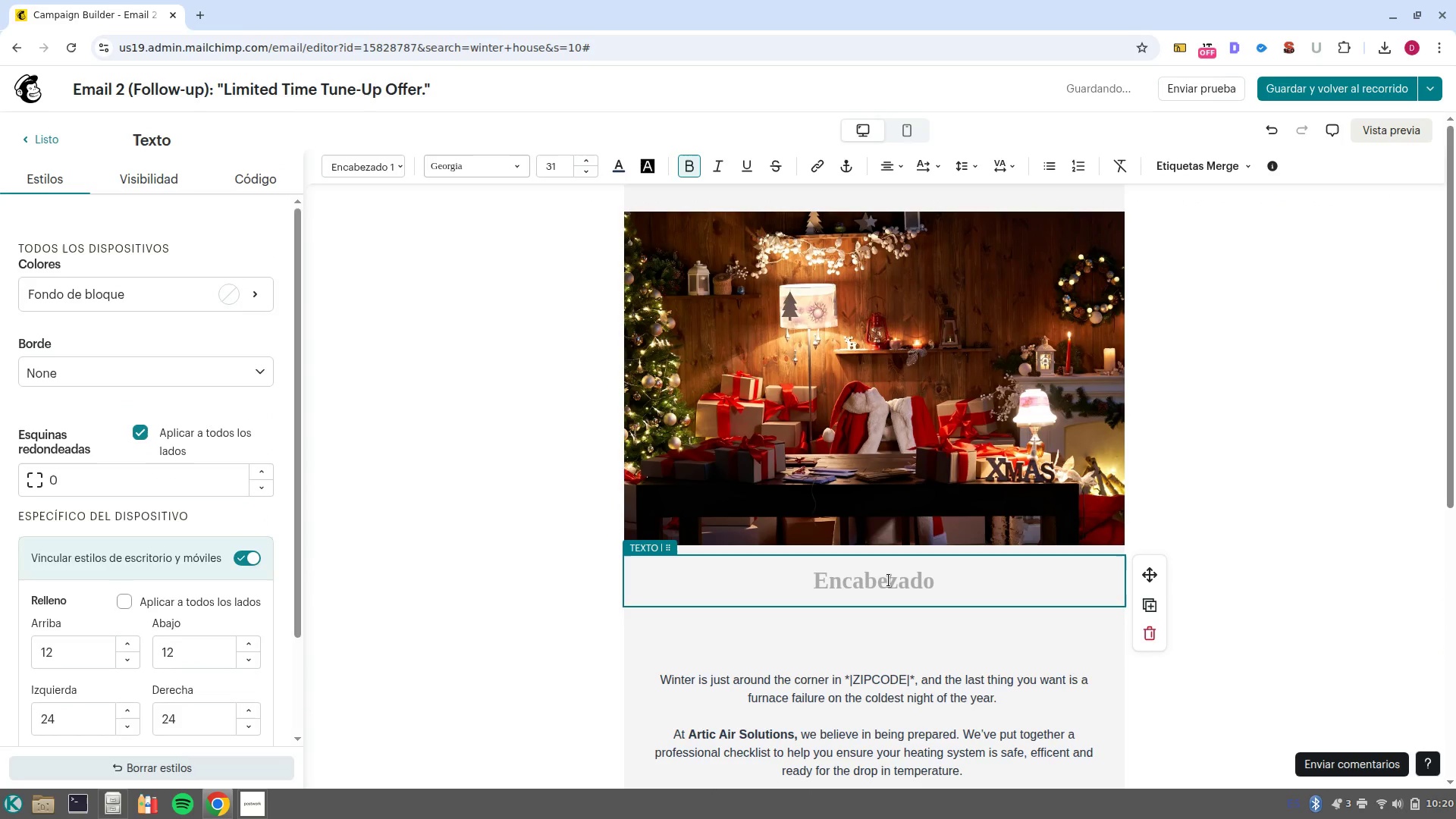 
type(d)
key(Backspace)
type(Don-t Wait for the Freeze )
 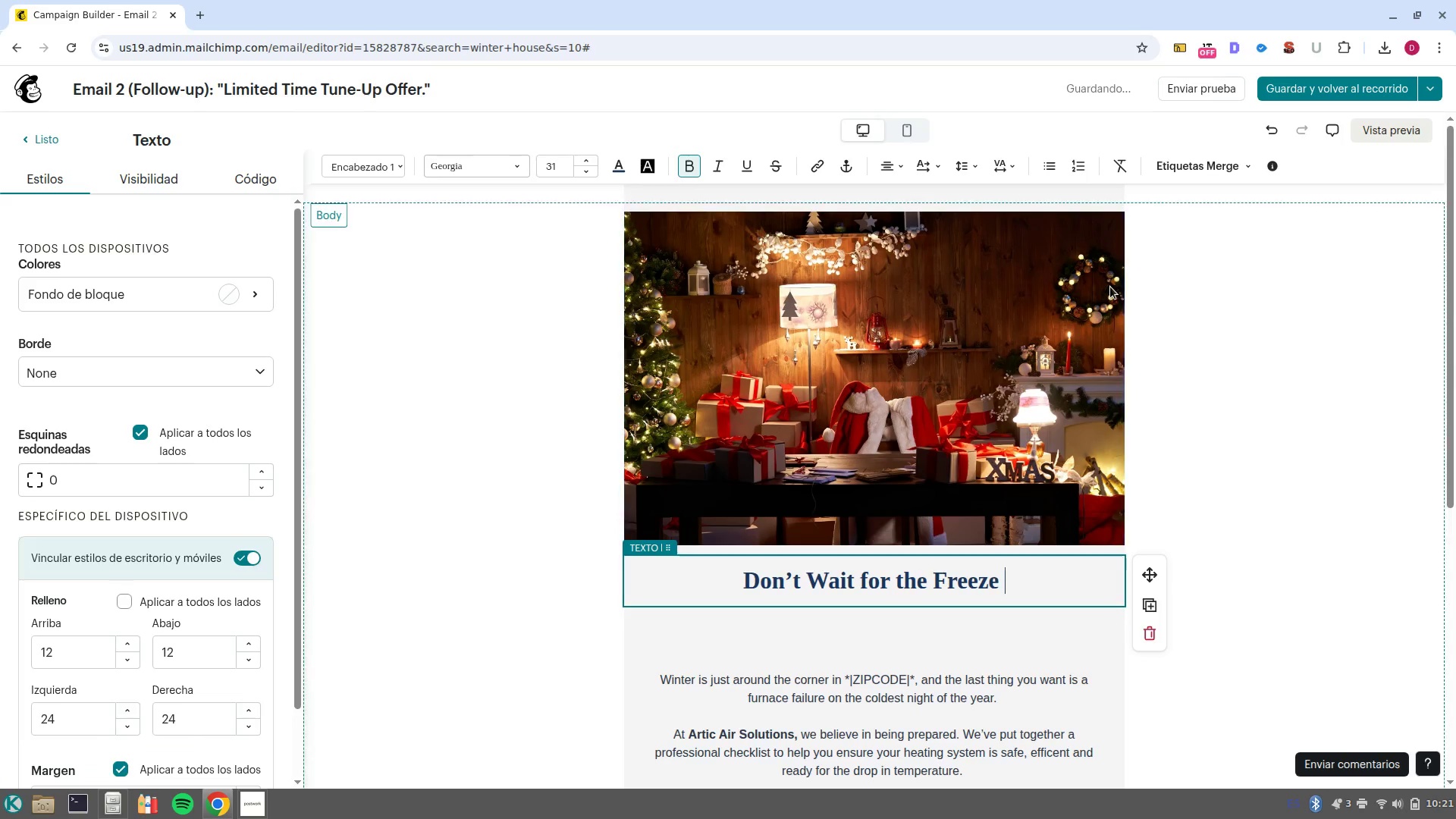 
left_click([1197, 179])
 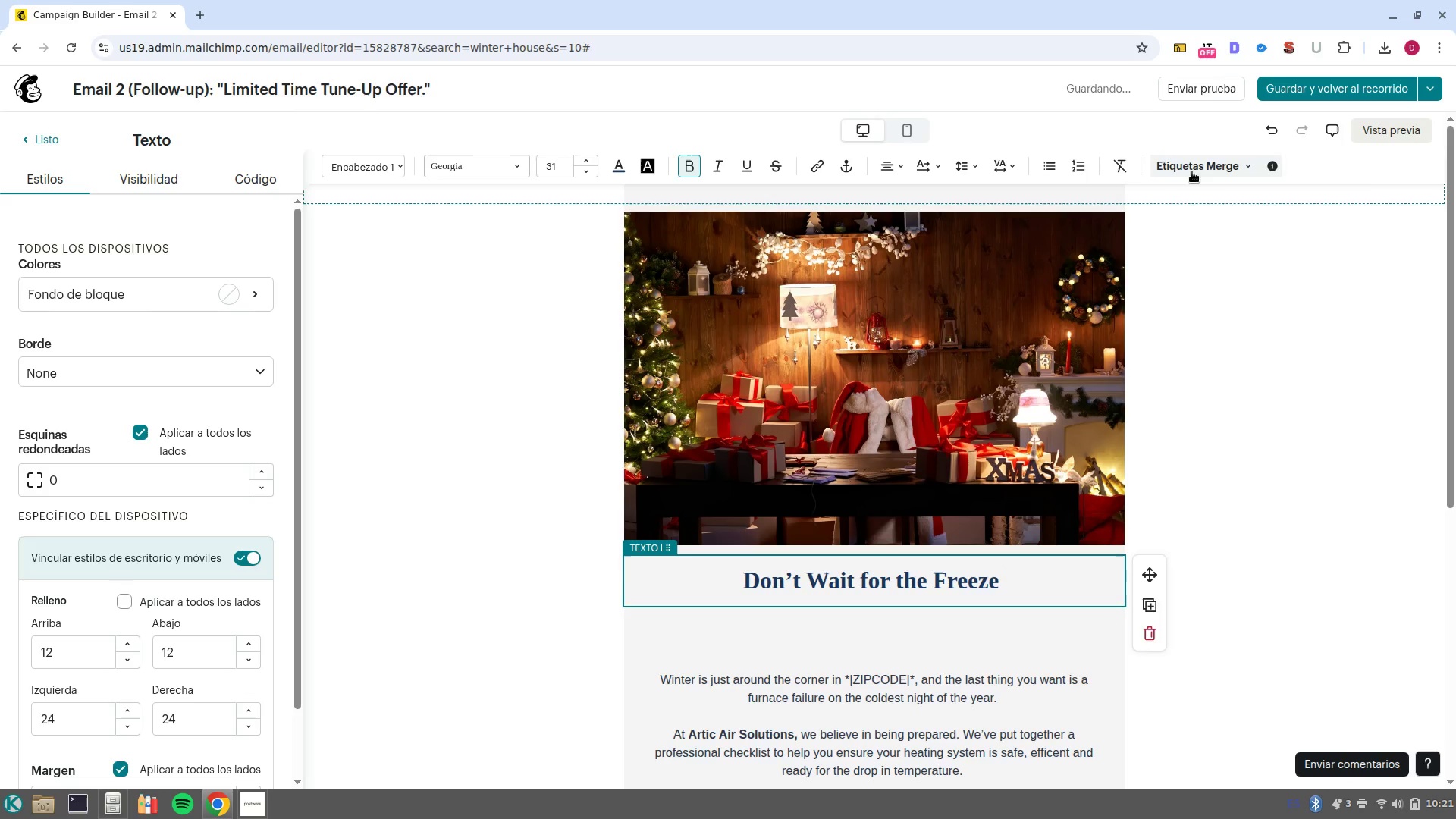 
left_click([1192, 172])
 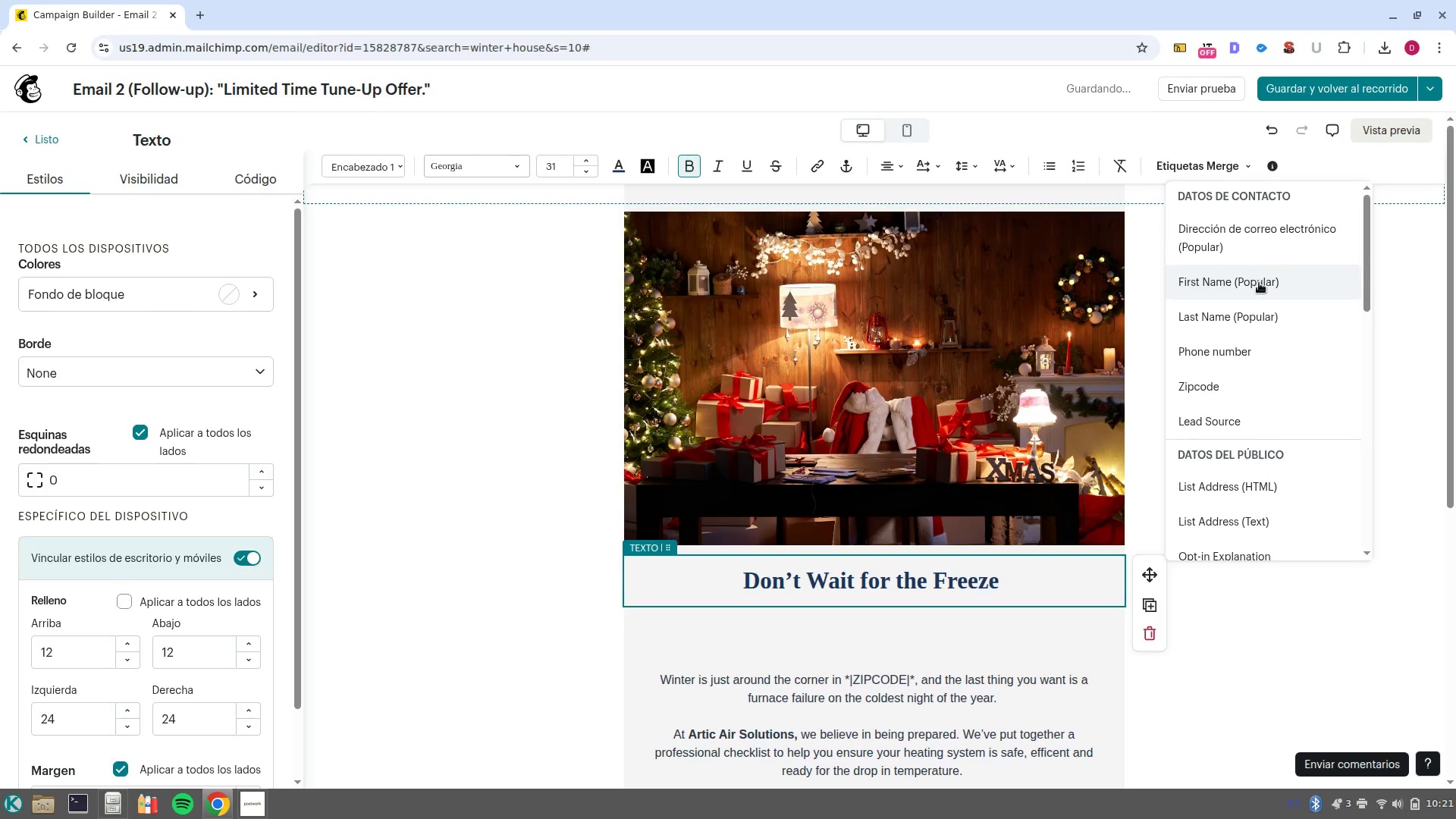 
left_click([1259, 283])
 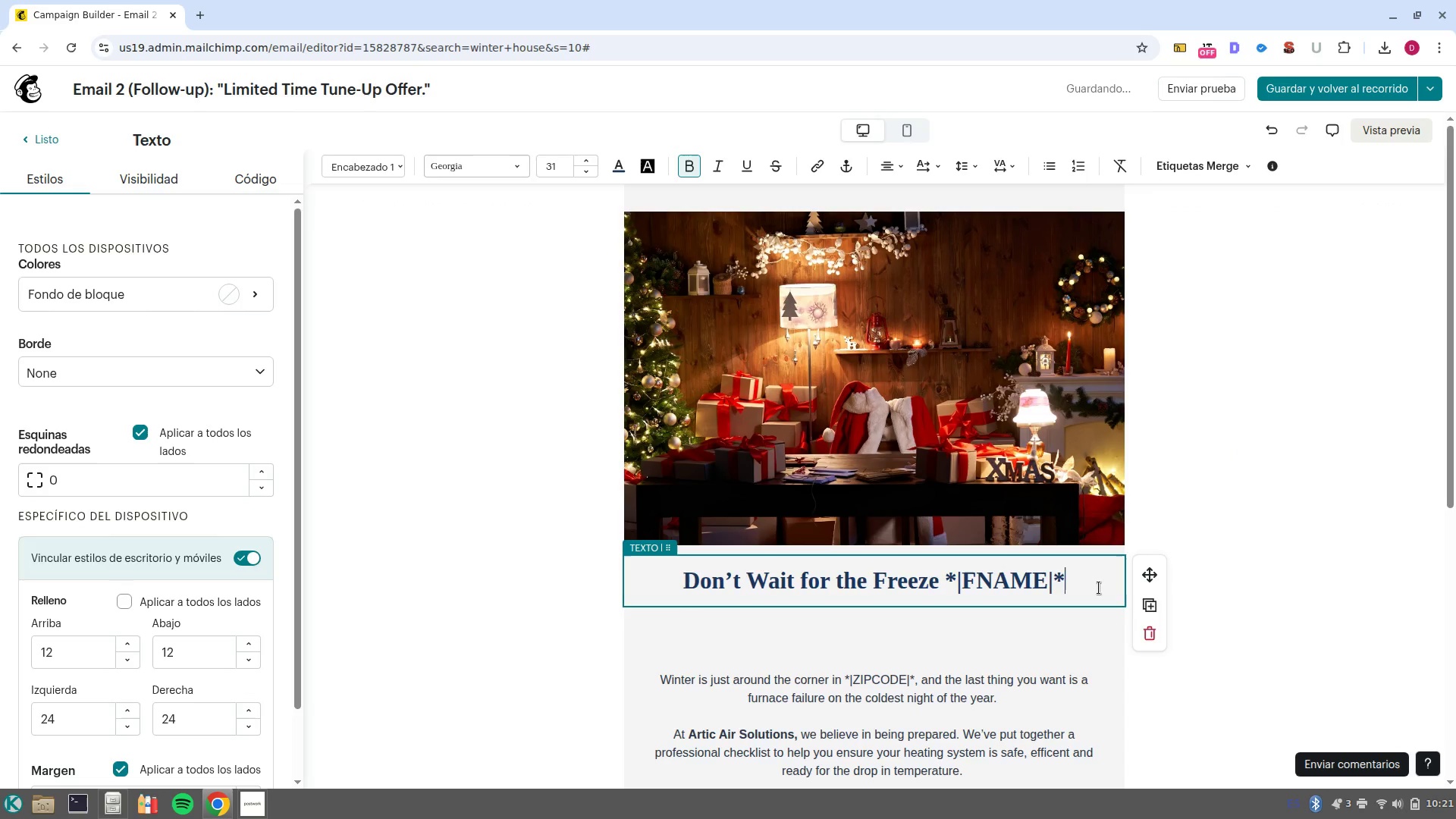 
left_click_drag(start_coordinate=[1099, 588], to_coordinate=[601, 584])
 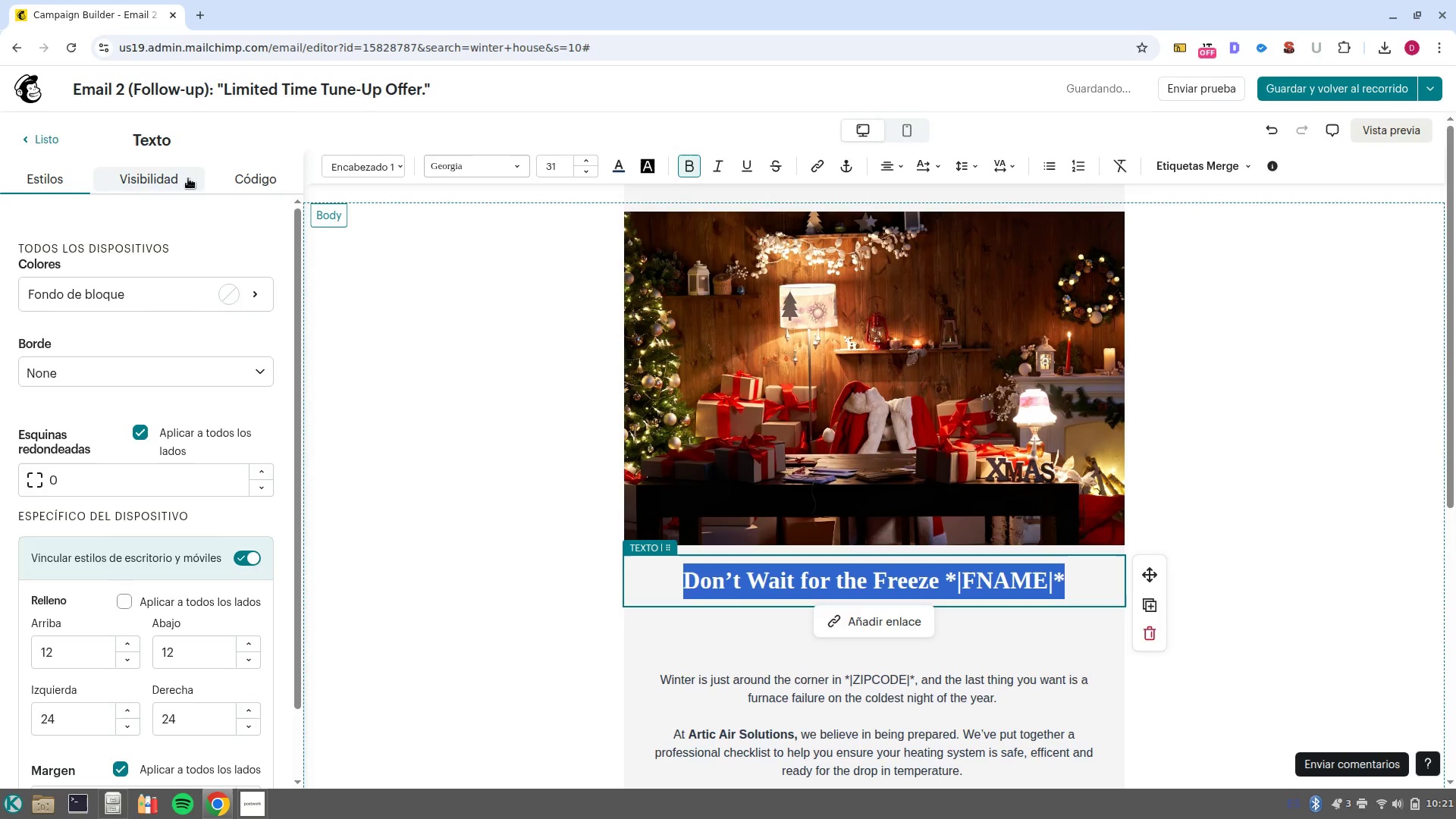 
left_click([223, 176])
 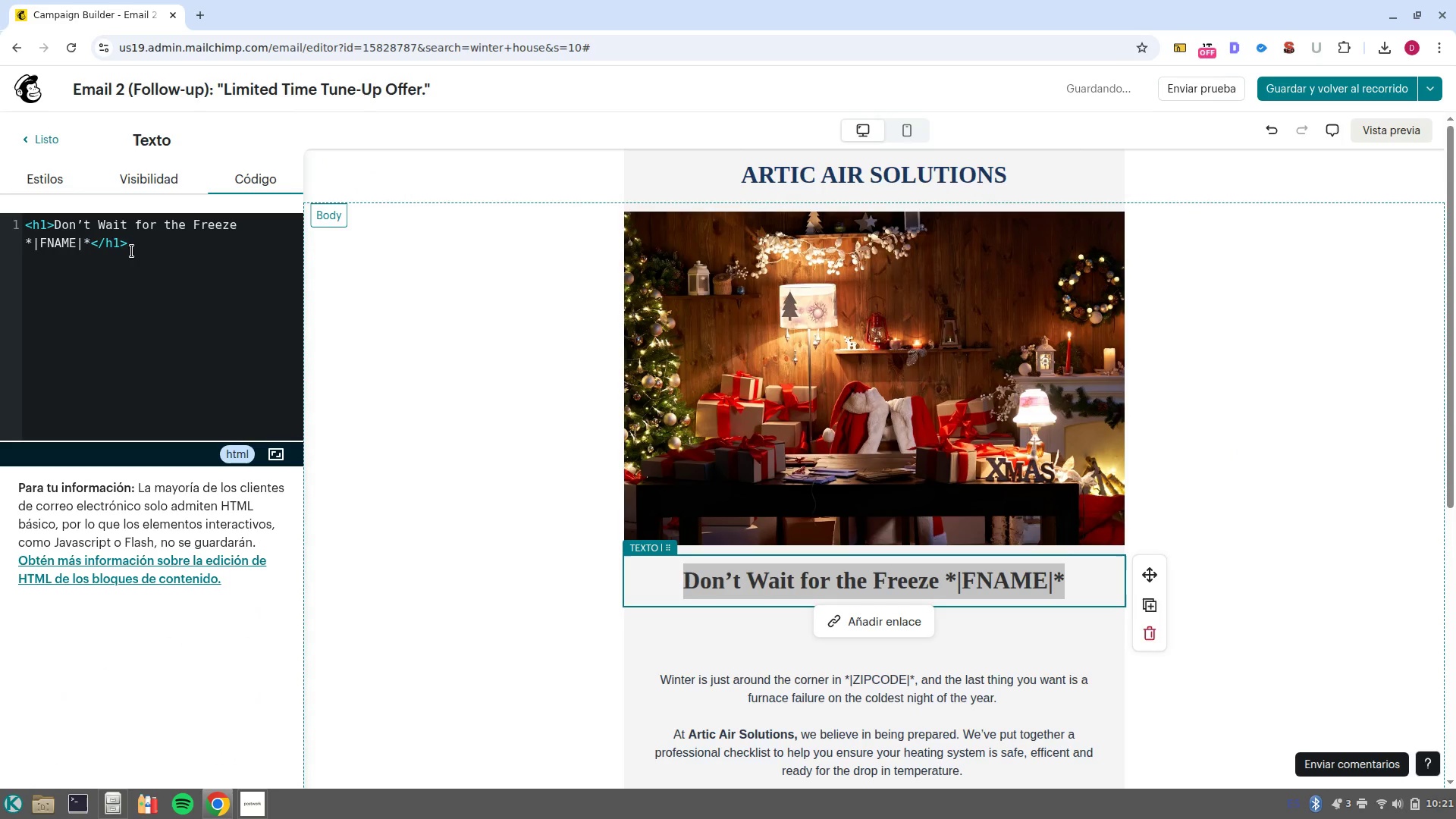 
left_click([116, 237])
 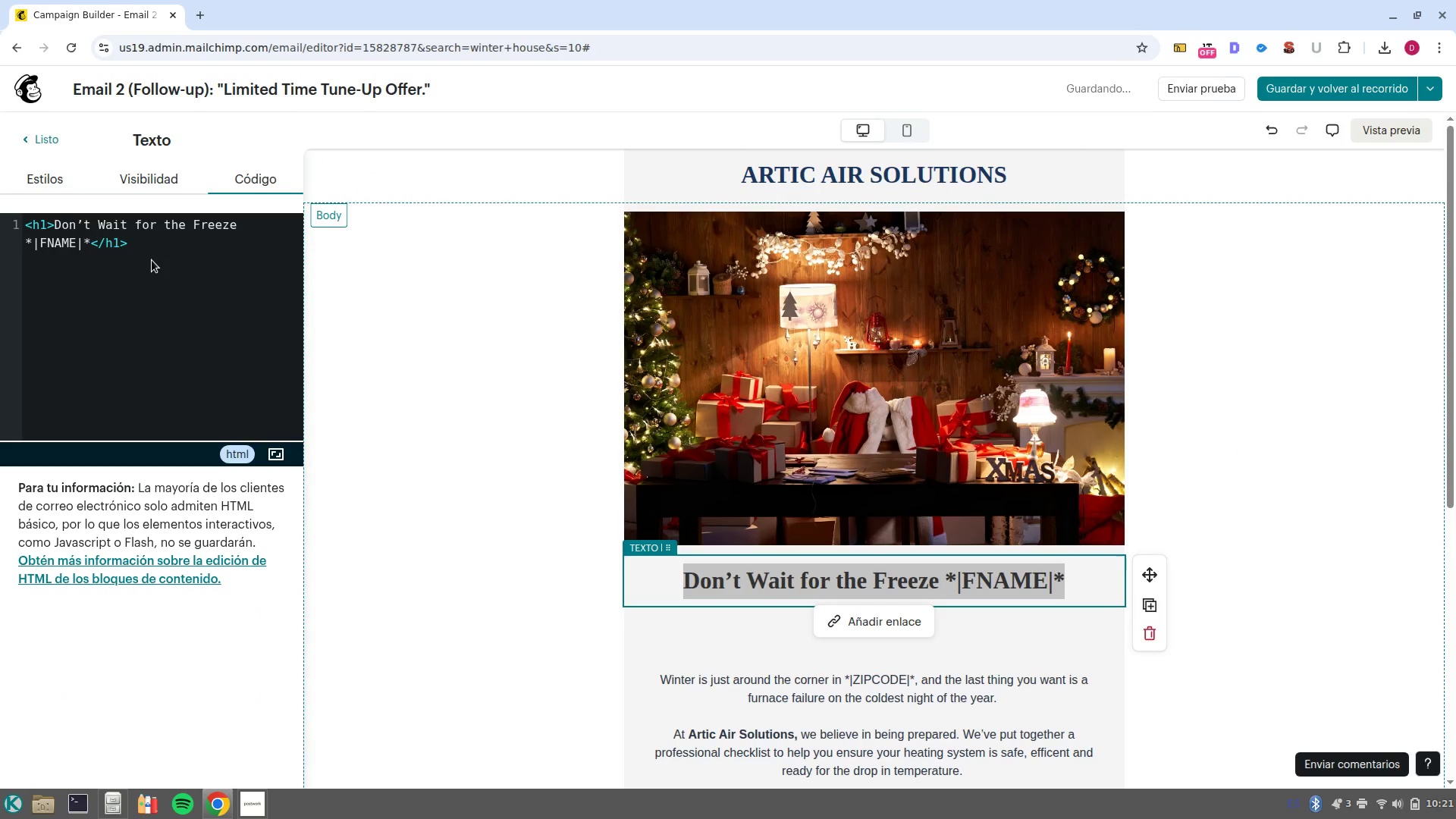 
key(ArrowRight)
 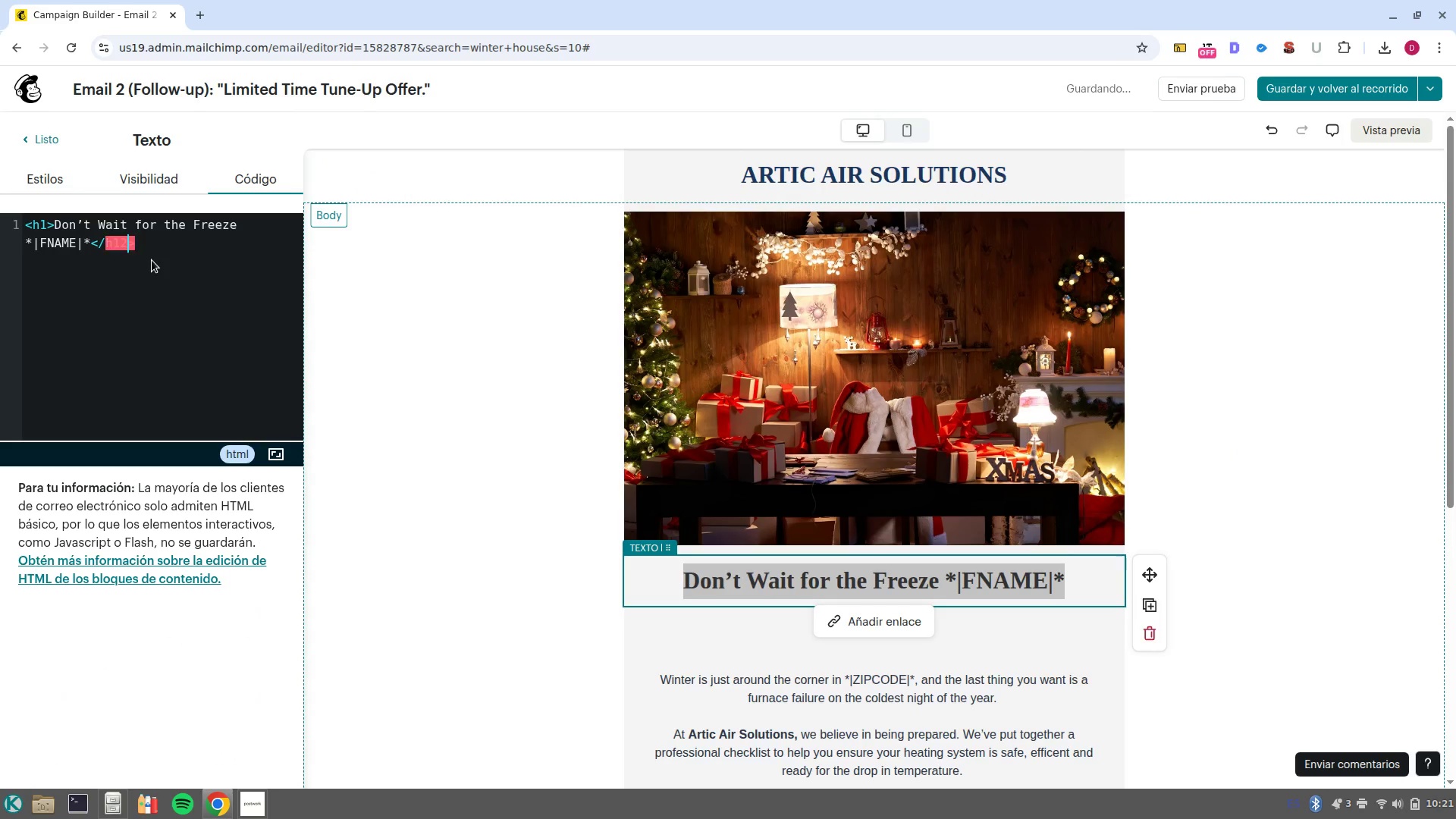 
key(2)
 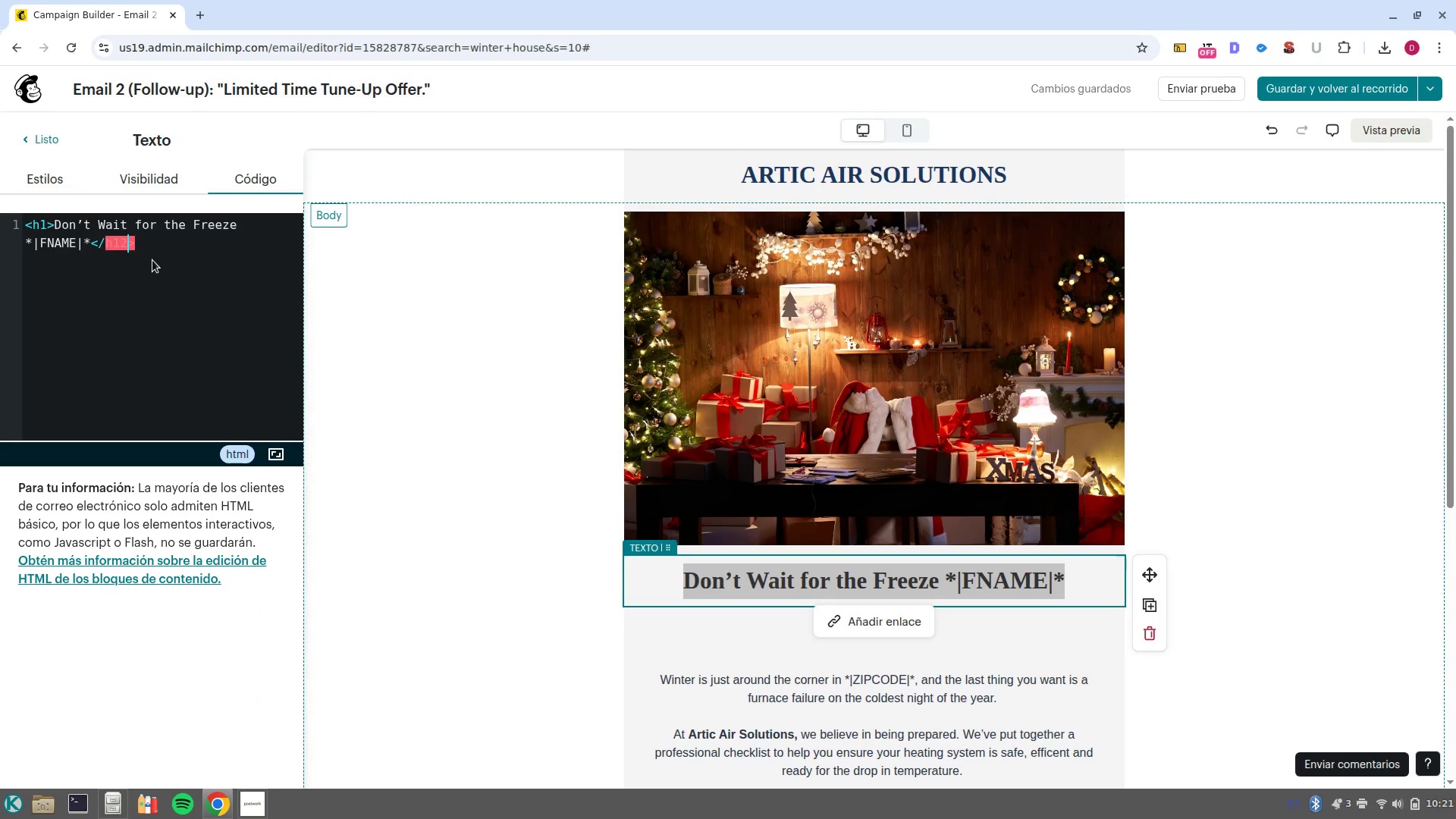 
key(ArrowLeft)
 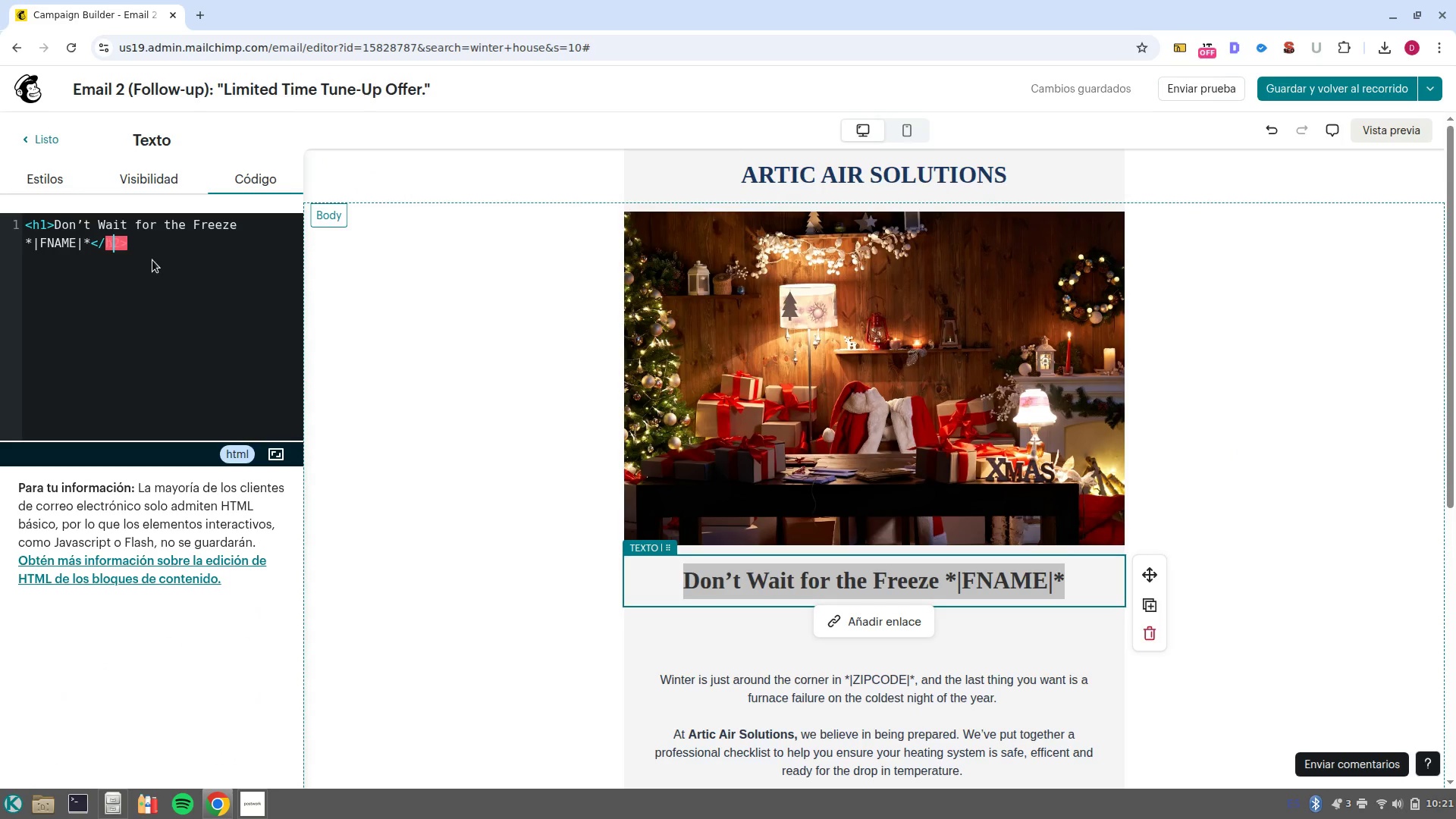 
key(Backspace)
 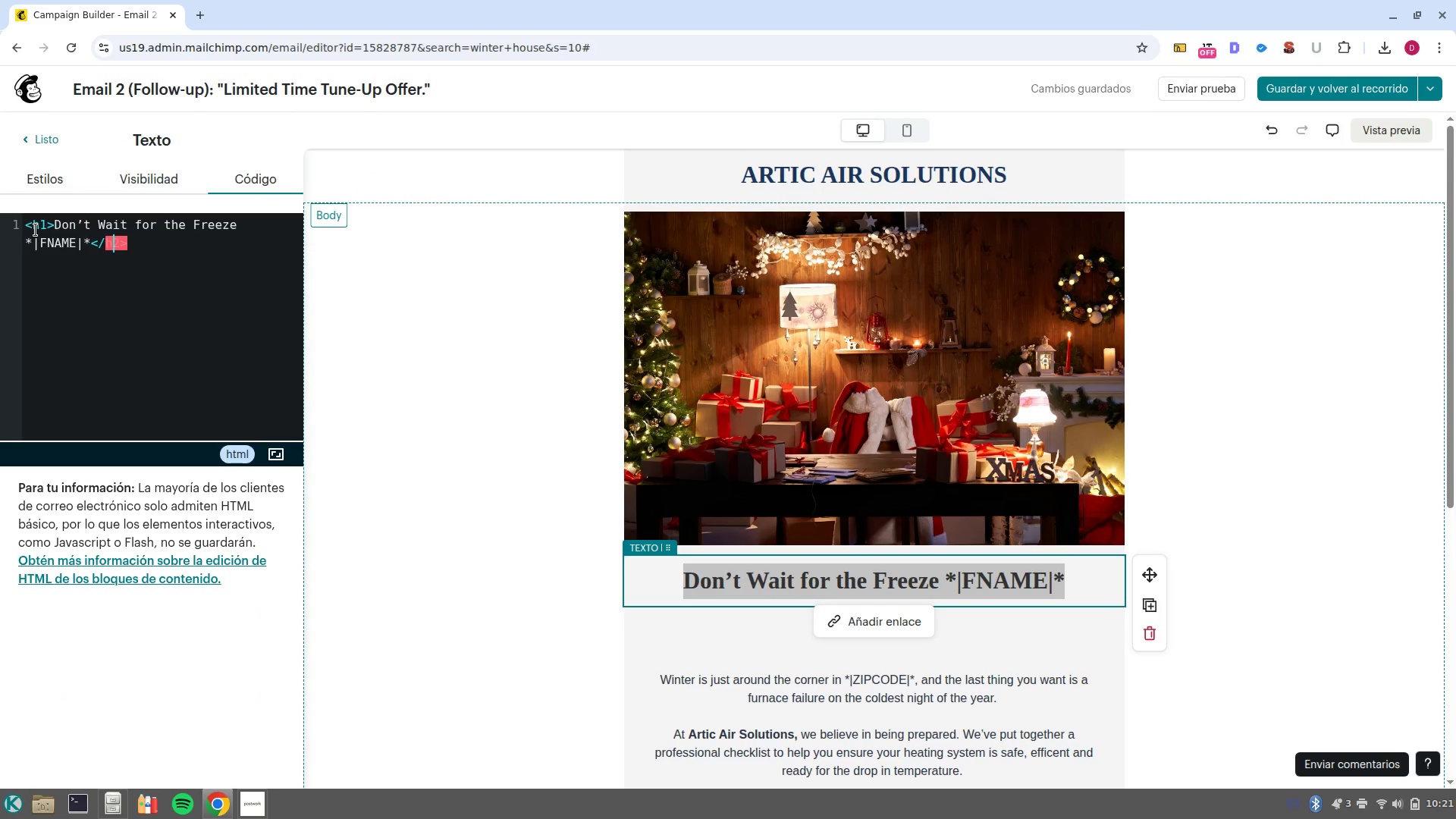 
left_click([47, 231])
 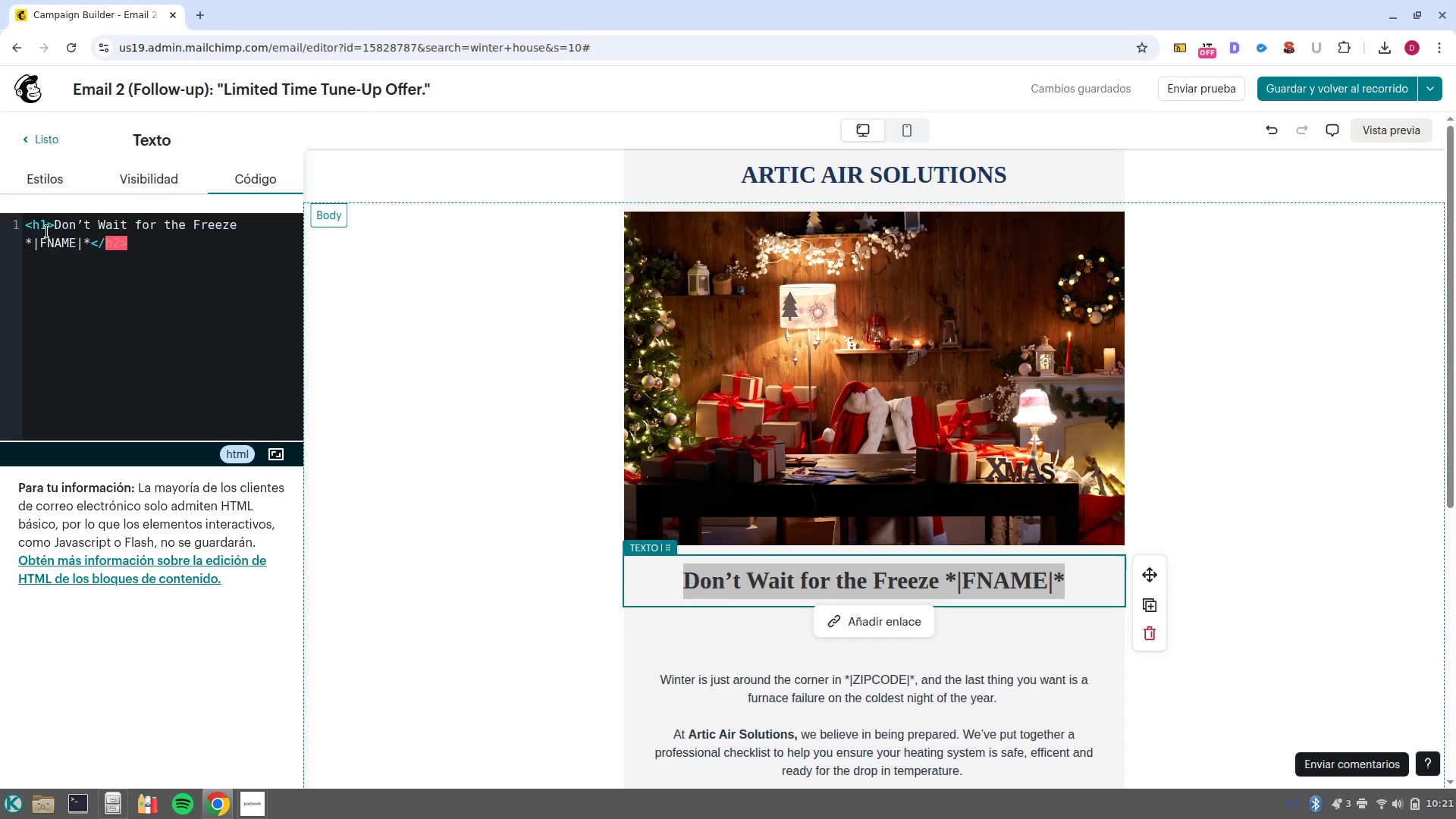 
key(Backspace)
 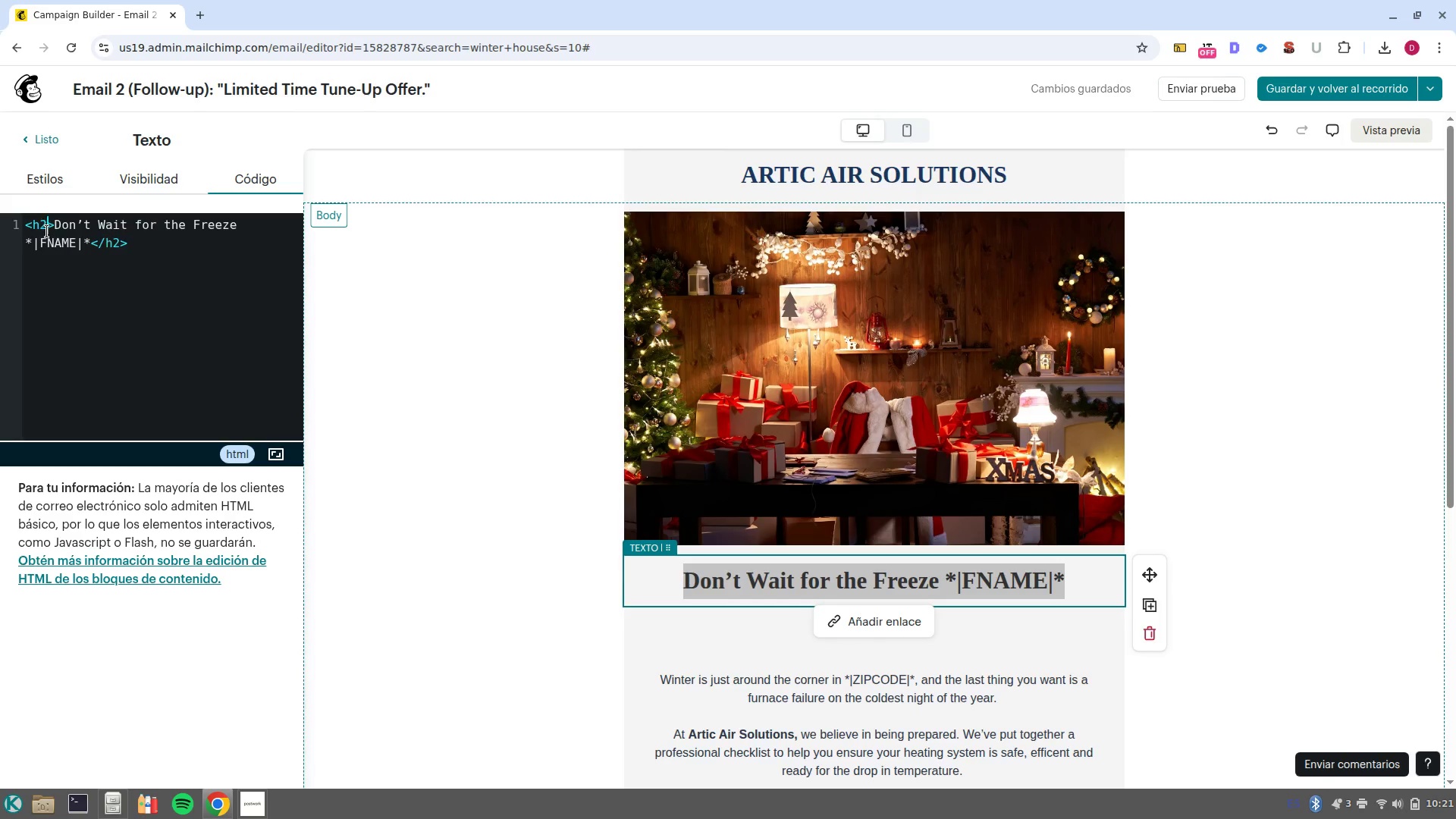 
key(2)
 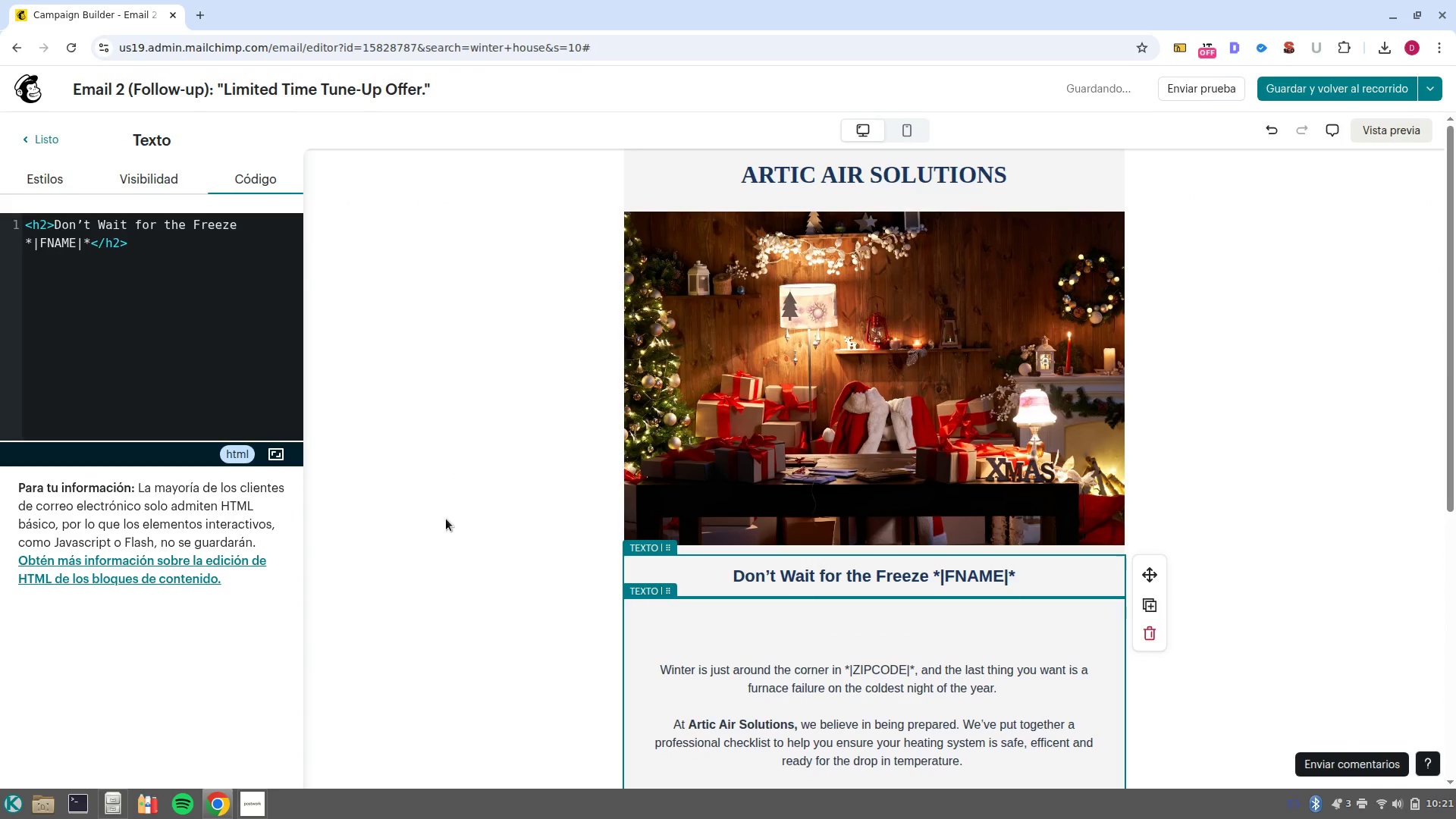 
left_click([460, 513])
 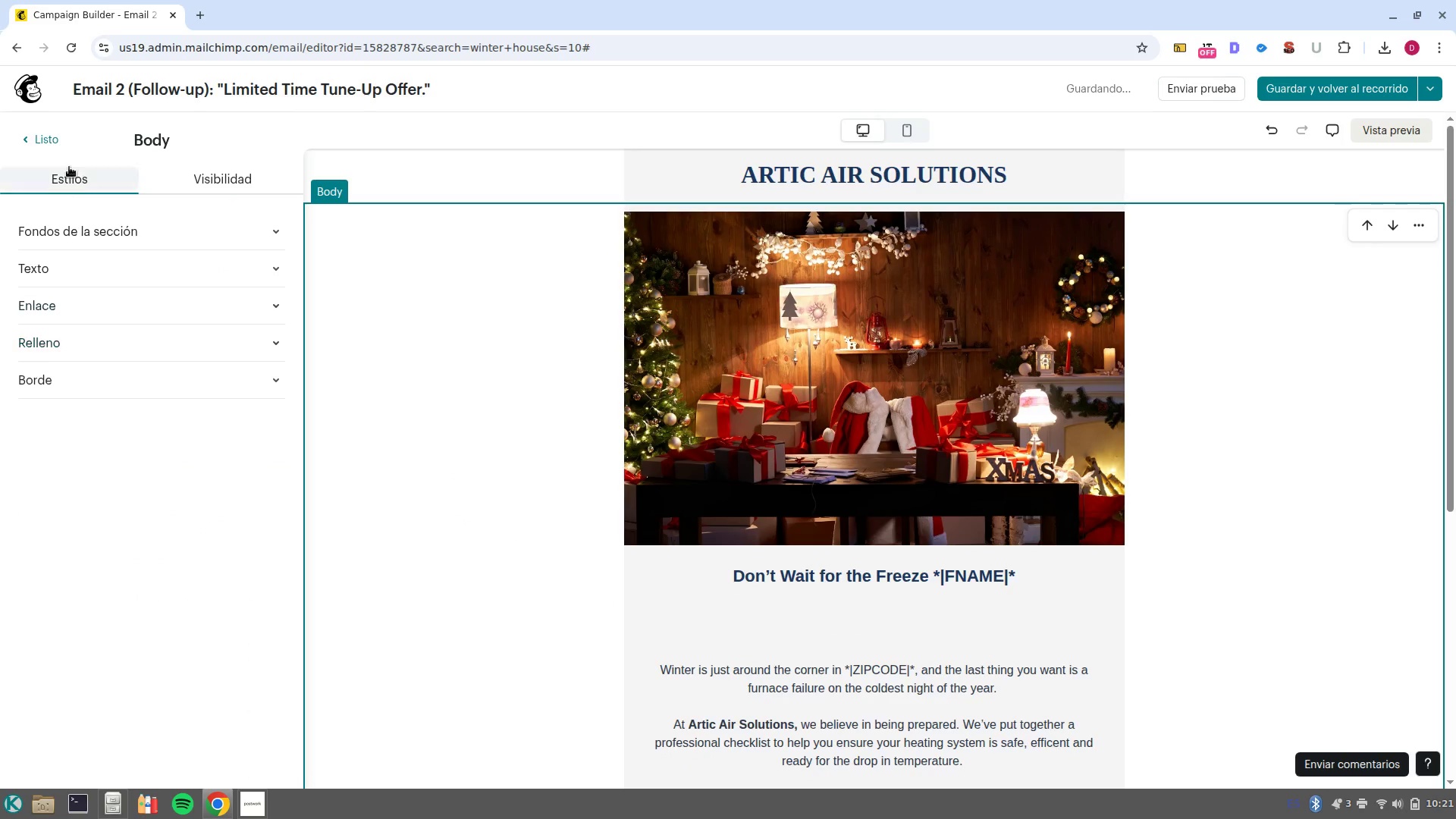 
left_click([47, 140])
 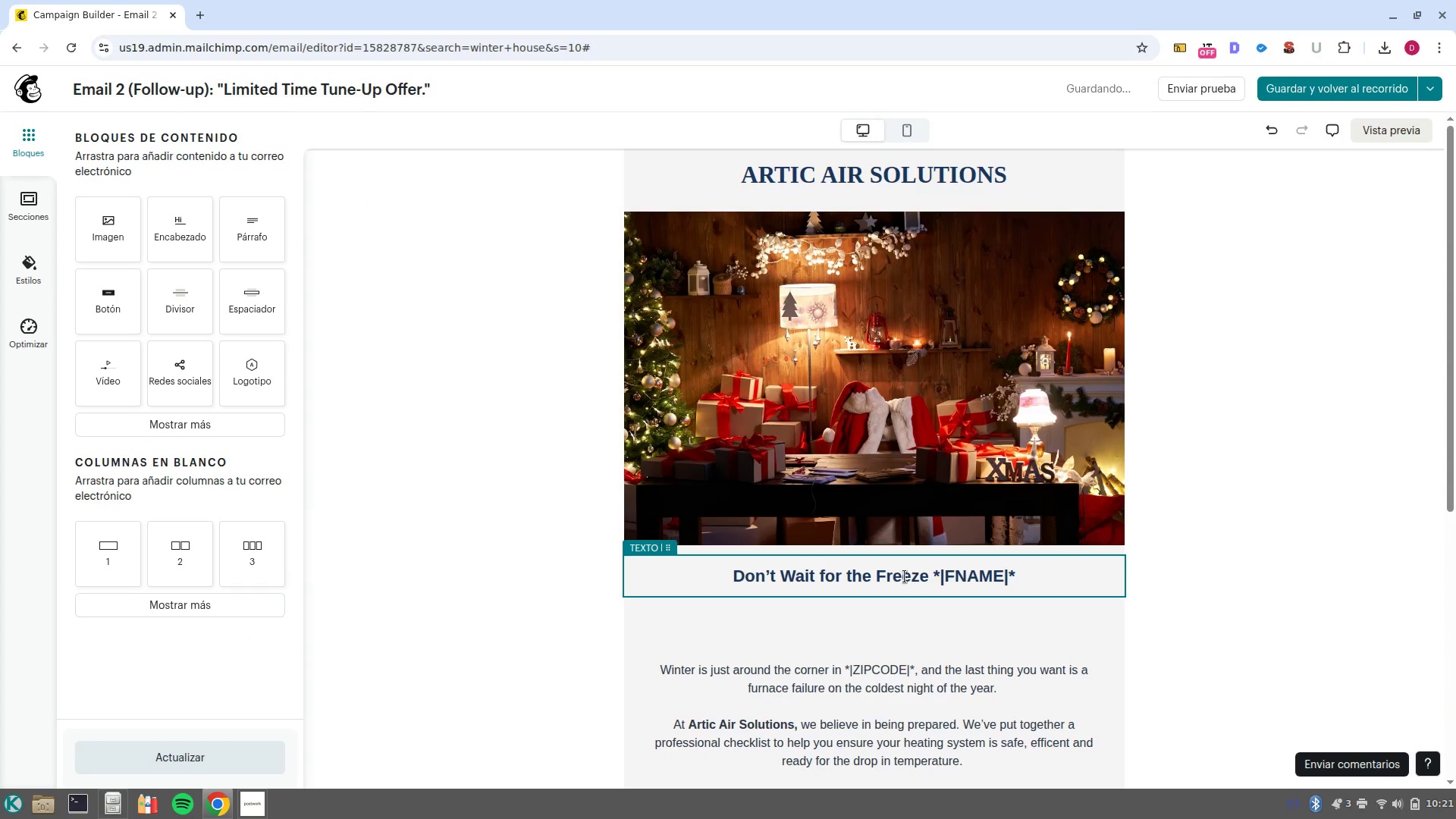 
double_click([905, 576])
 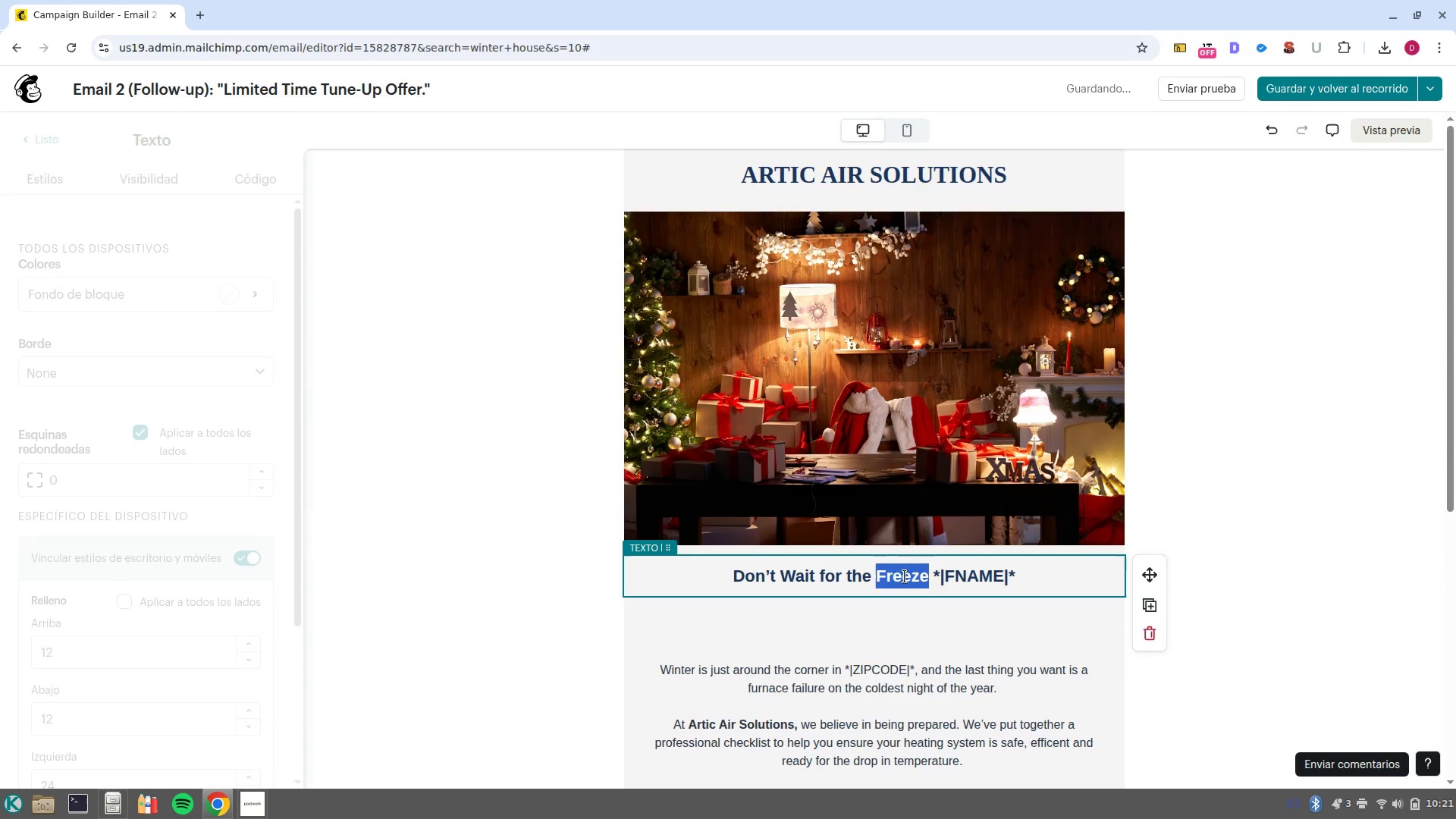 
triple_click([905, 576])
 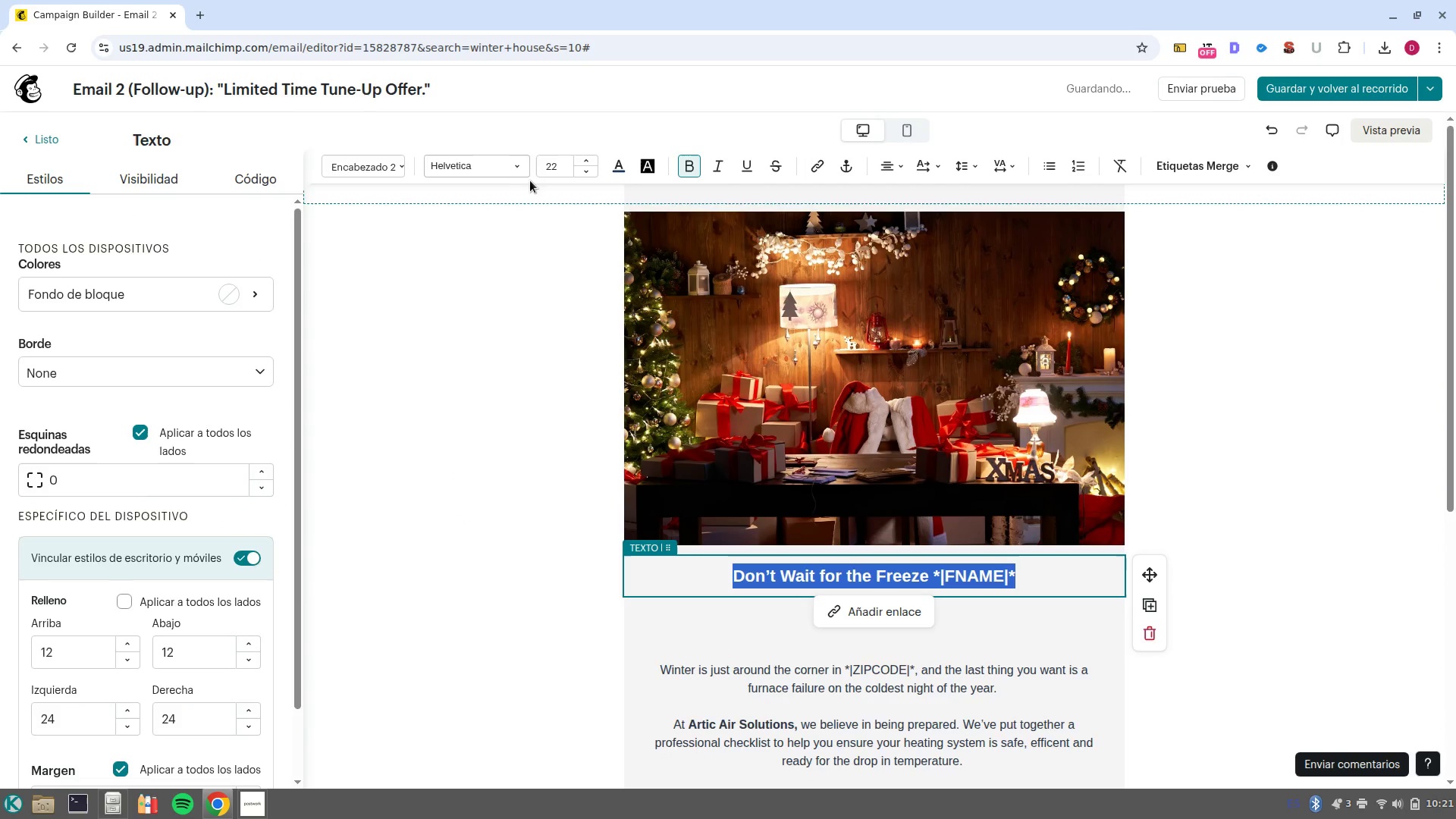 
left_click([522, 165])
 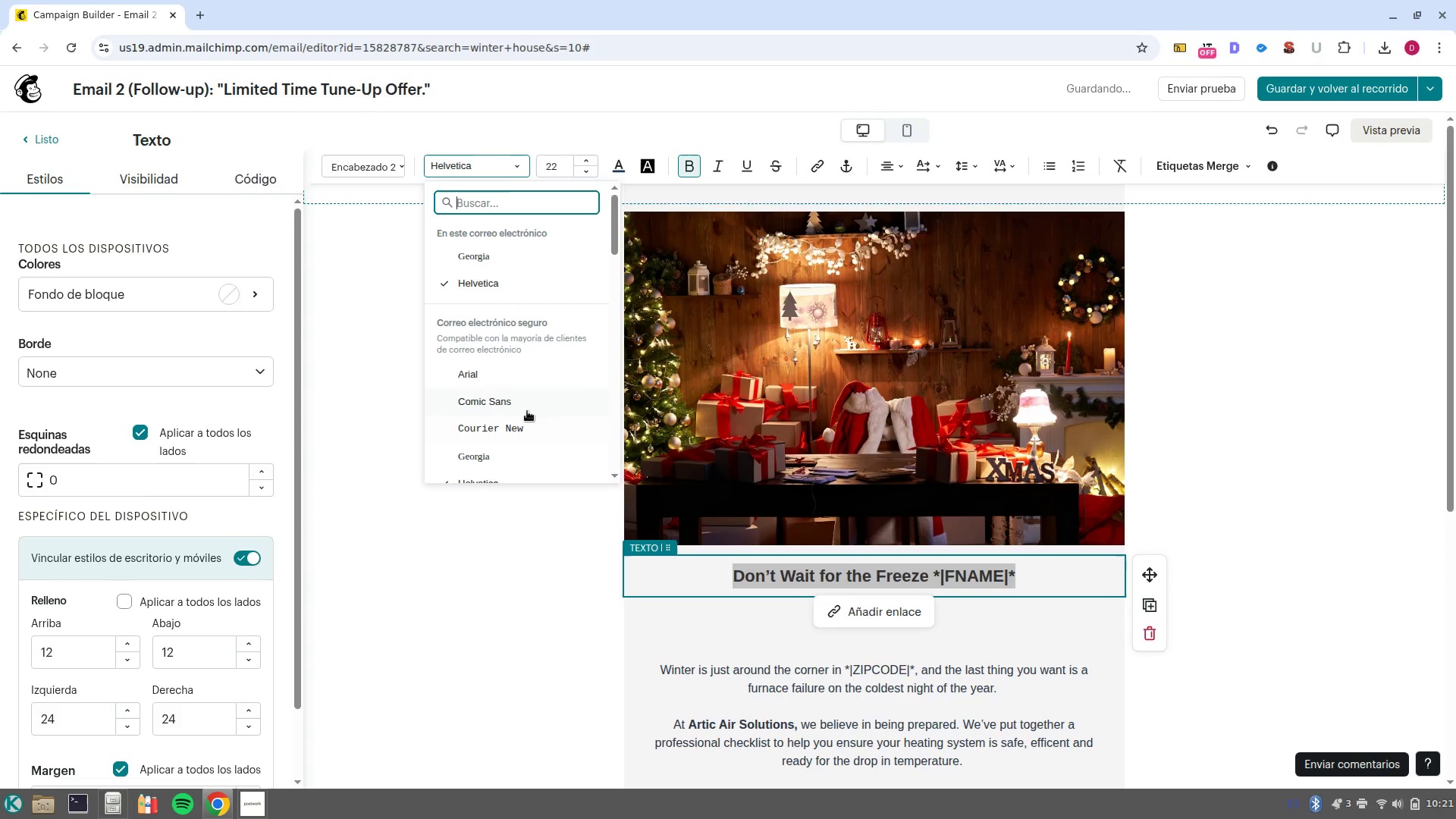 
left_click([527, 410])
 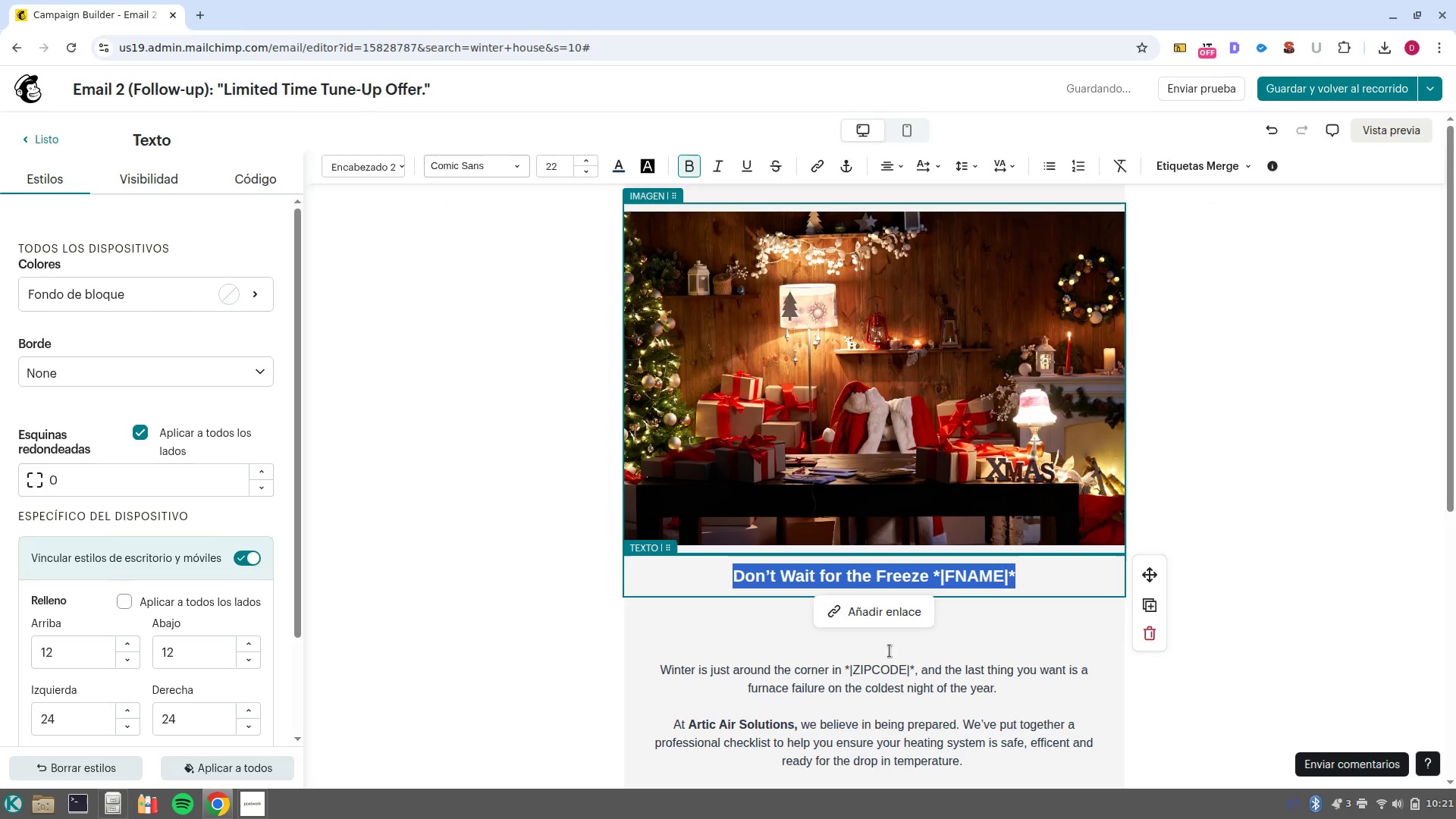 
left_click([912, 654])
 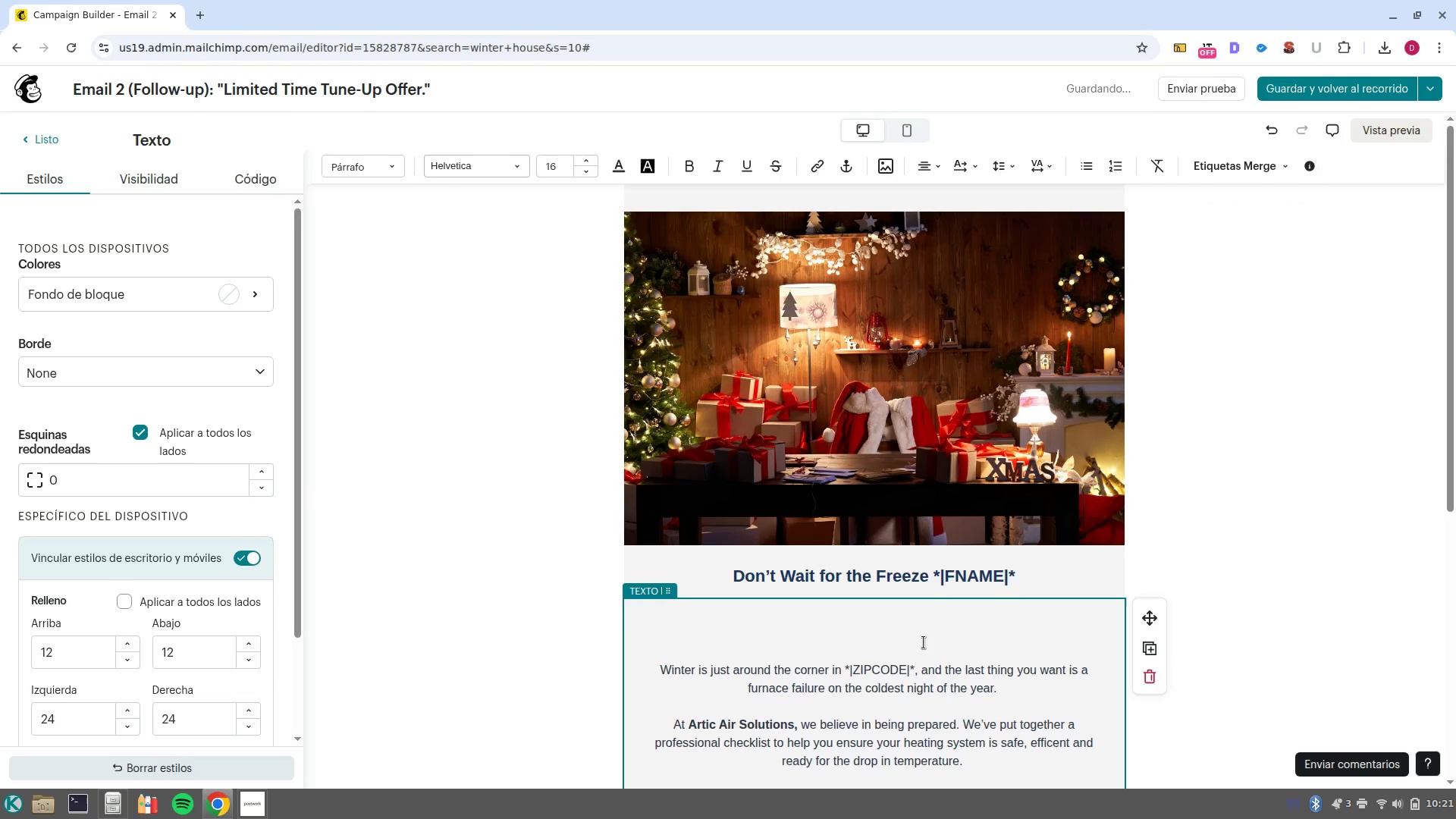 
key(Backspace)
 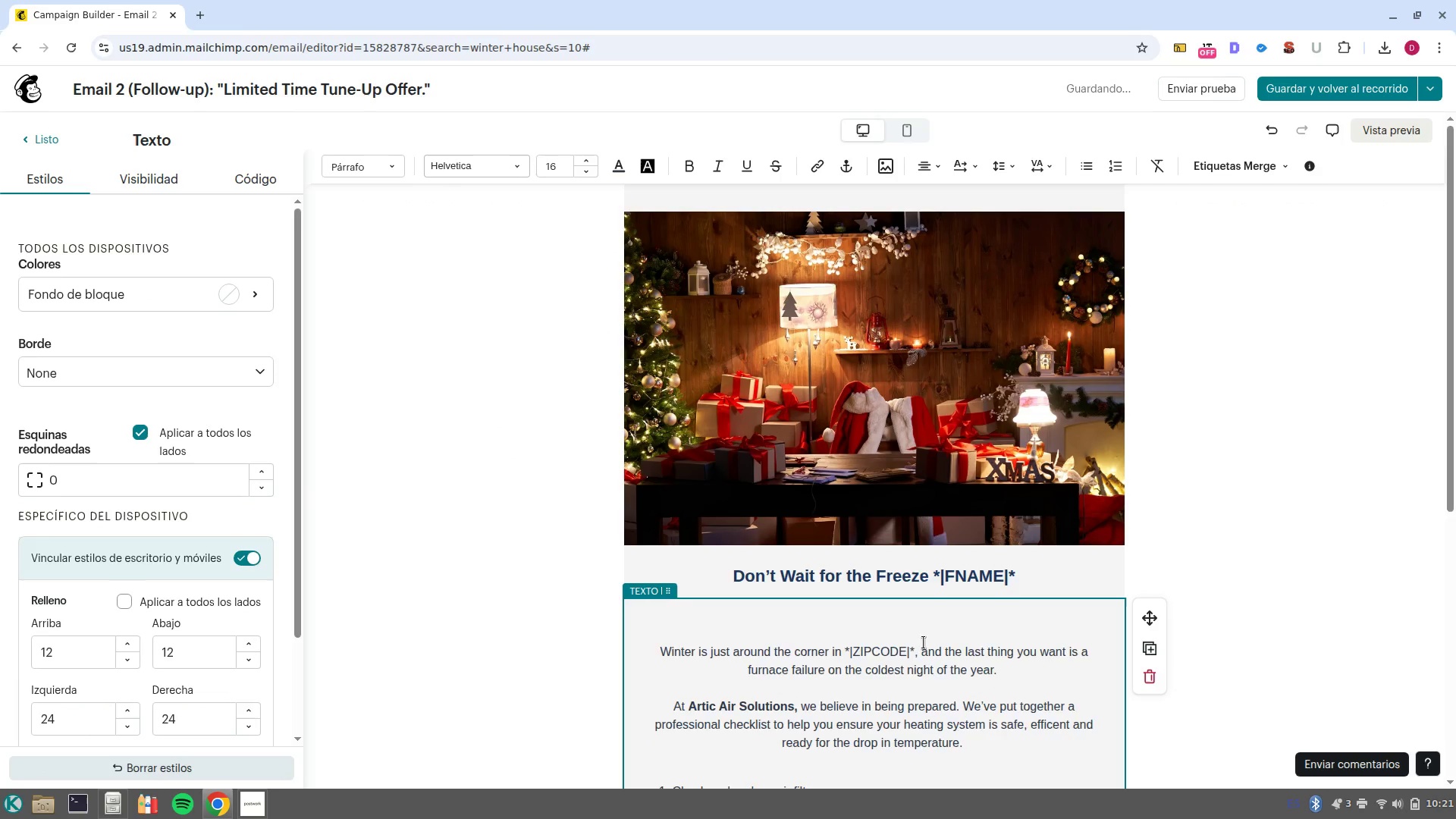 
key(Backspace)
 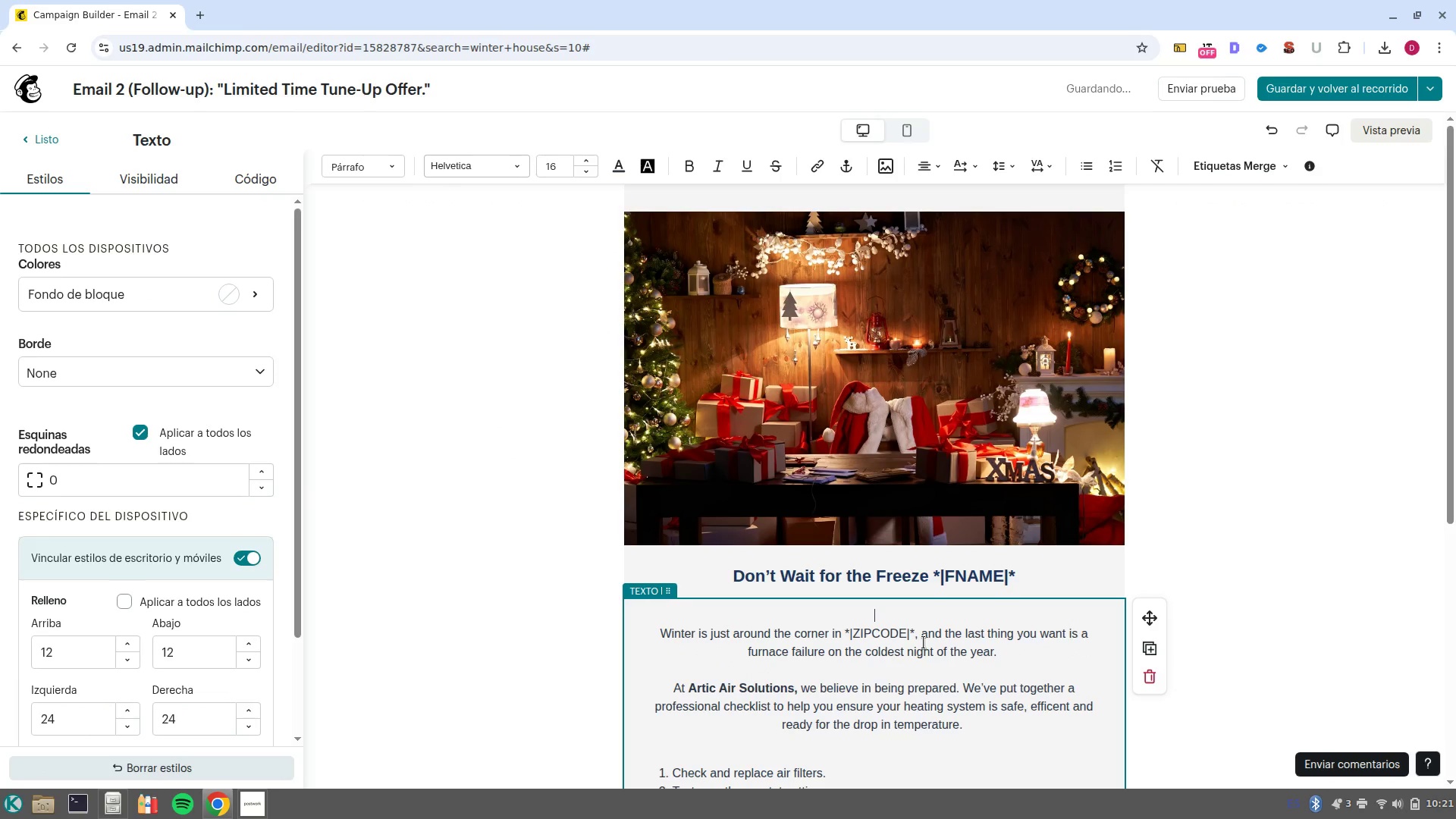 
key(Backspace)
 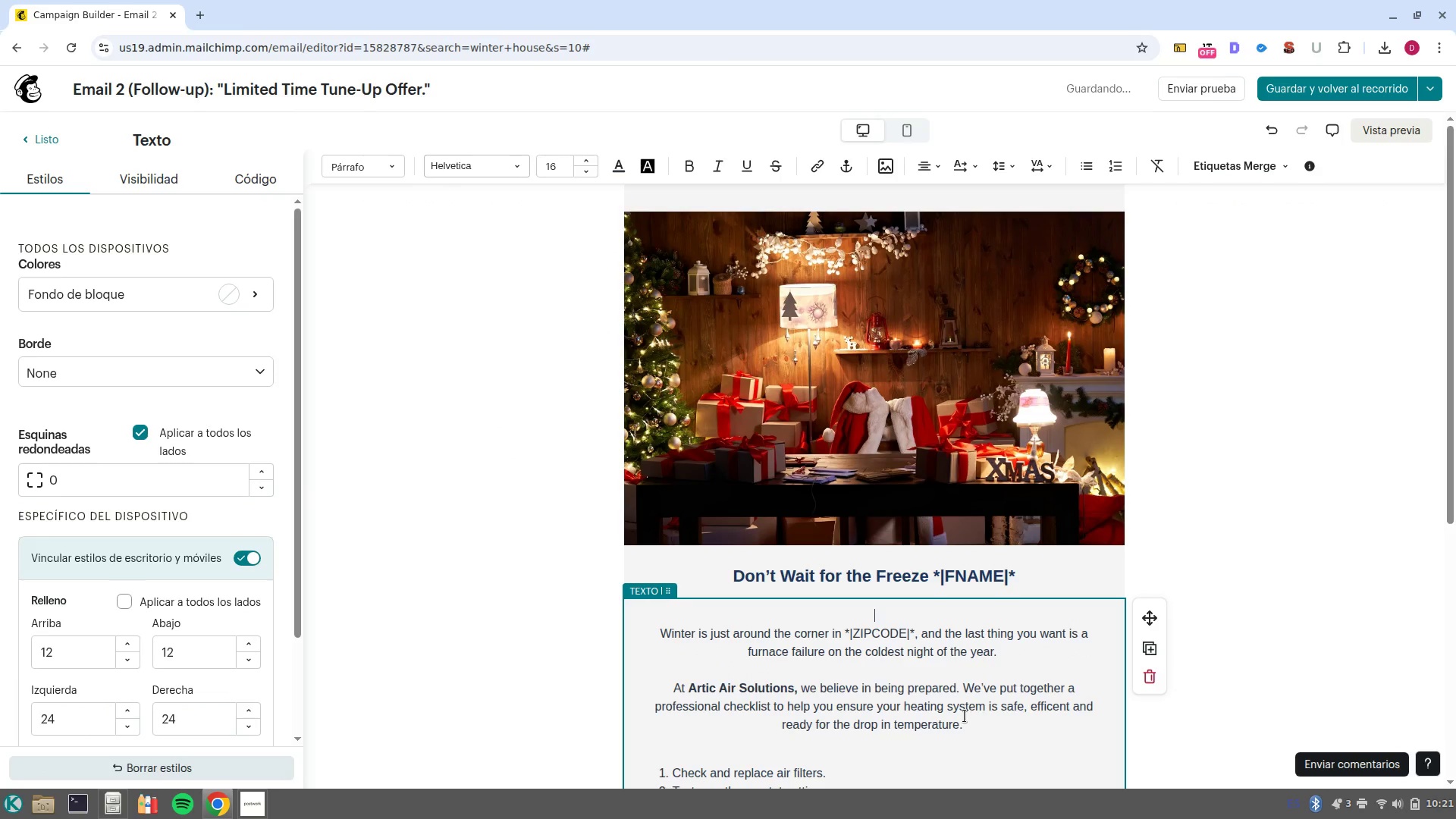 
scroll: coordinate [971, 721], scroll_direction: down, amount: 2.0
 